 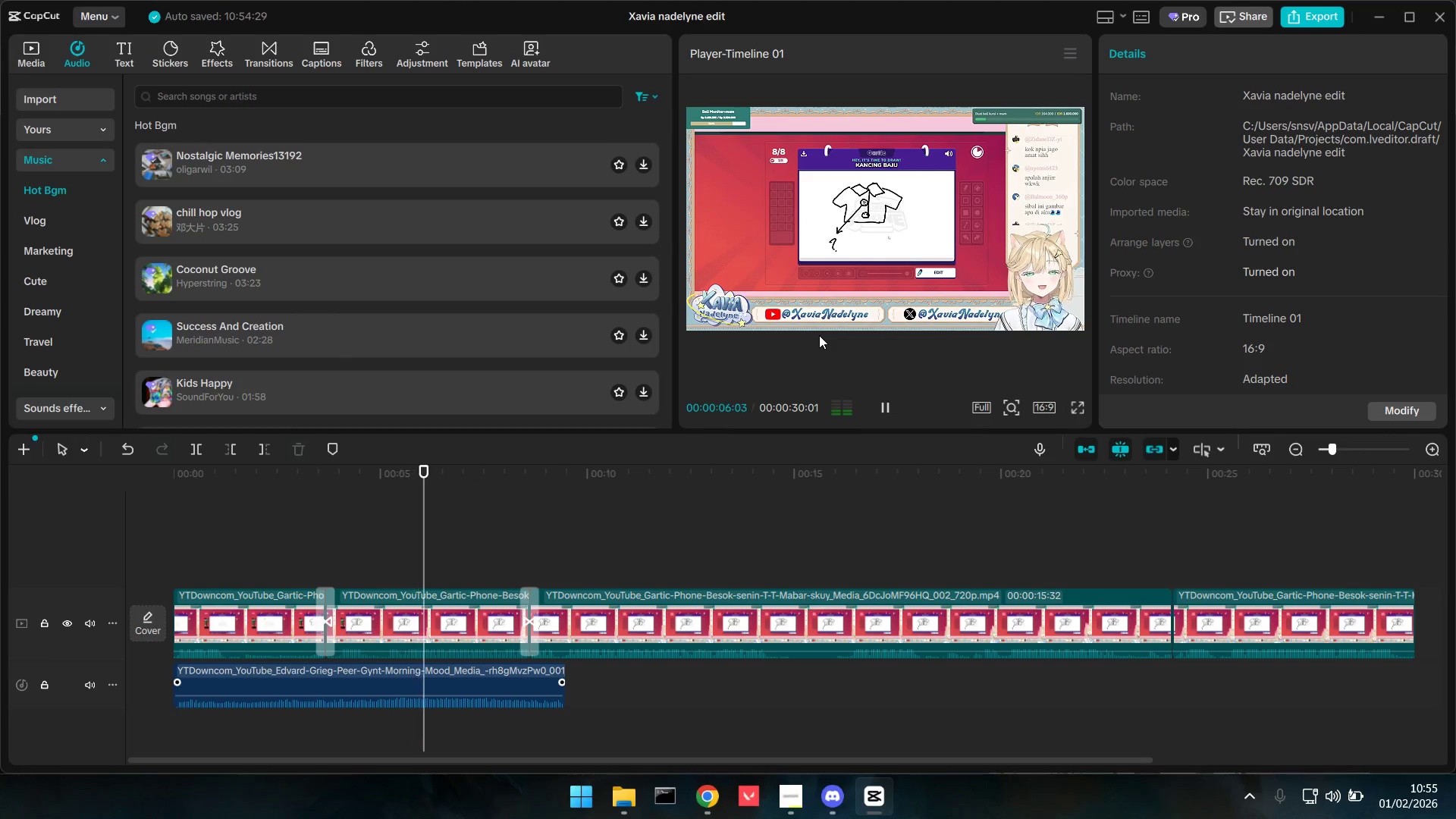 
key(Space)
 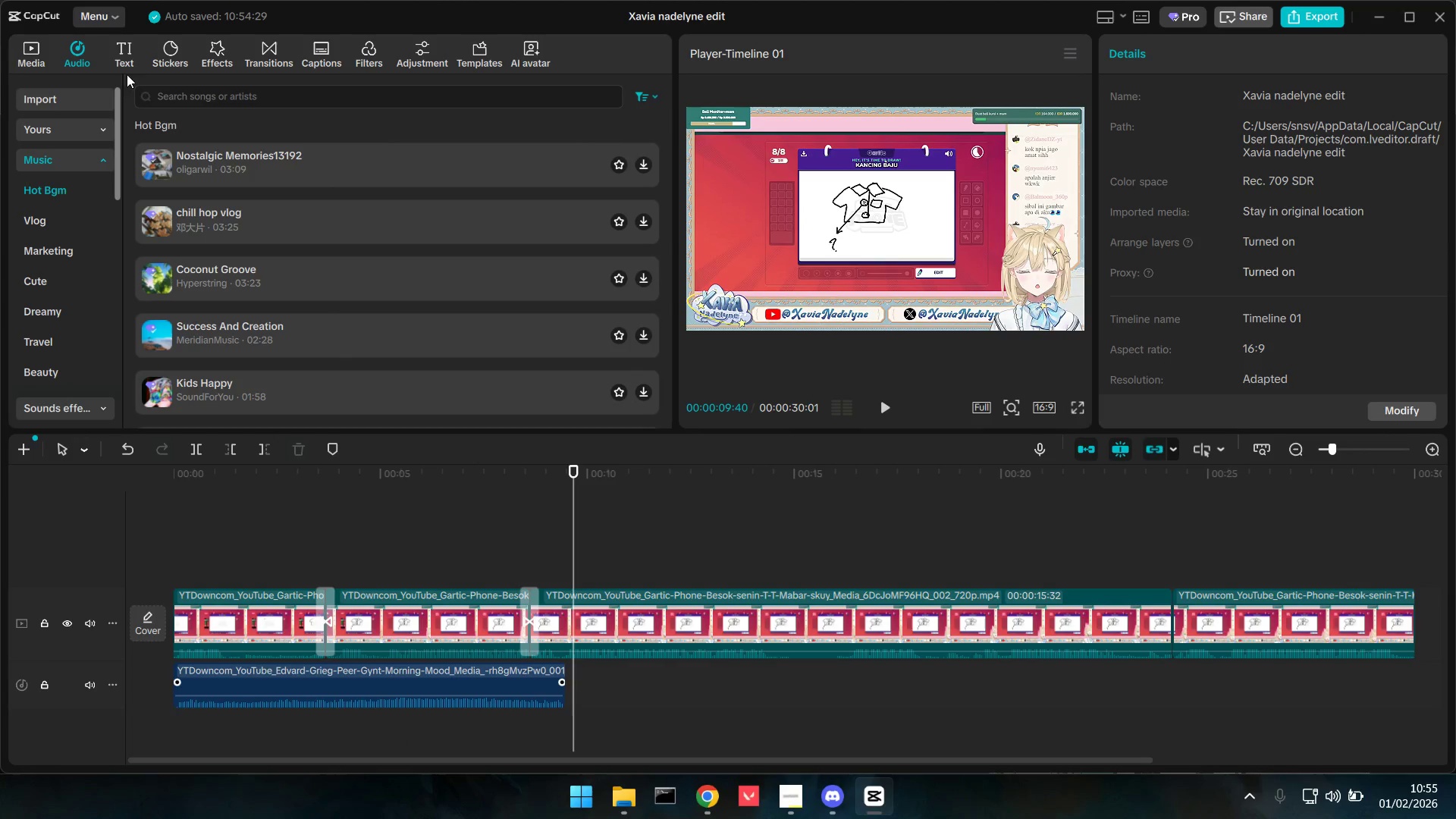 
left_click([196, 99])
 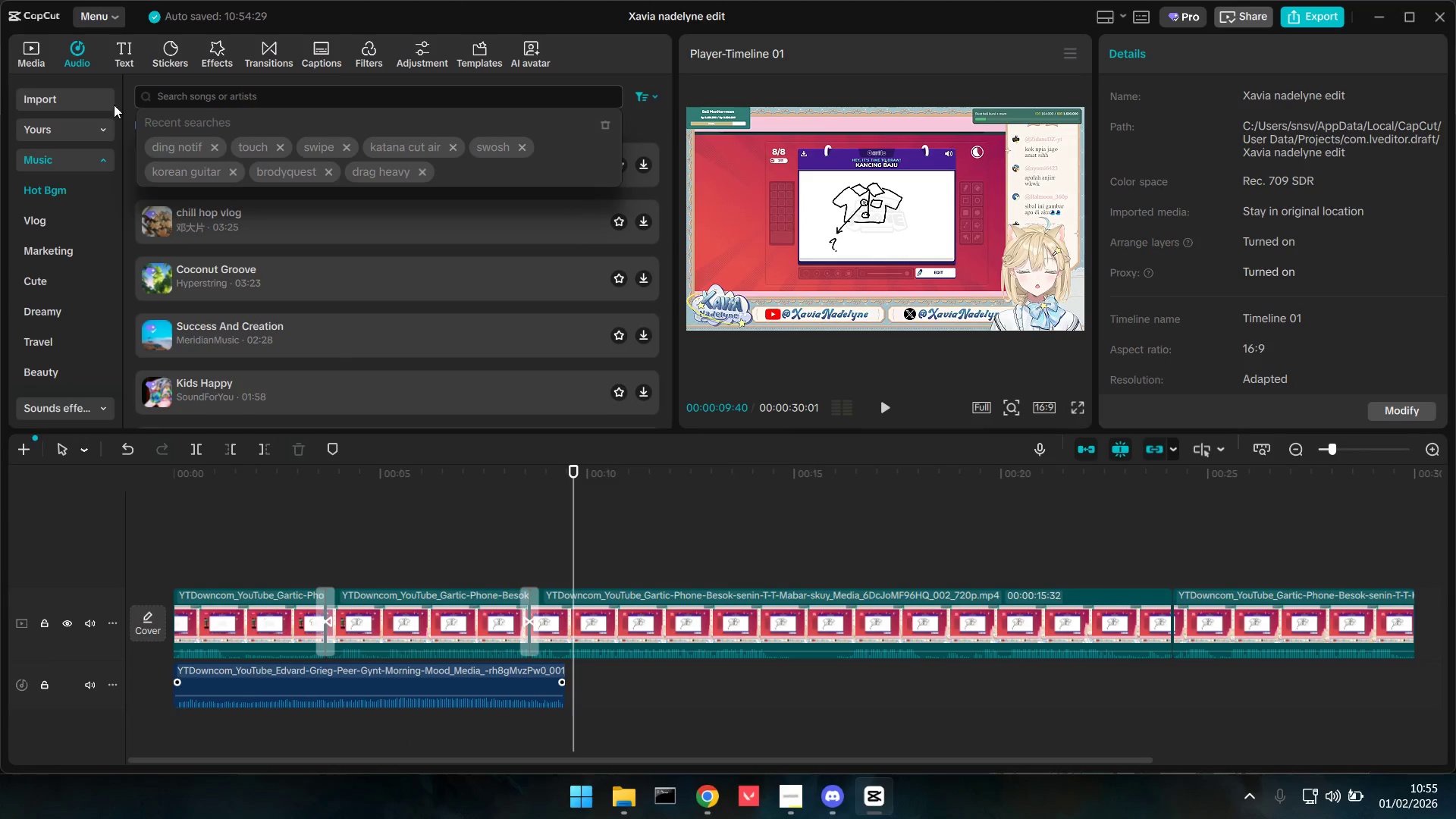 
left_click([24, 54])
 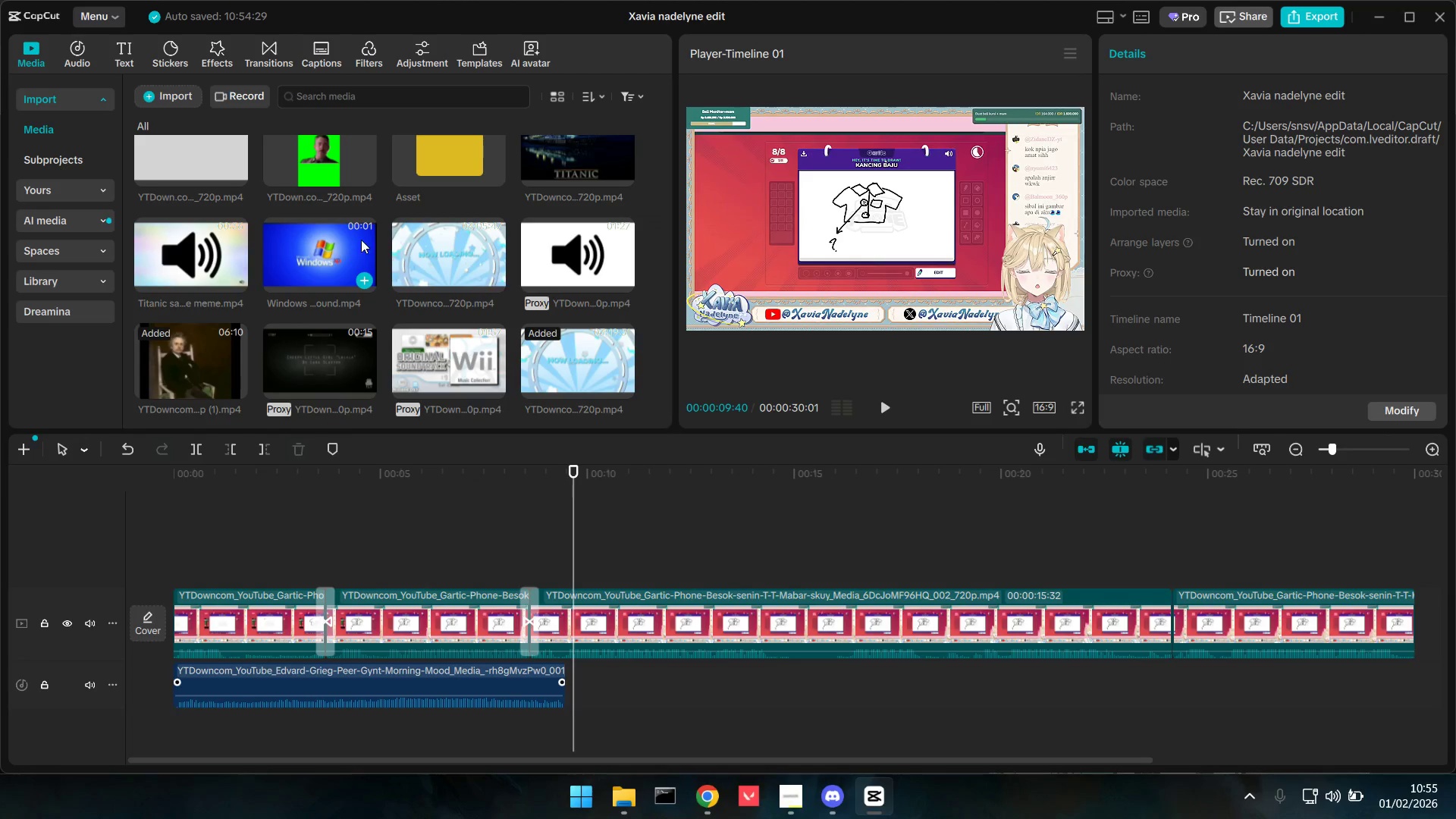 
double_click([439, 220])
 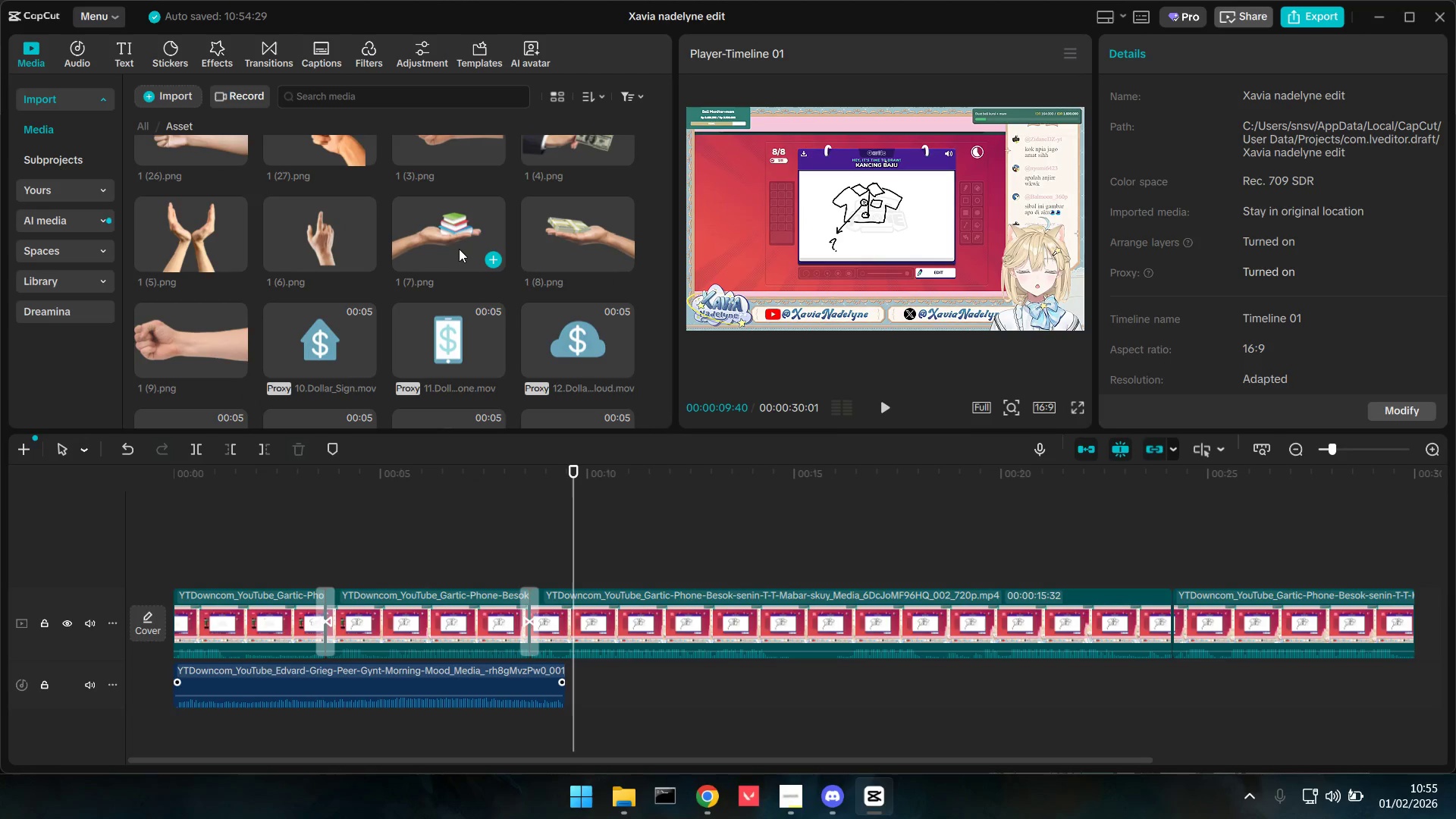 
scroll: coordinate [379, 278], scroll_direction: up, amount: 16.0
 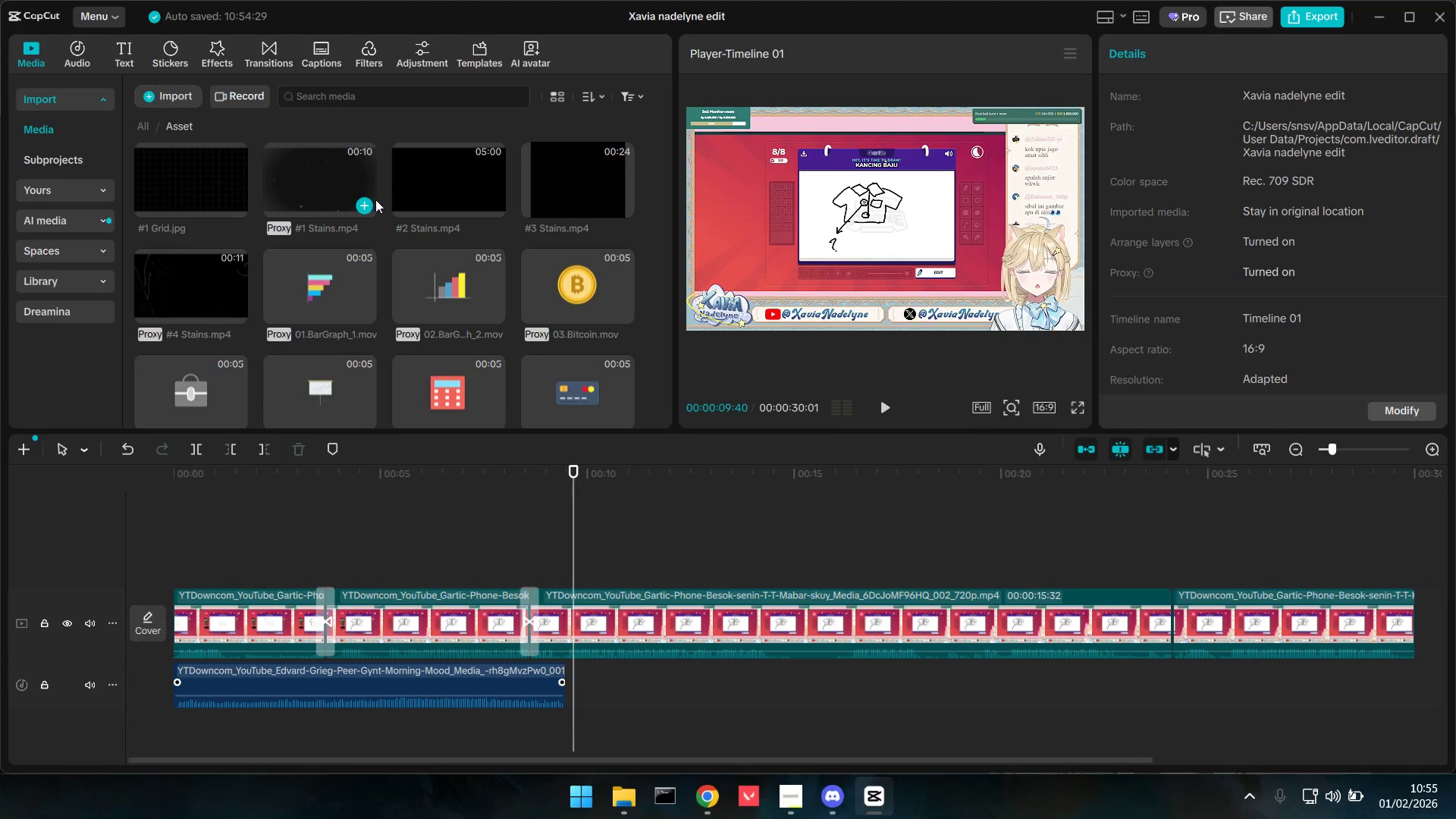 
scroll: coordinate [459, 266], scroll_direction: down, amount: 22.0
 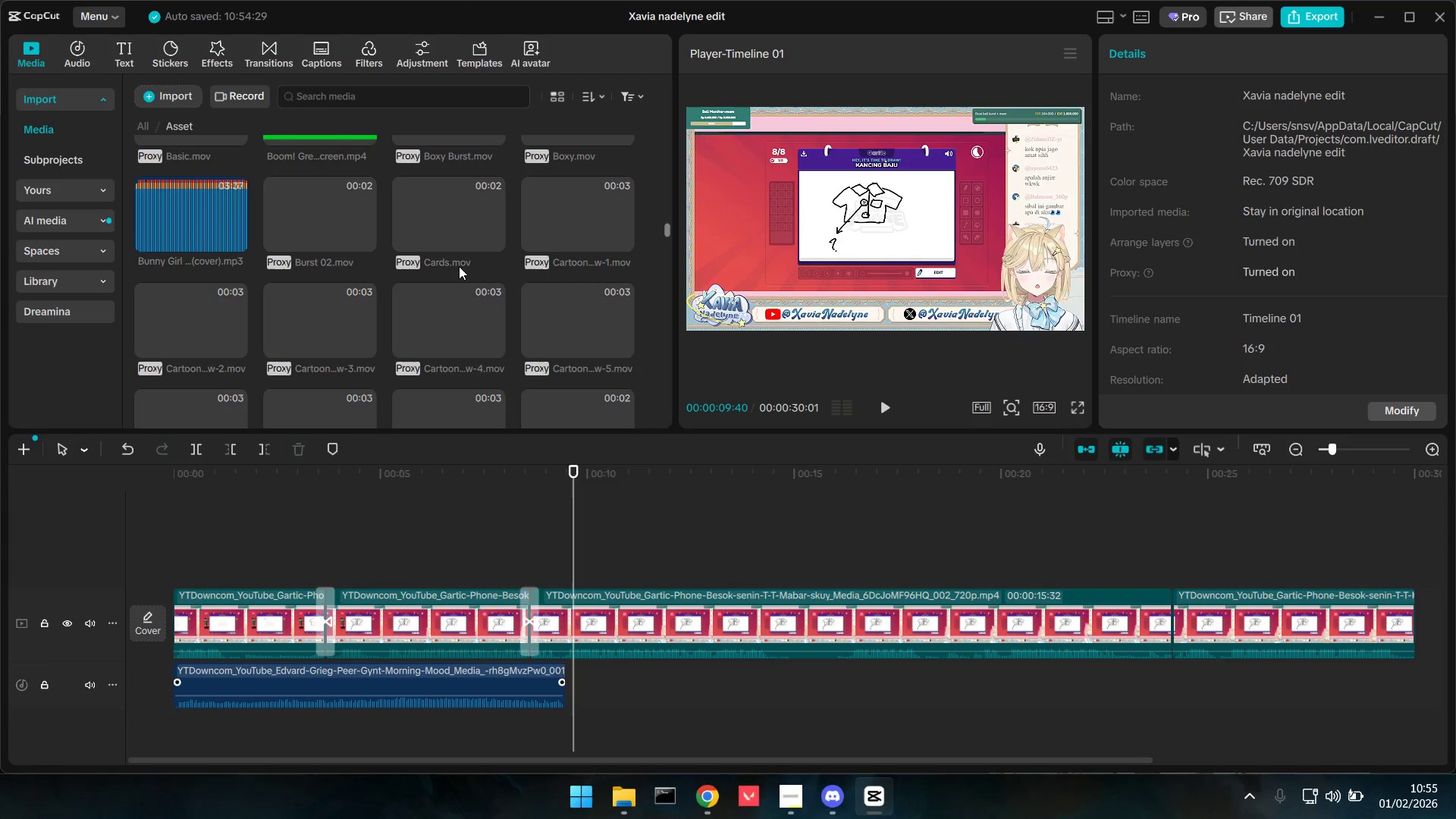 
left_click([444, 168])
 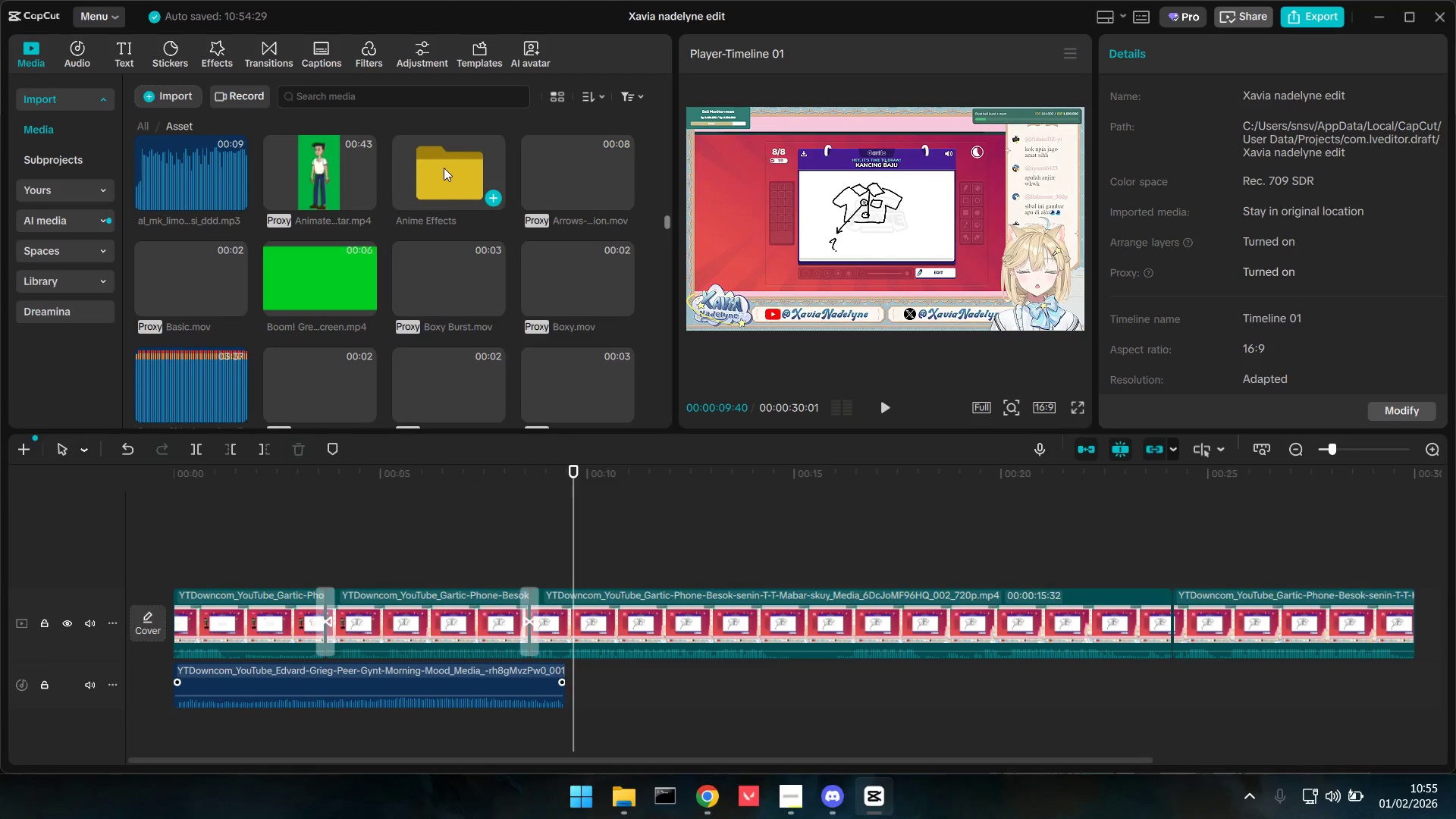 
scroll: coordinate [460, 266], scroll_direction: up, amount: 2.0
 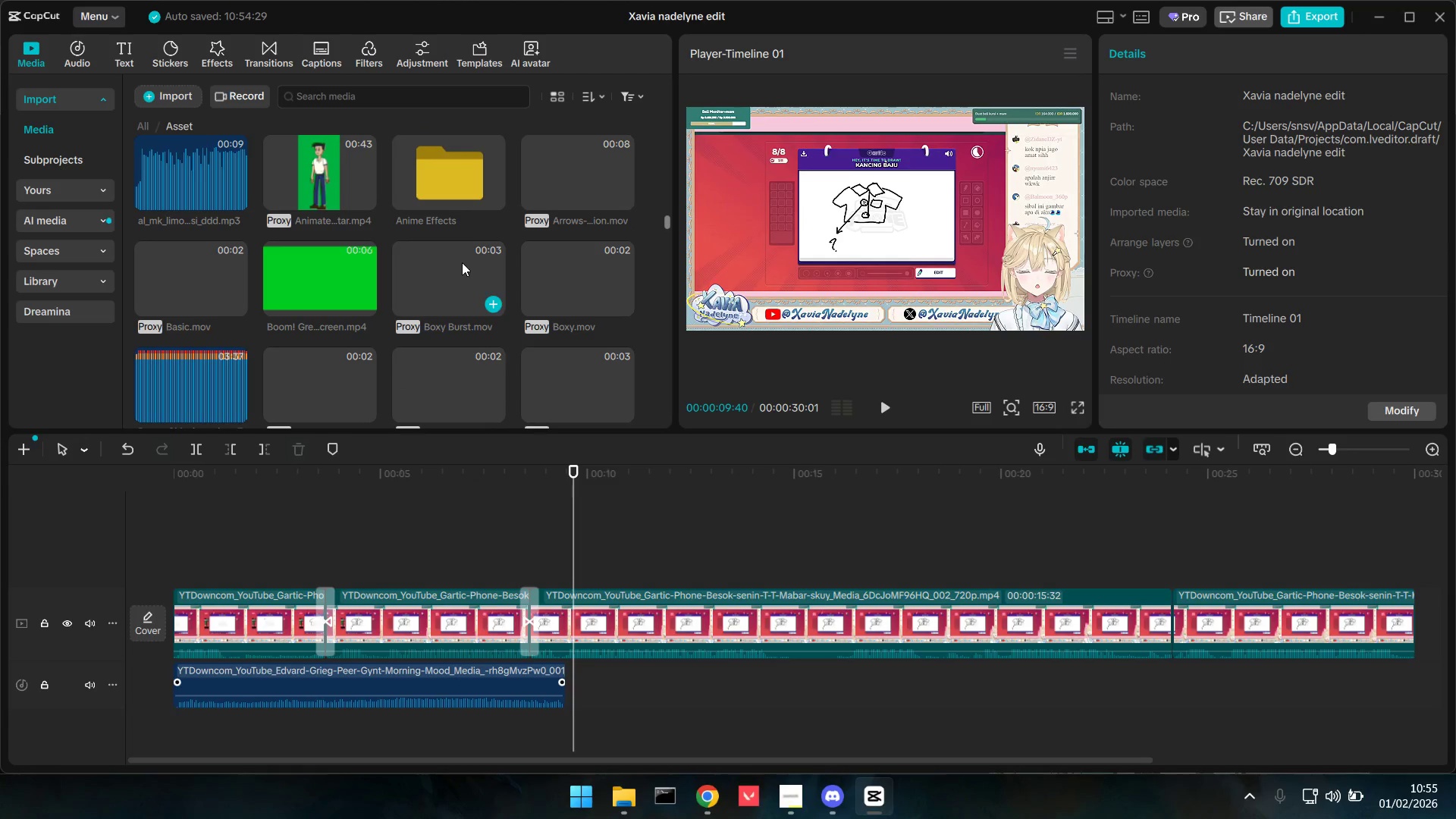 
double_click([444, 168])
 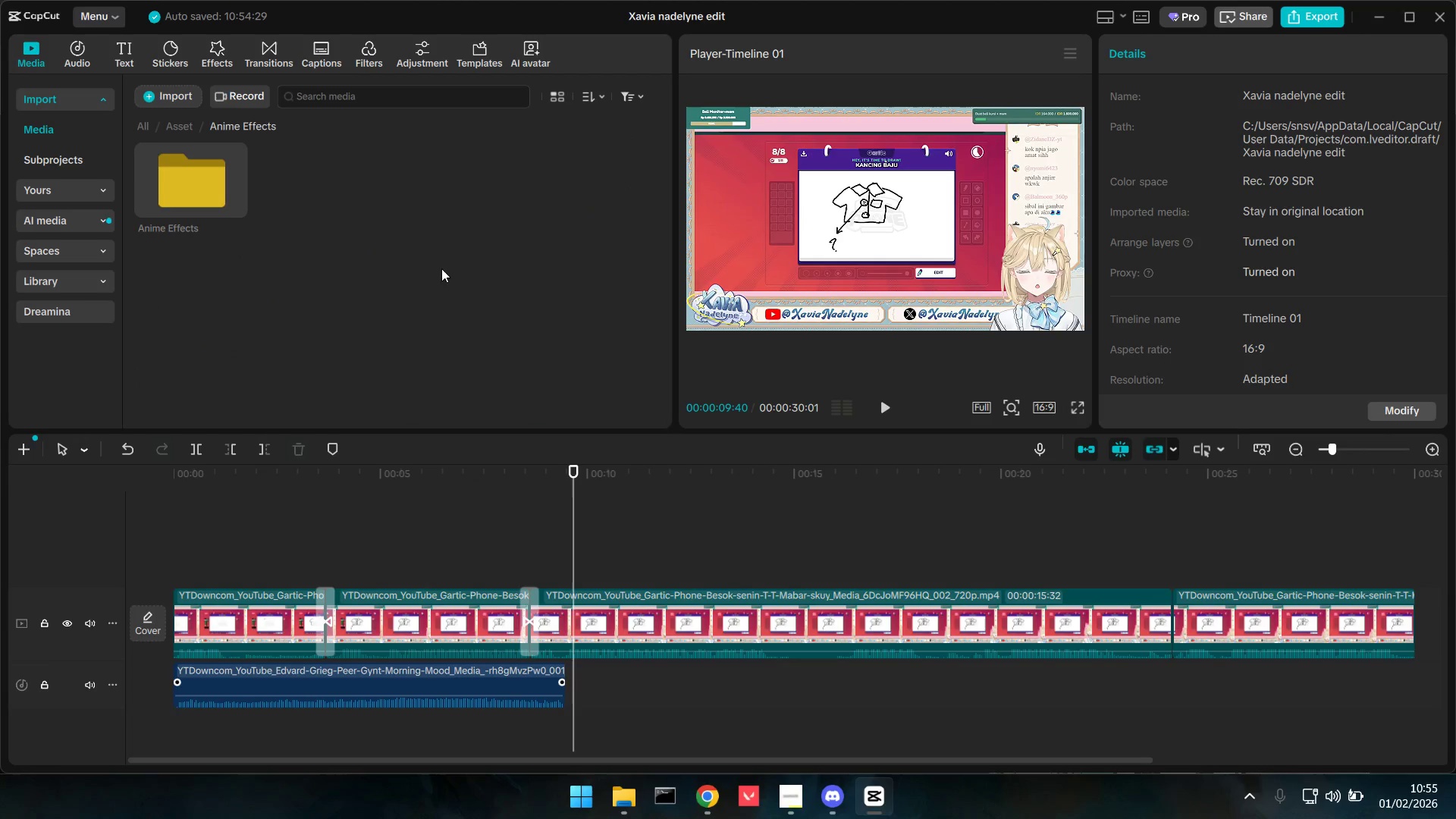 
triple_click([177, 180])
 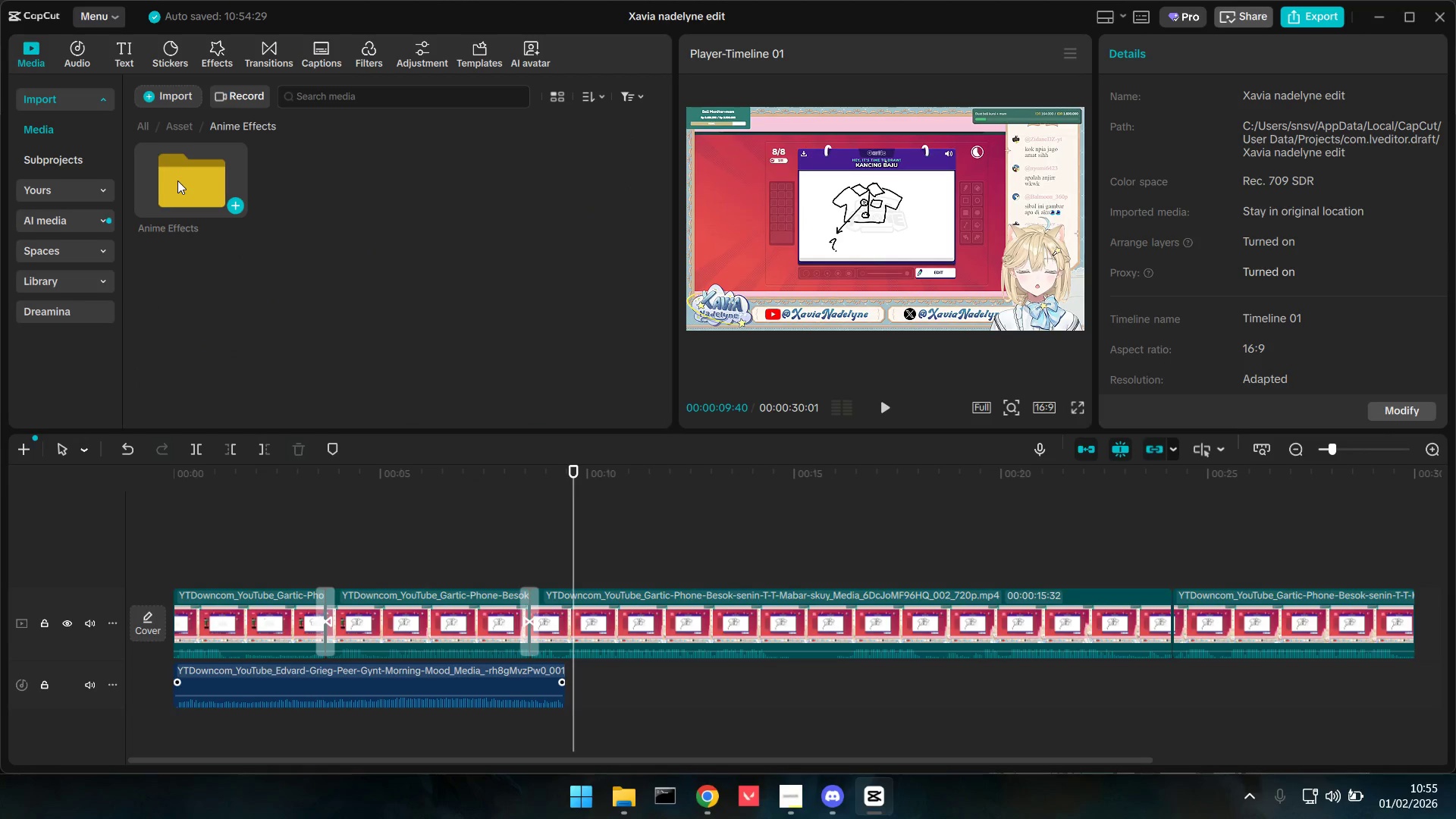 
triple_click([177, 180])
 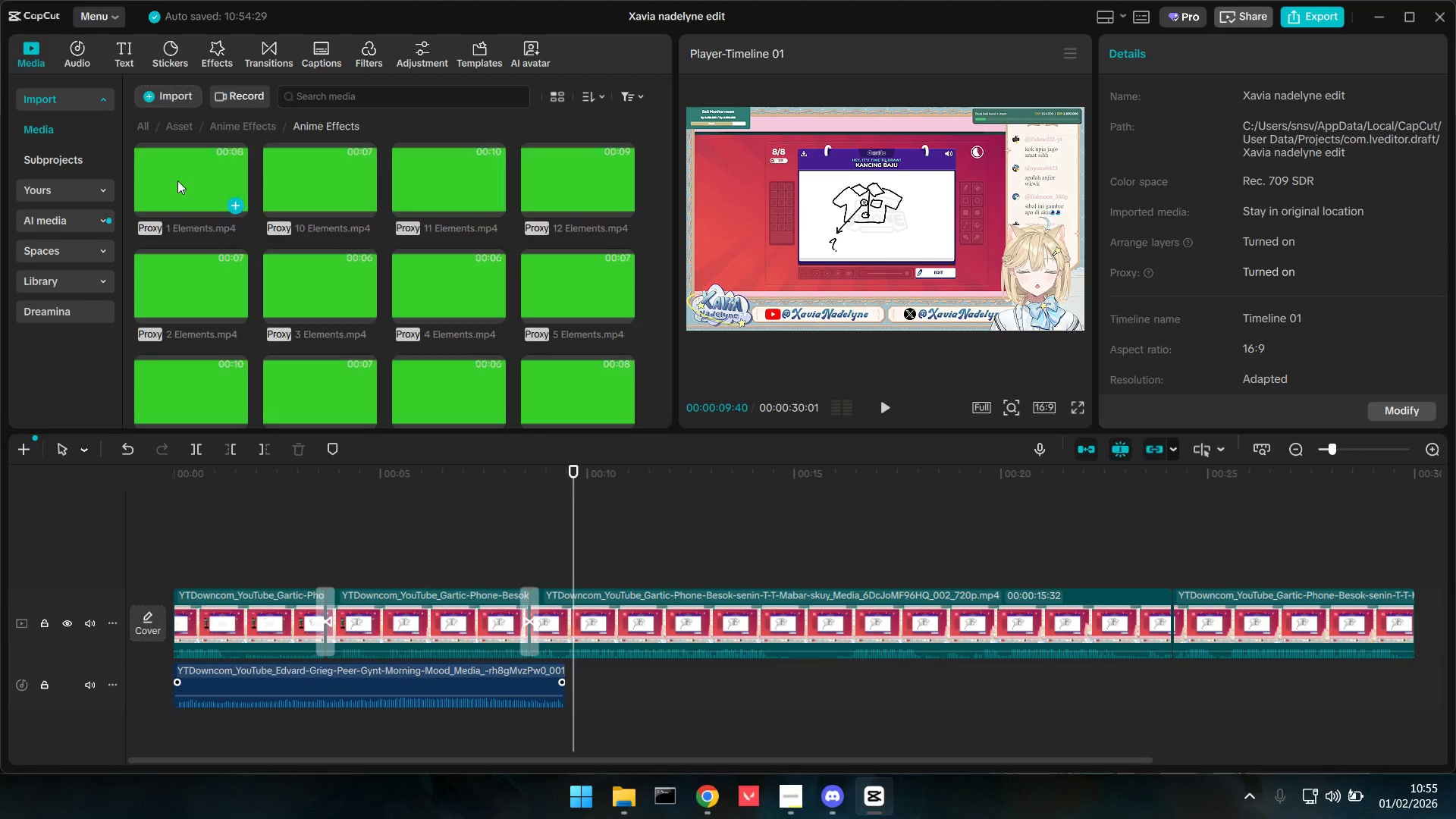 
triple_click([177, 180])
 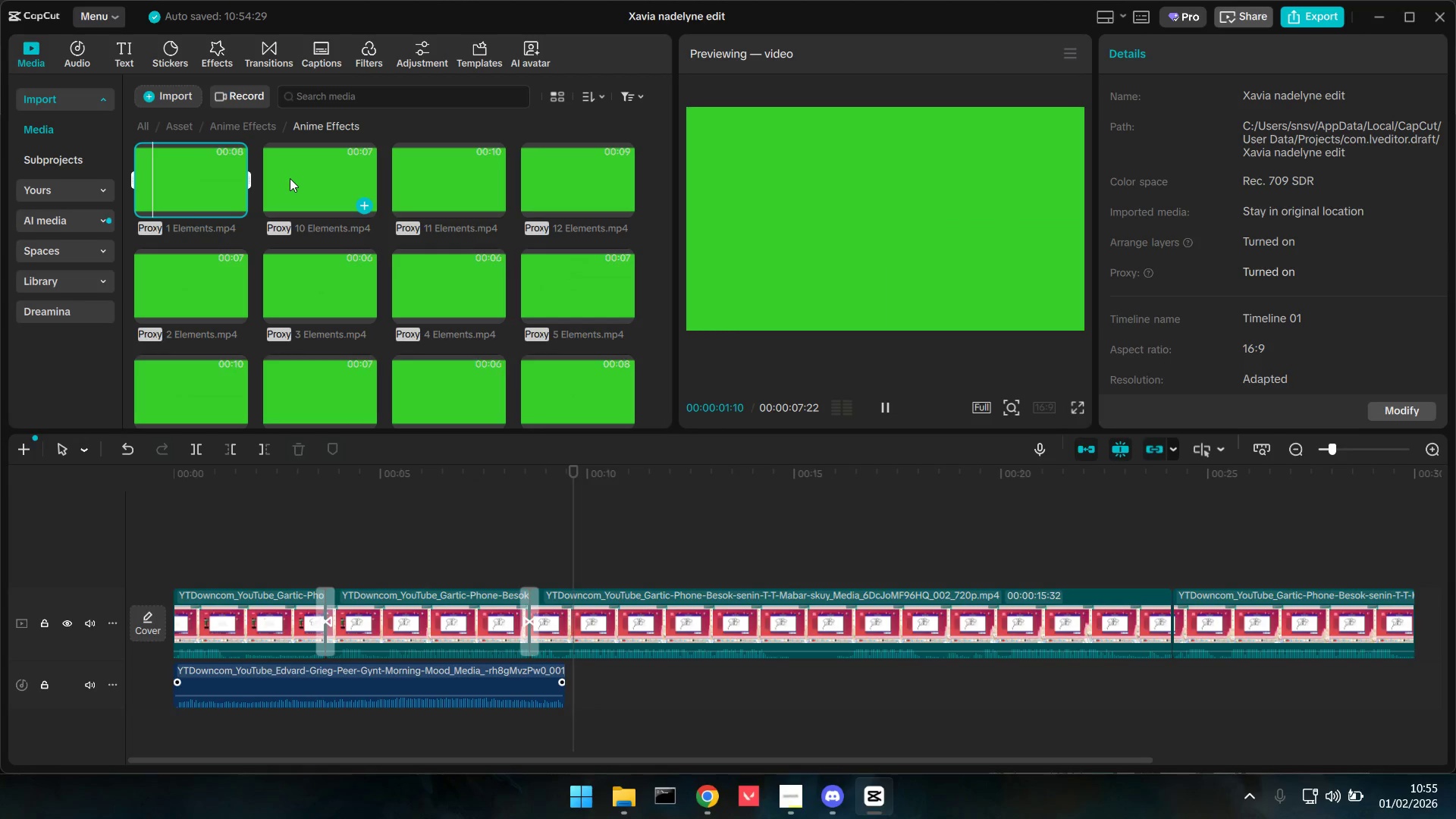 
left_click([314, 184])
 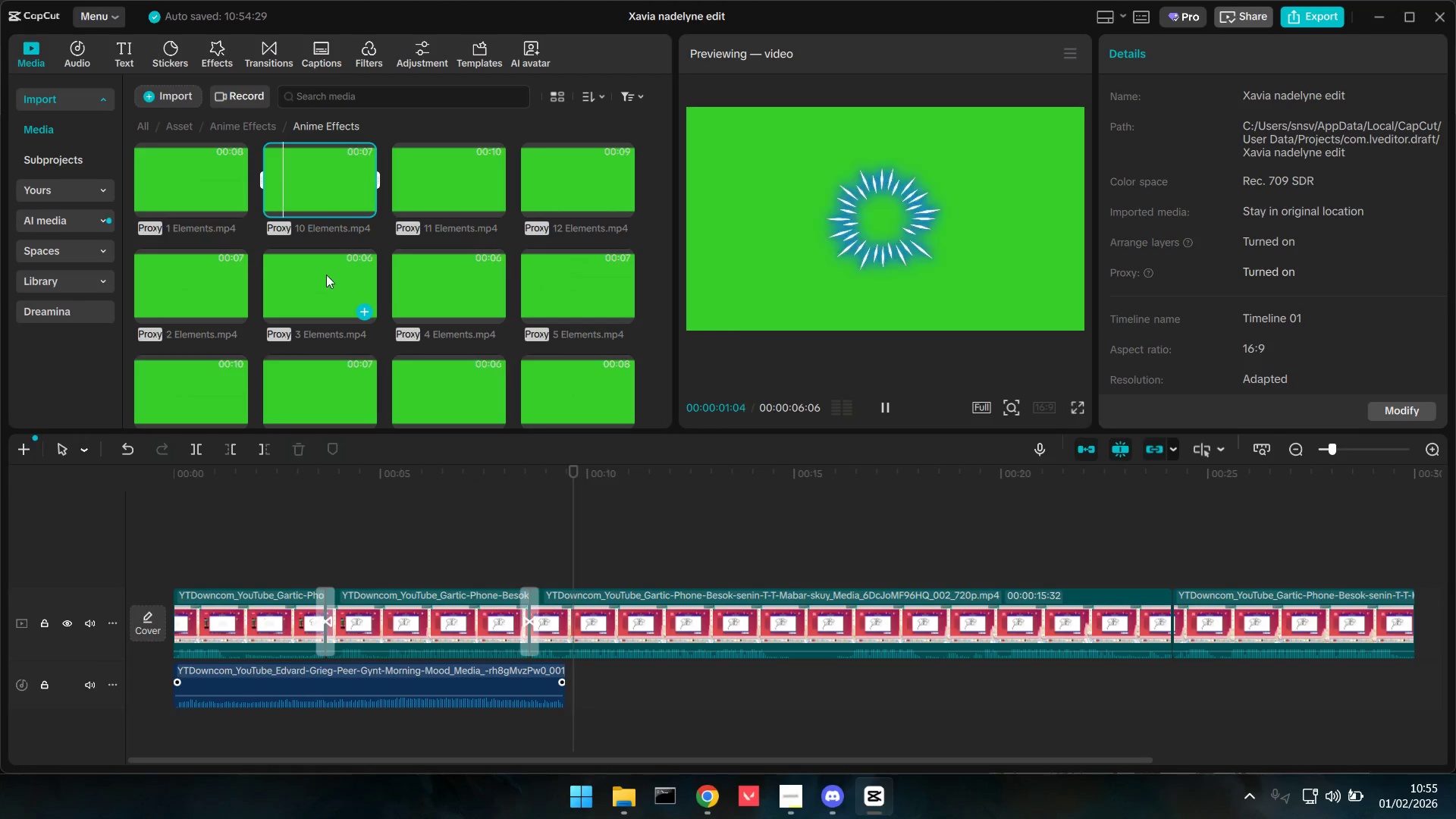 
left_click([334, 271])
 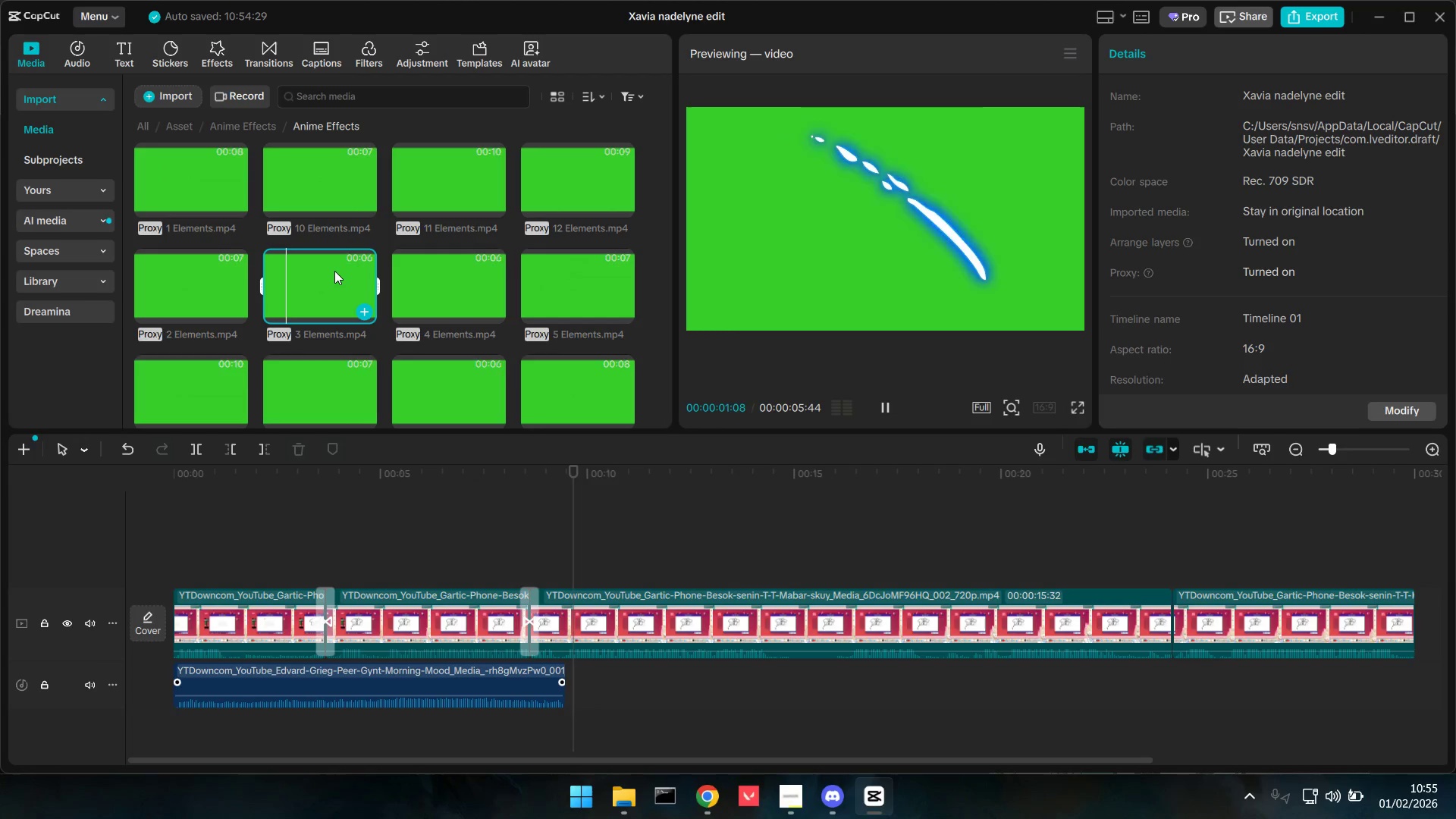 
left_click([444, 301])
 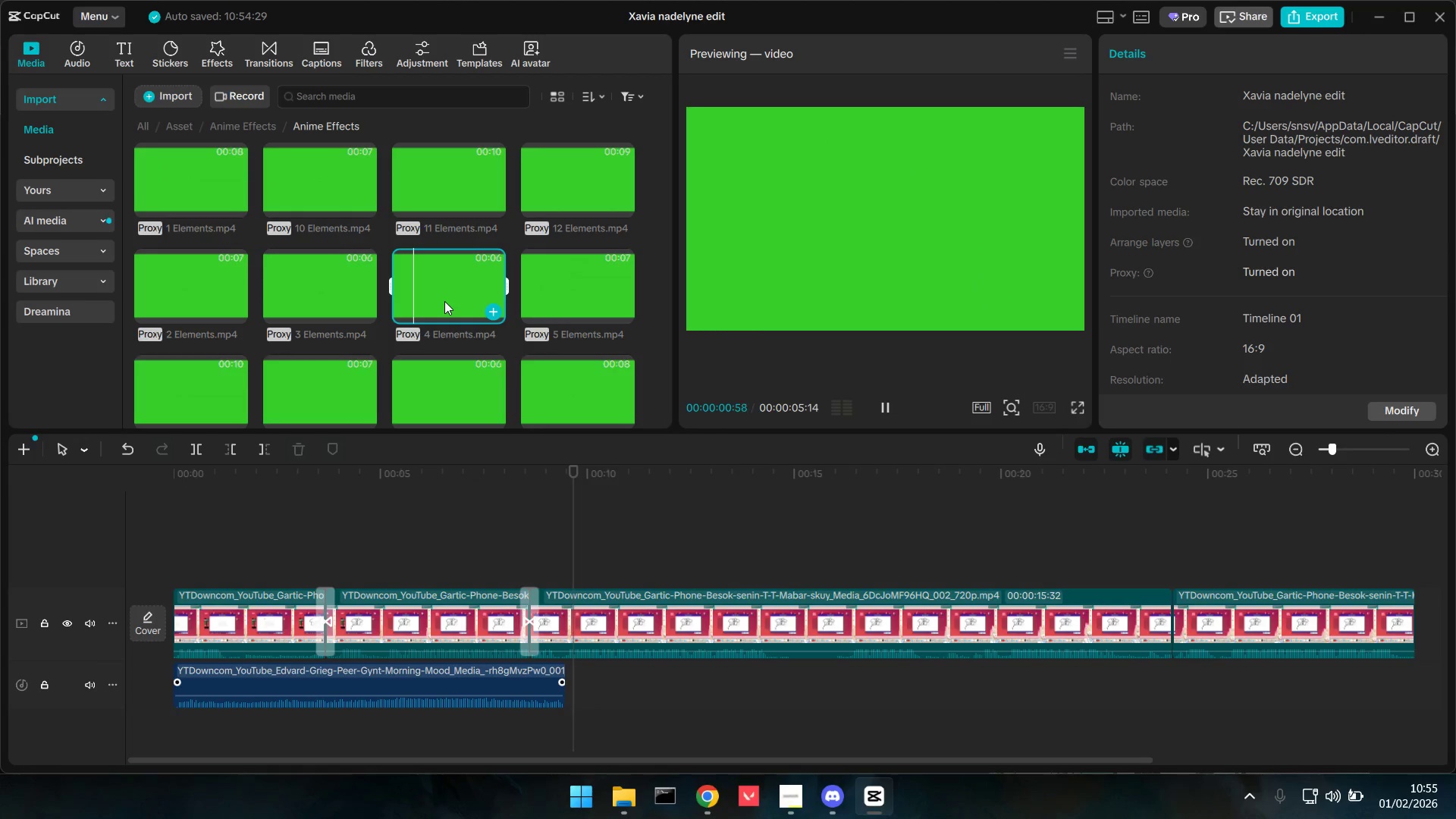 
left_click([444, 301])
 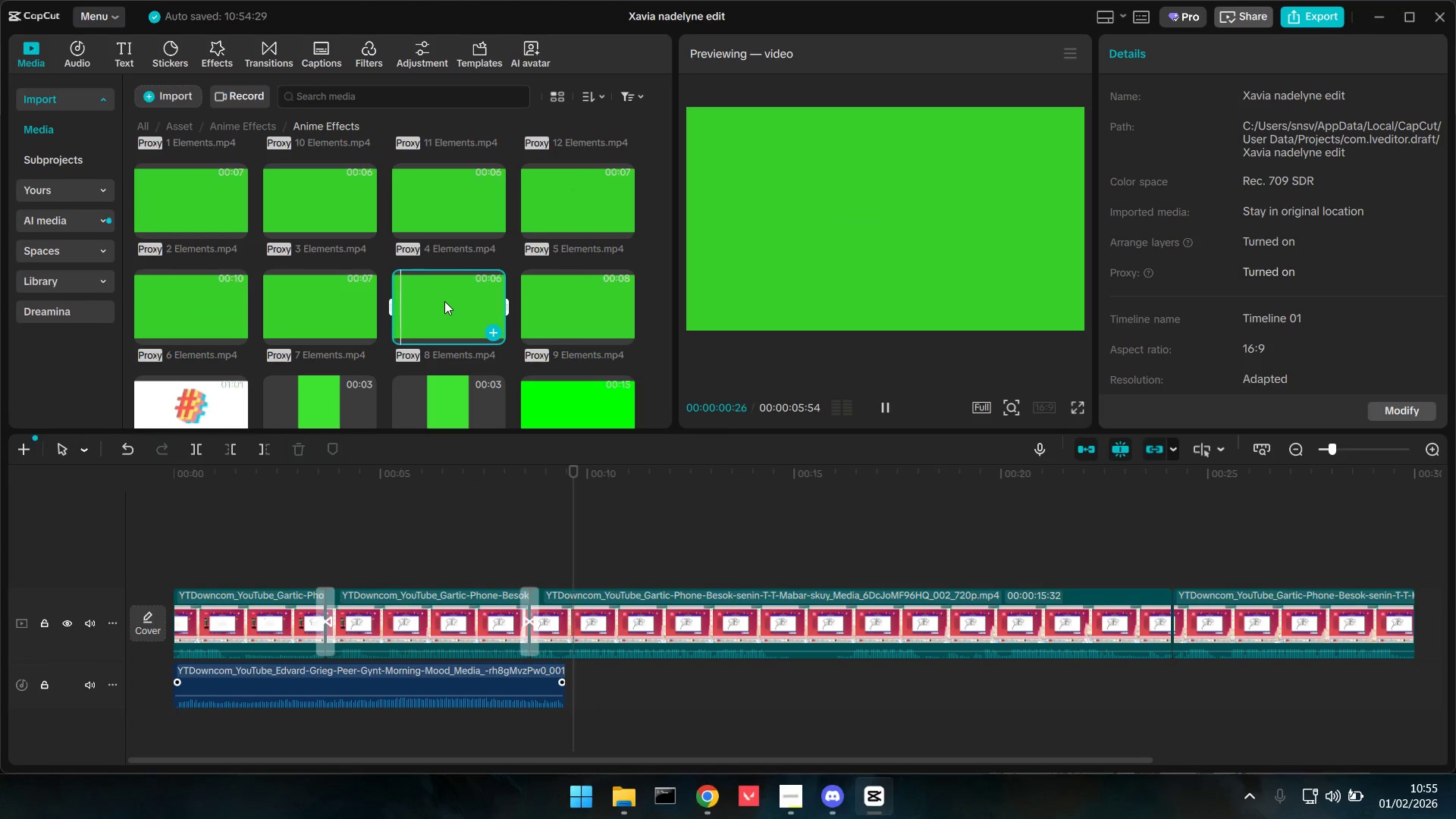 
scroll: coordinate [444, 301], scroll_direction: down, amount: 3.0
 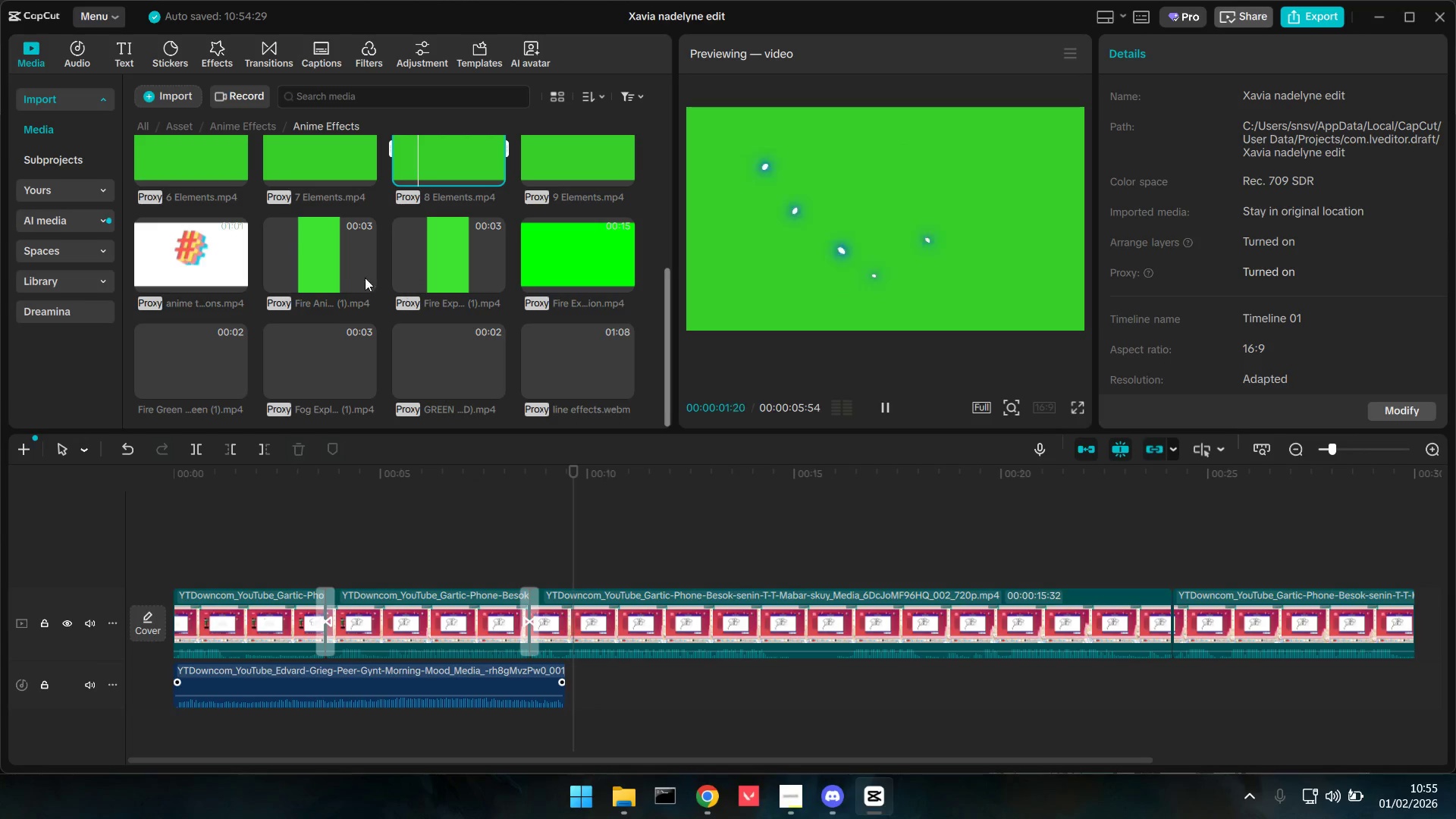 
left_click([331, 269])
 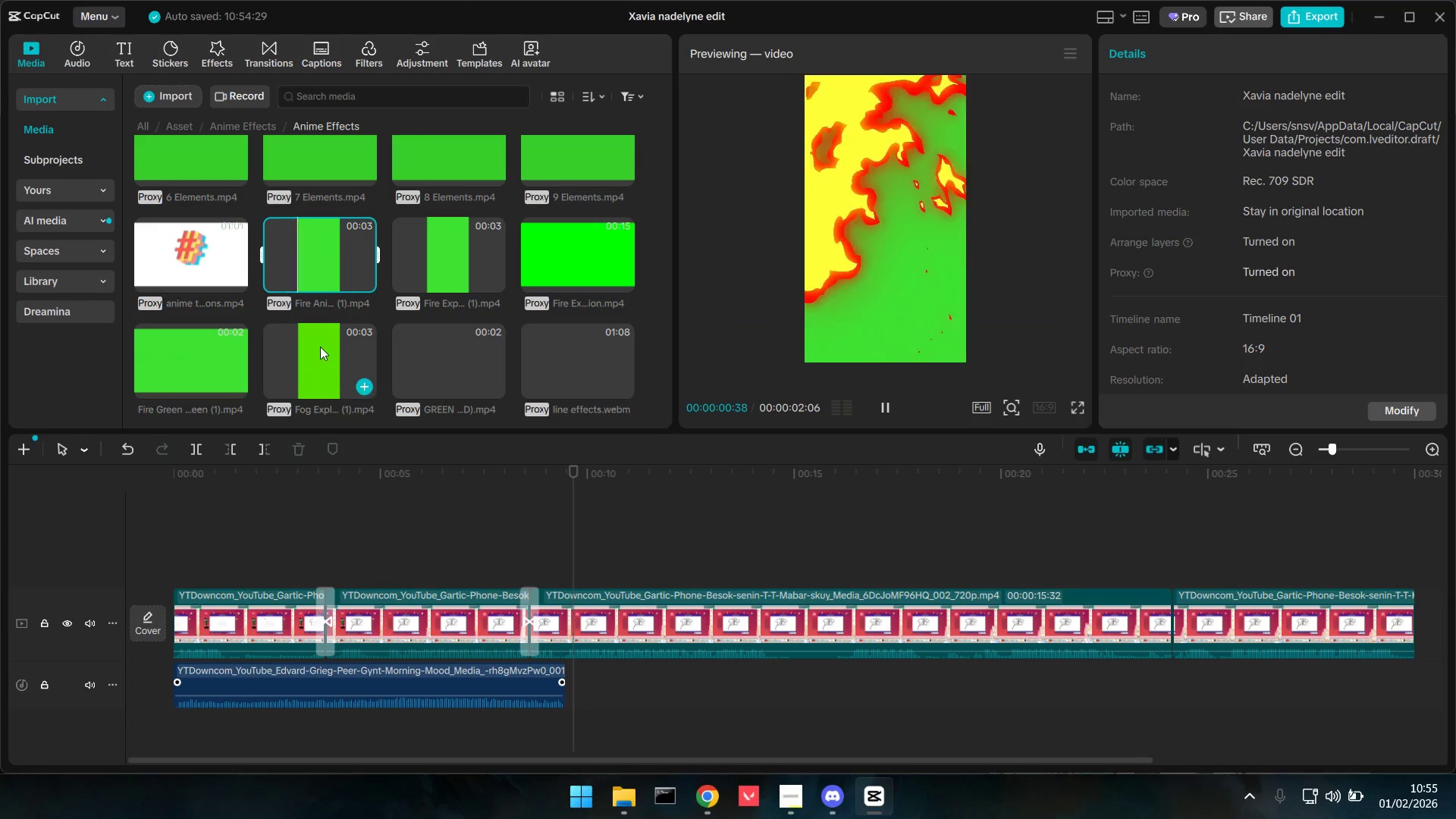 
left_click([320, 348])
 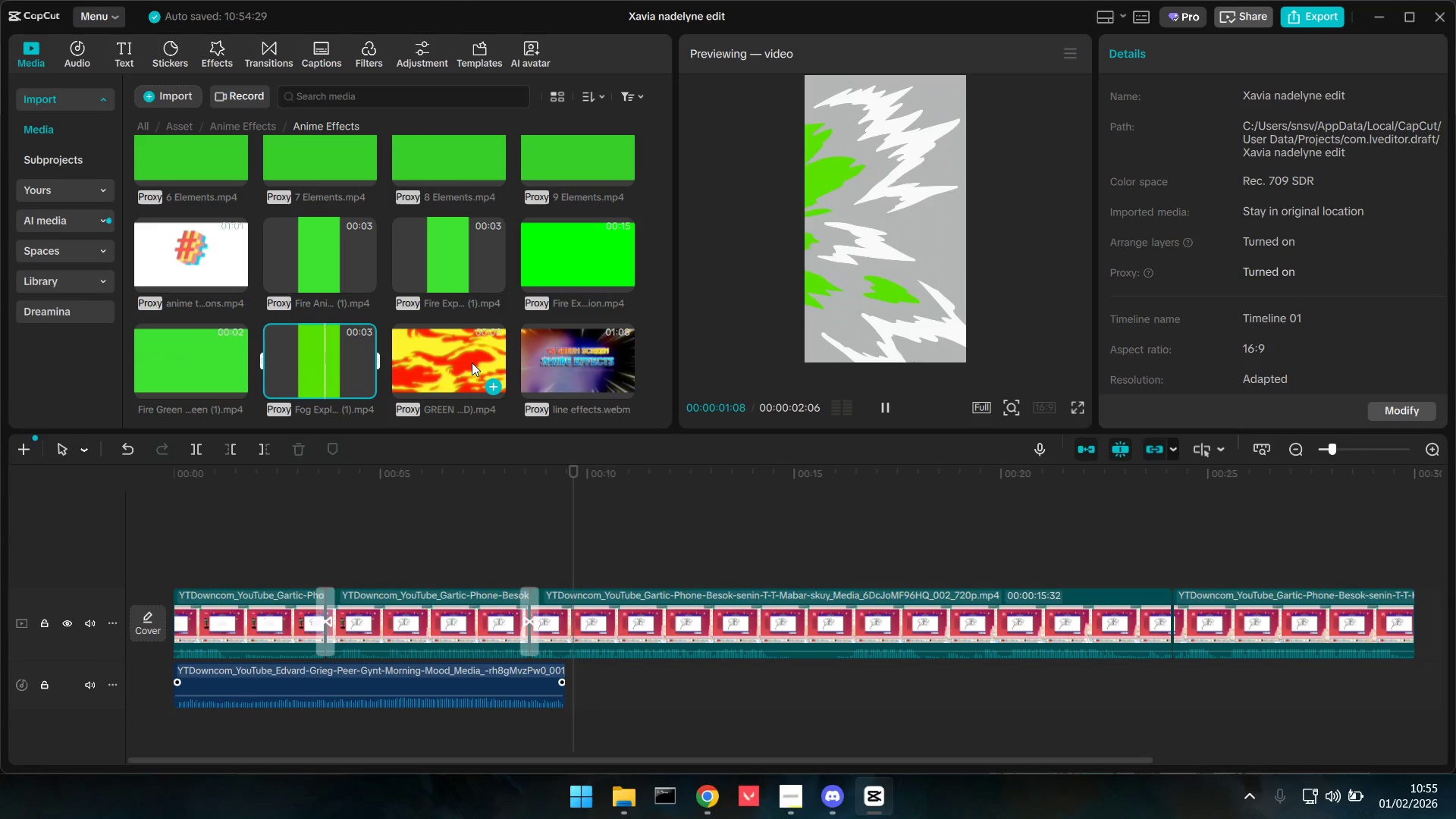 
left_click([472, 362])
 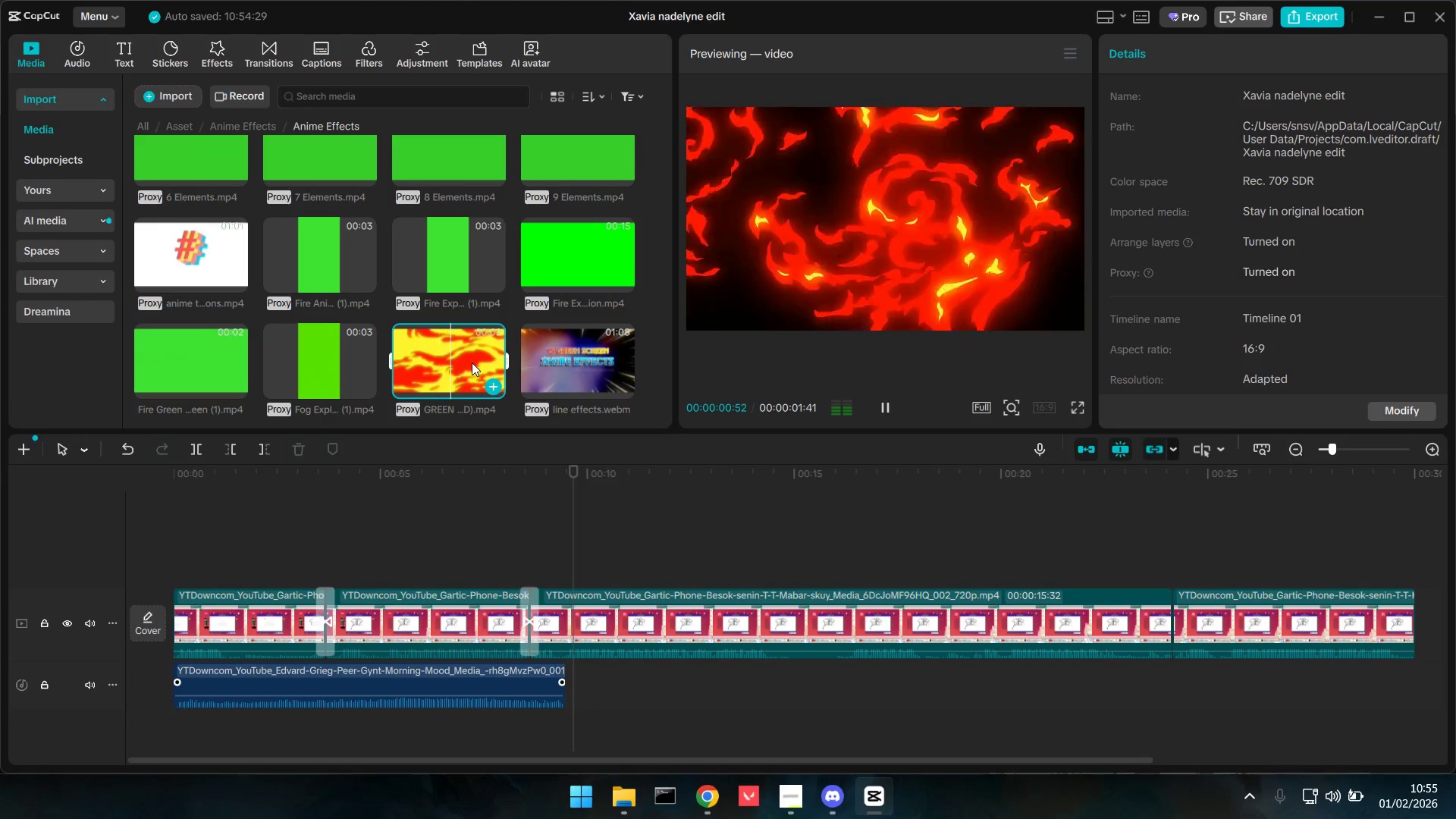 
left_click([580, 366])
 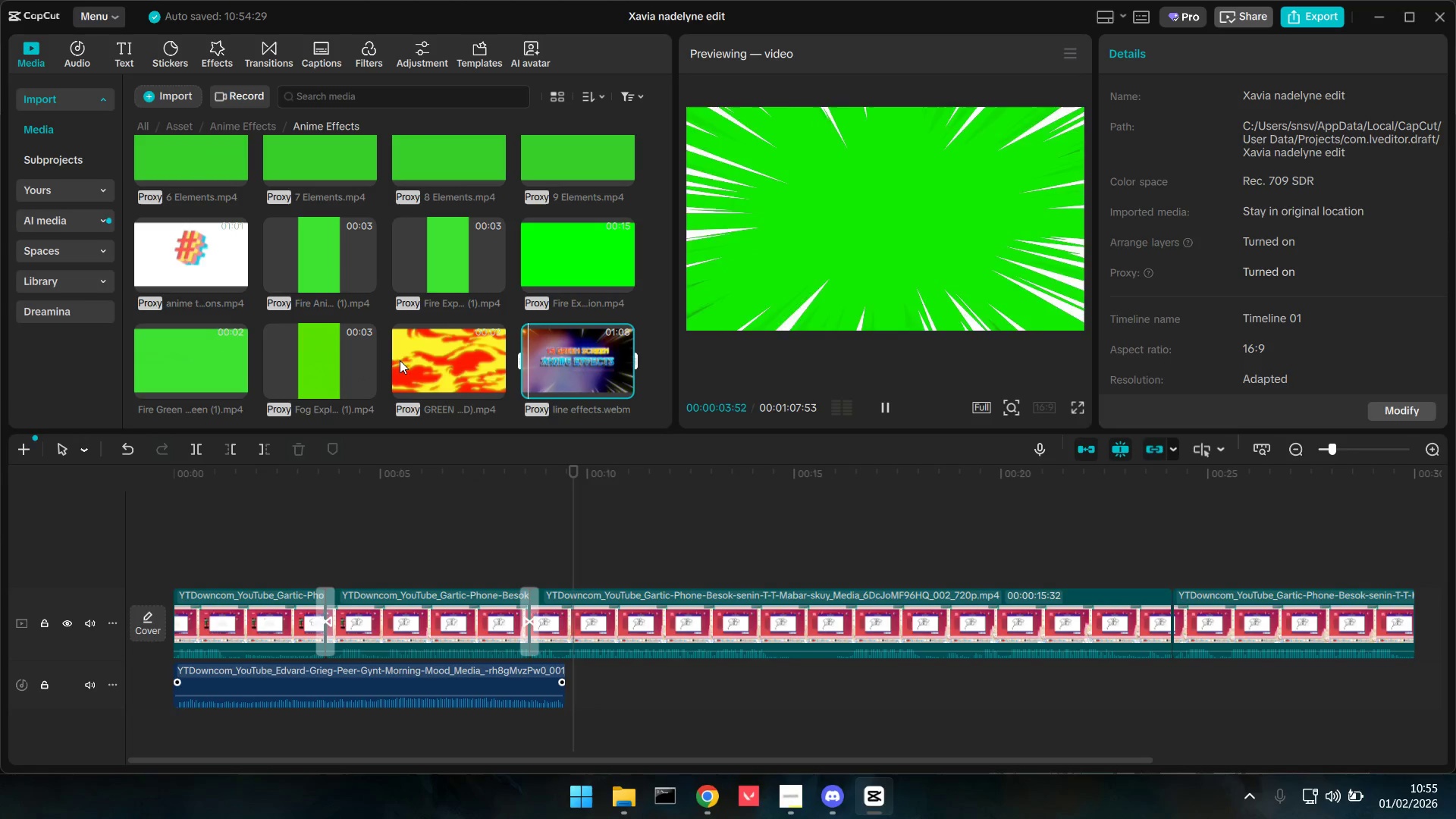 
wait(5.69)
 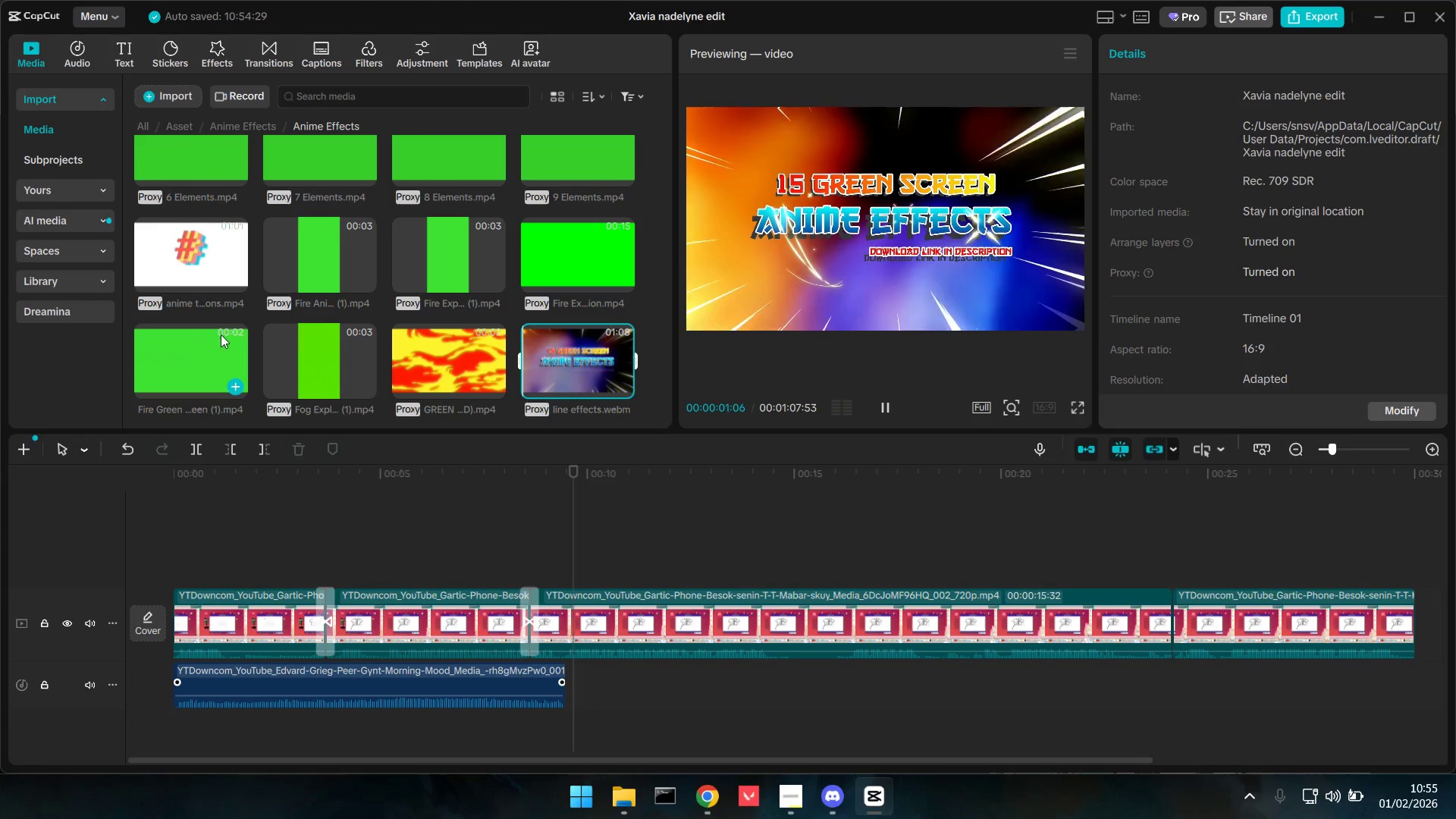 
left_click([199, 337])
 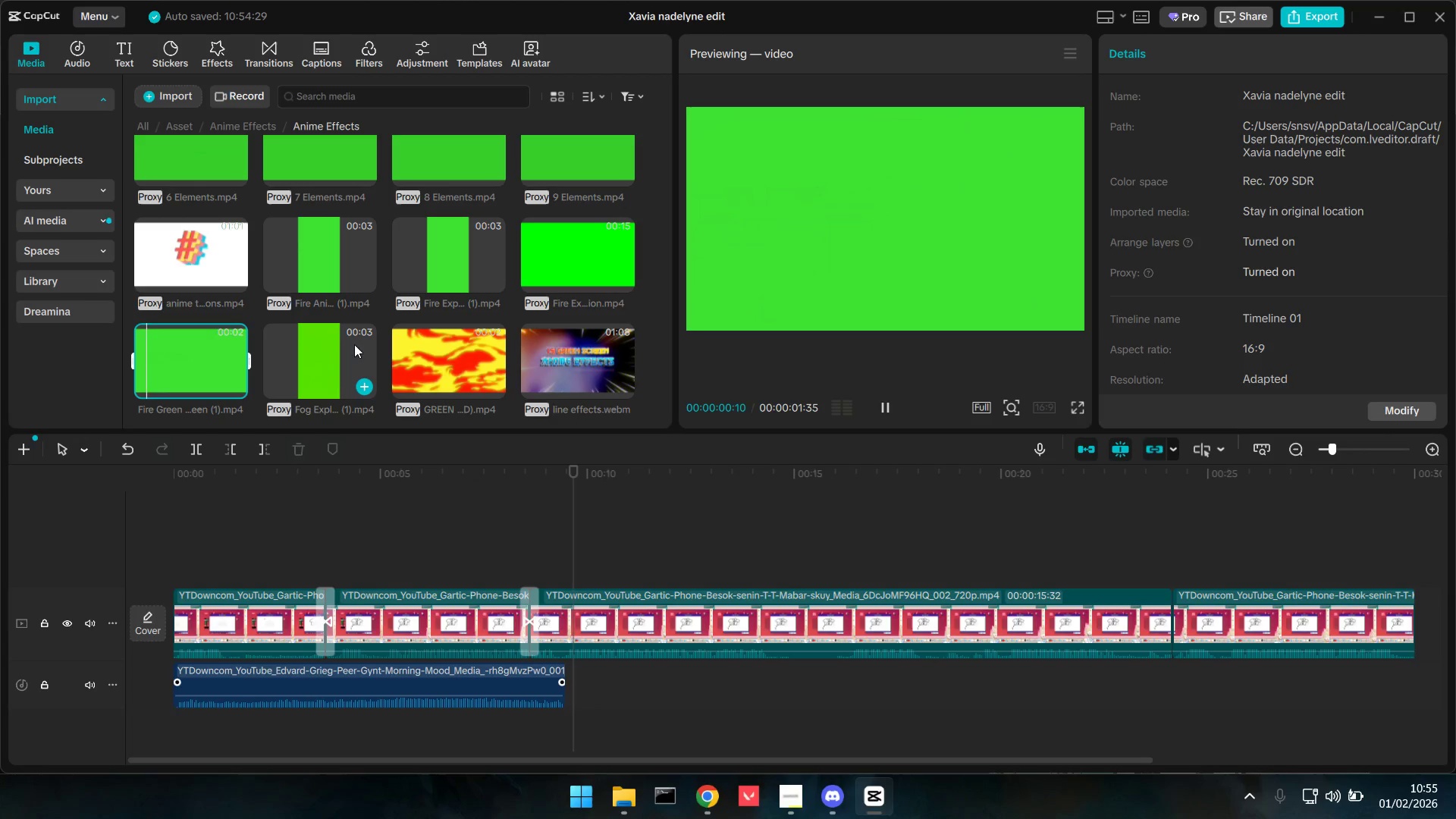 
scroll: coordinate [450, 358], scroll_direction: down, amount: 5.0
 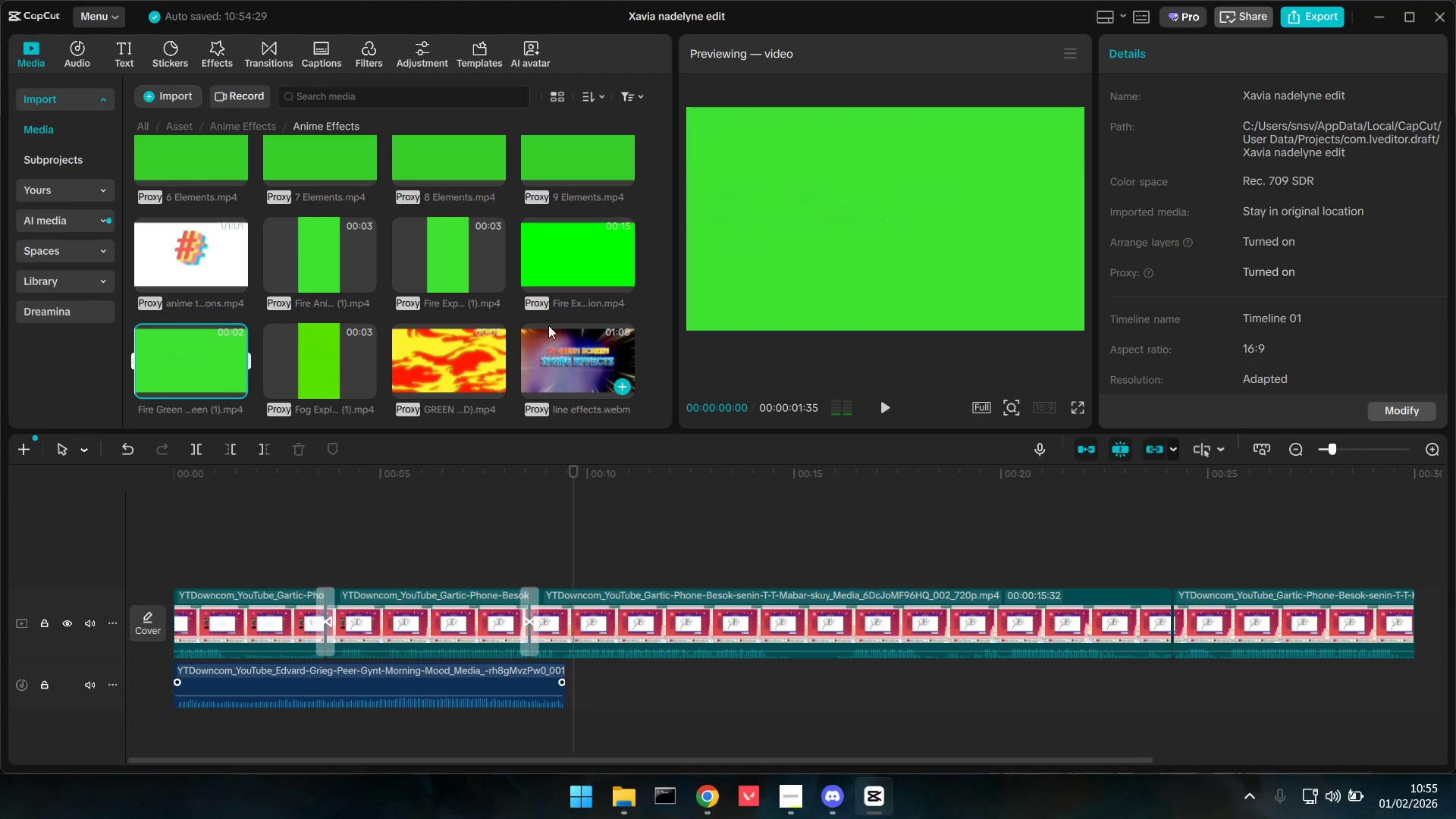 
left_click([570, 259])
 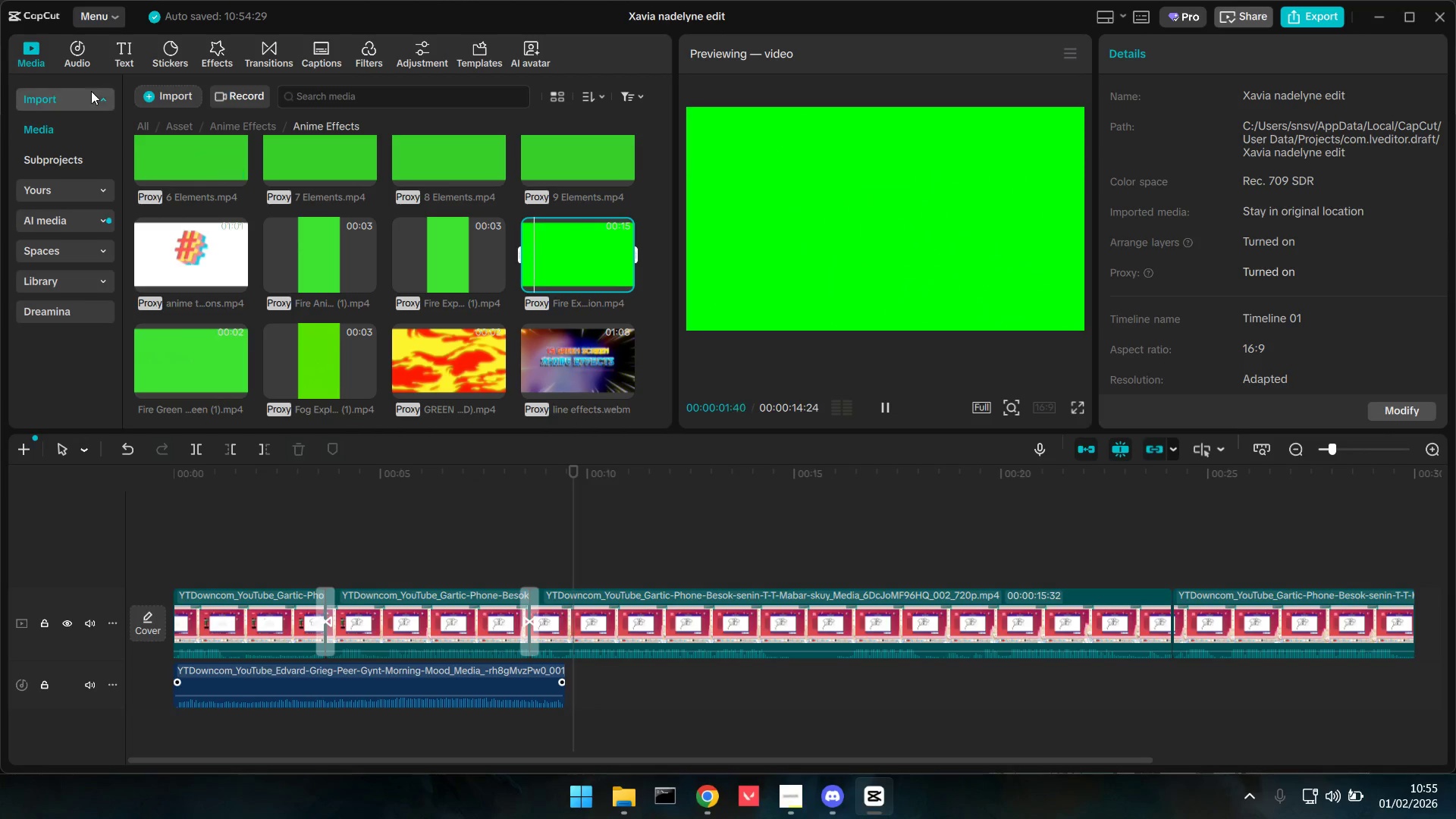 
left_click([261, 126])
 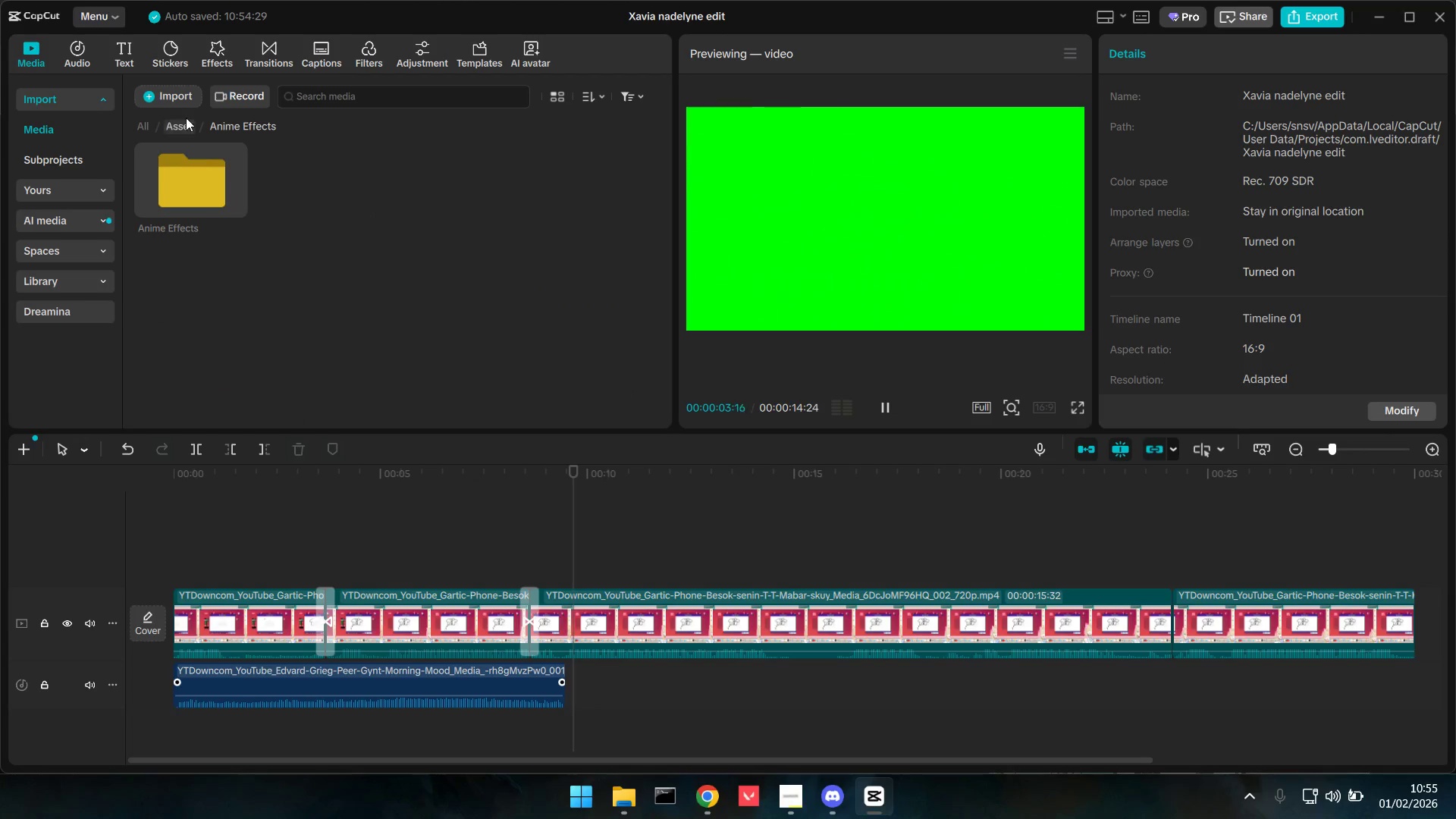 
left_click([180, 125])
 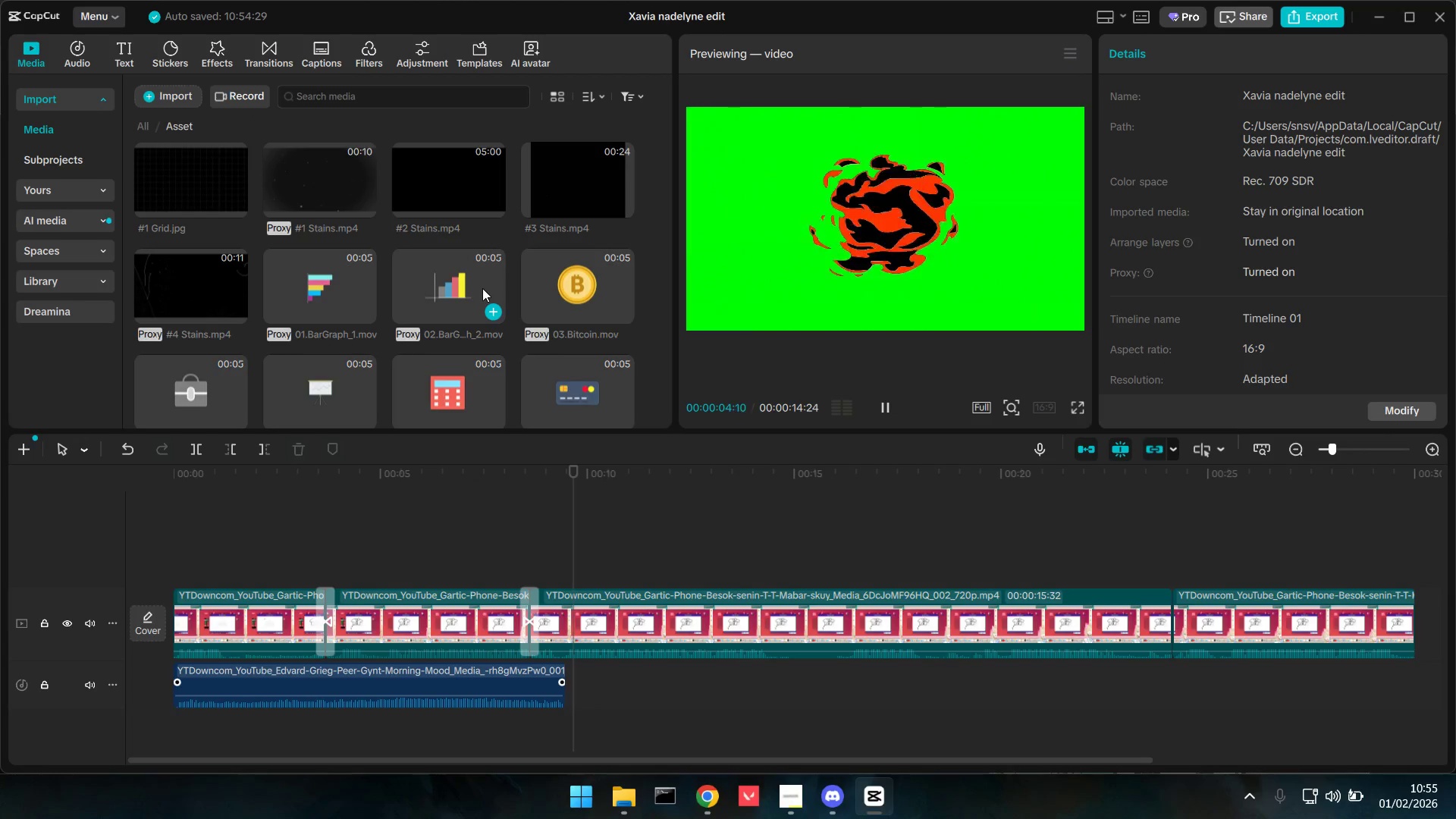 
scroll: coordinate [493, 288], scroll_direction: down, amount: 21.0
 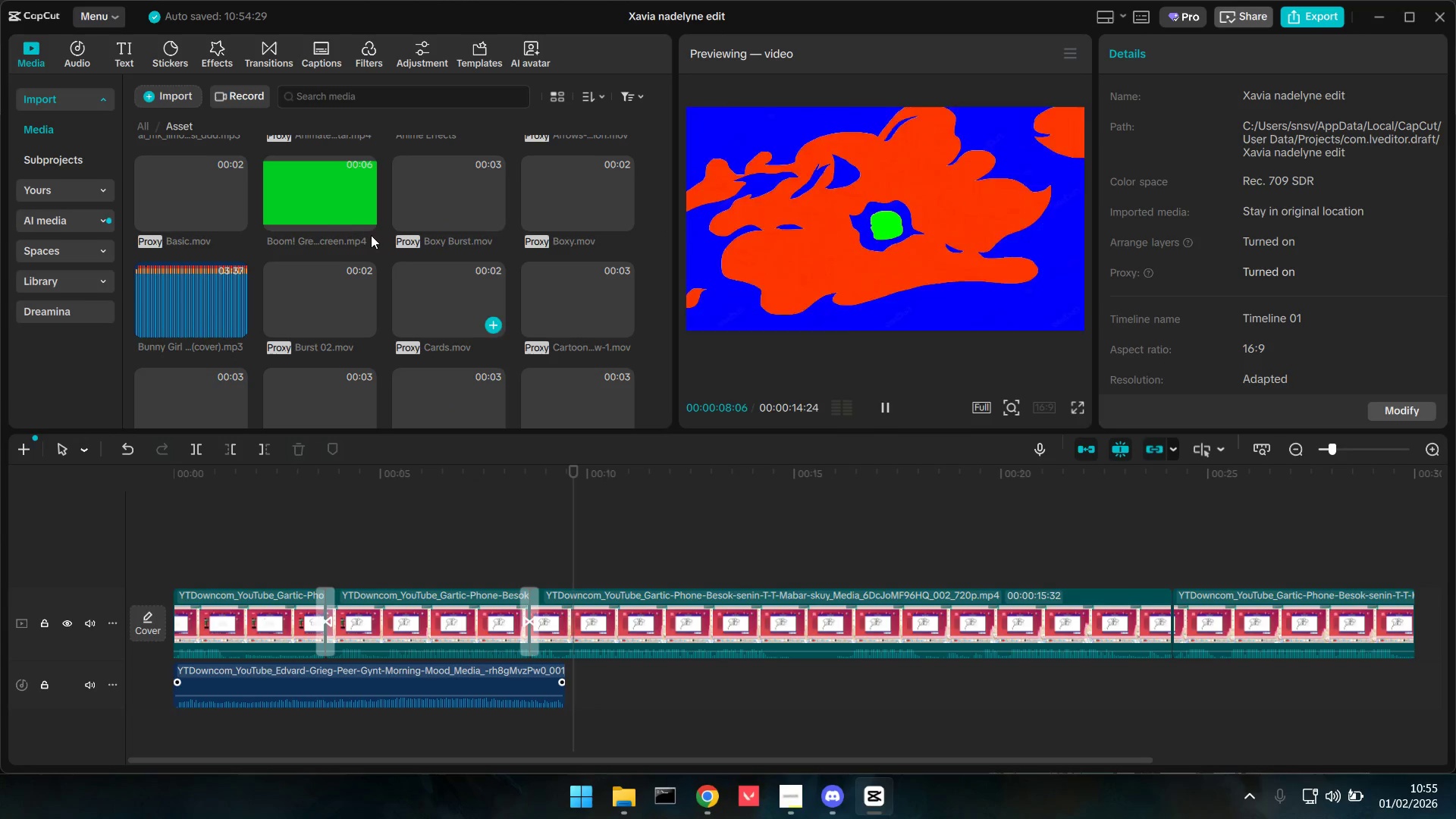 
left_click([317, 212])
 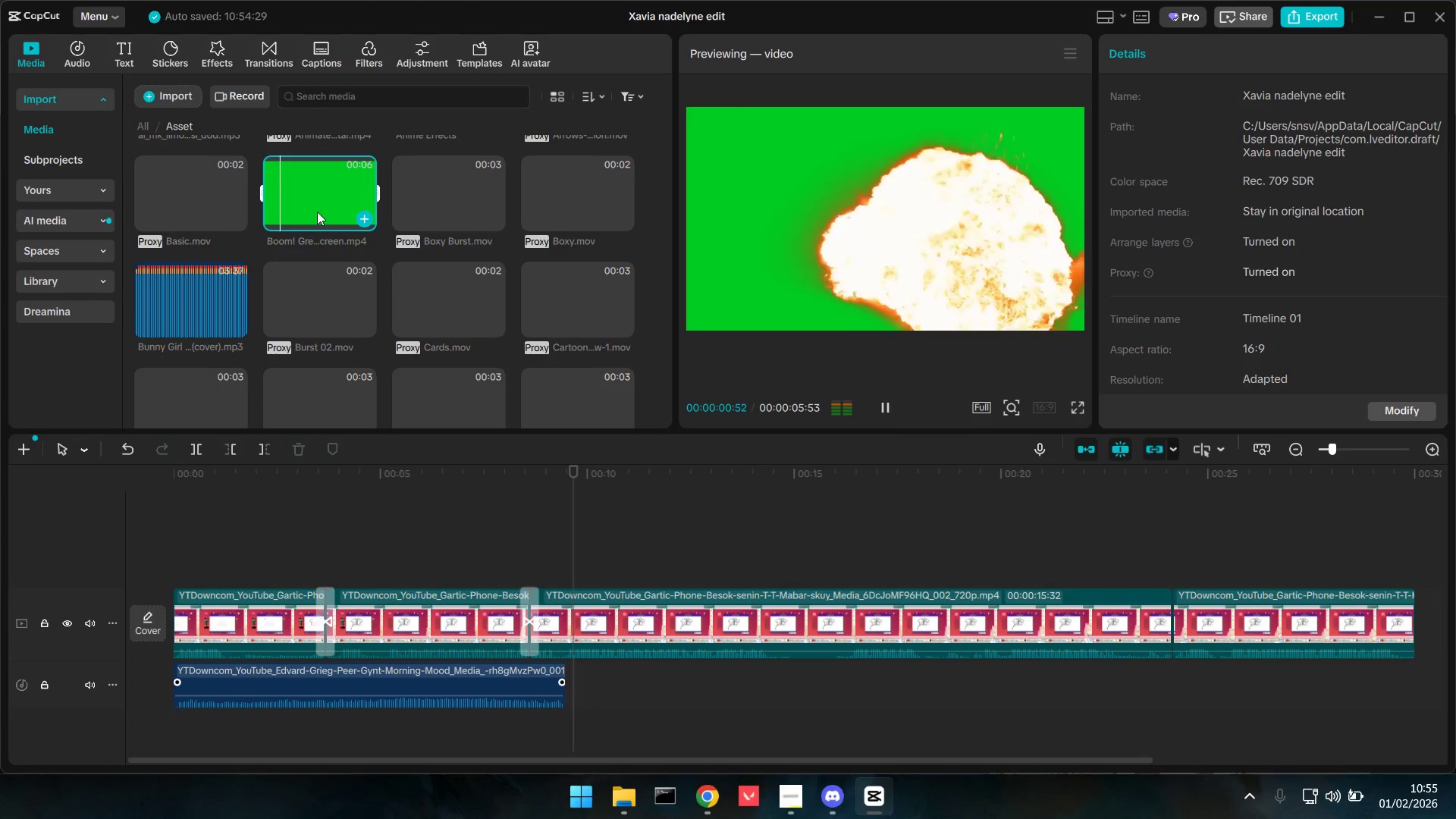 
scroll: coordinate [470, 274], scroll_direction: down, amount: 7.0
 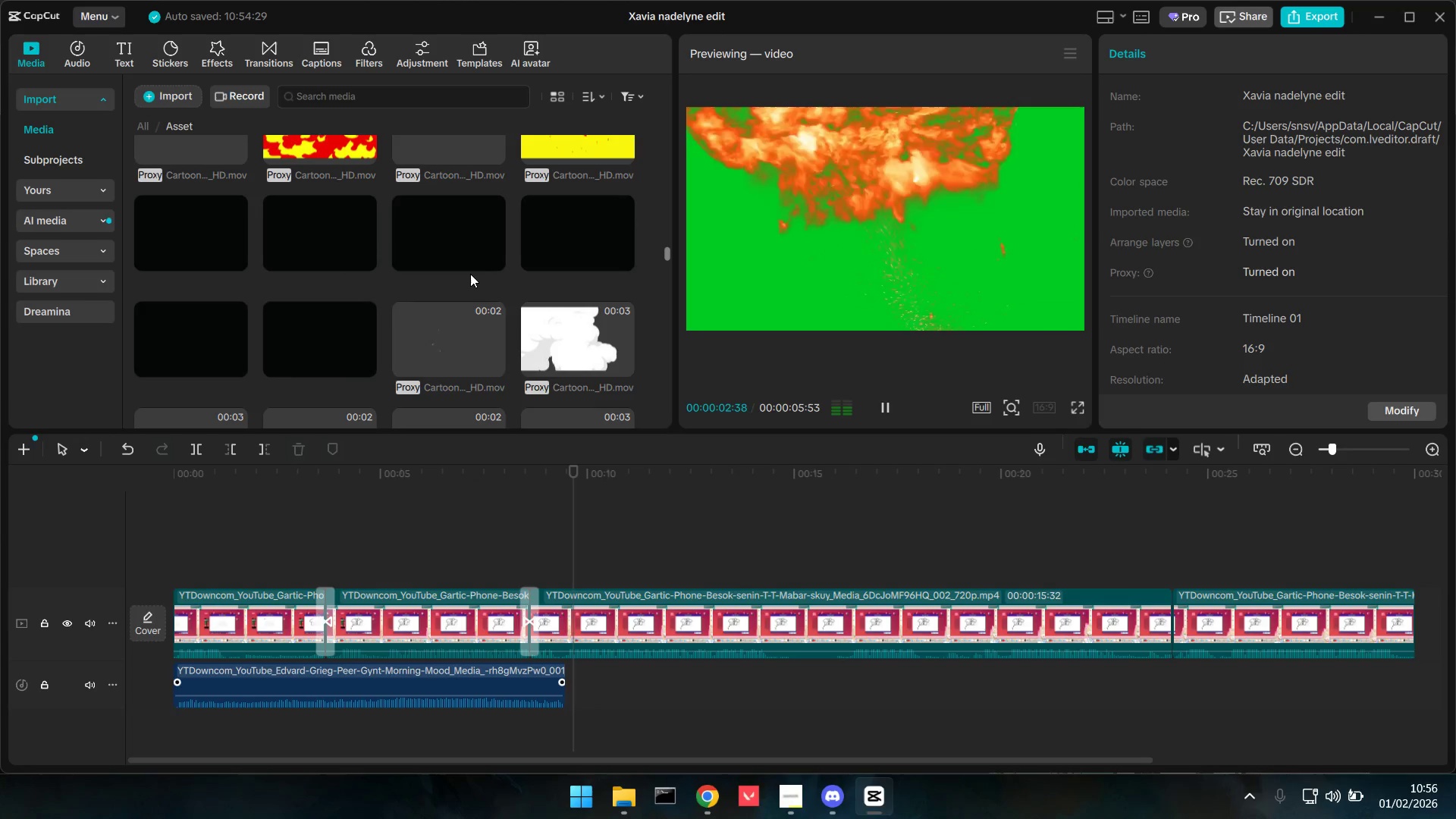 
scroll: coordinate [470, 274], scroll_direction: up, amount: 1.0
 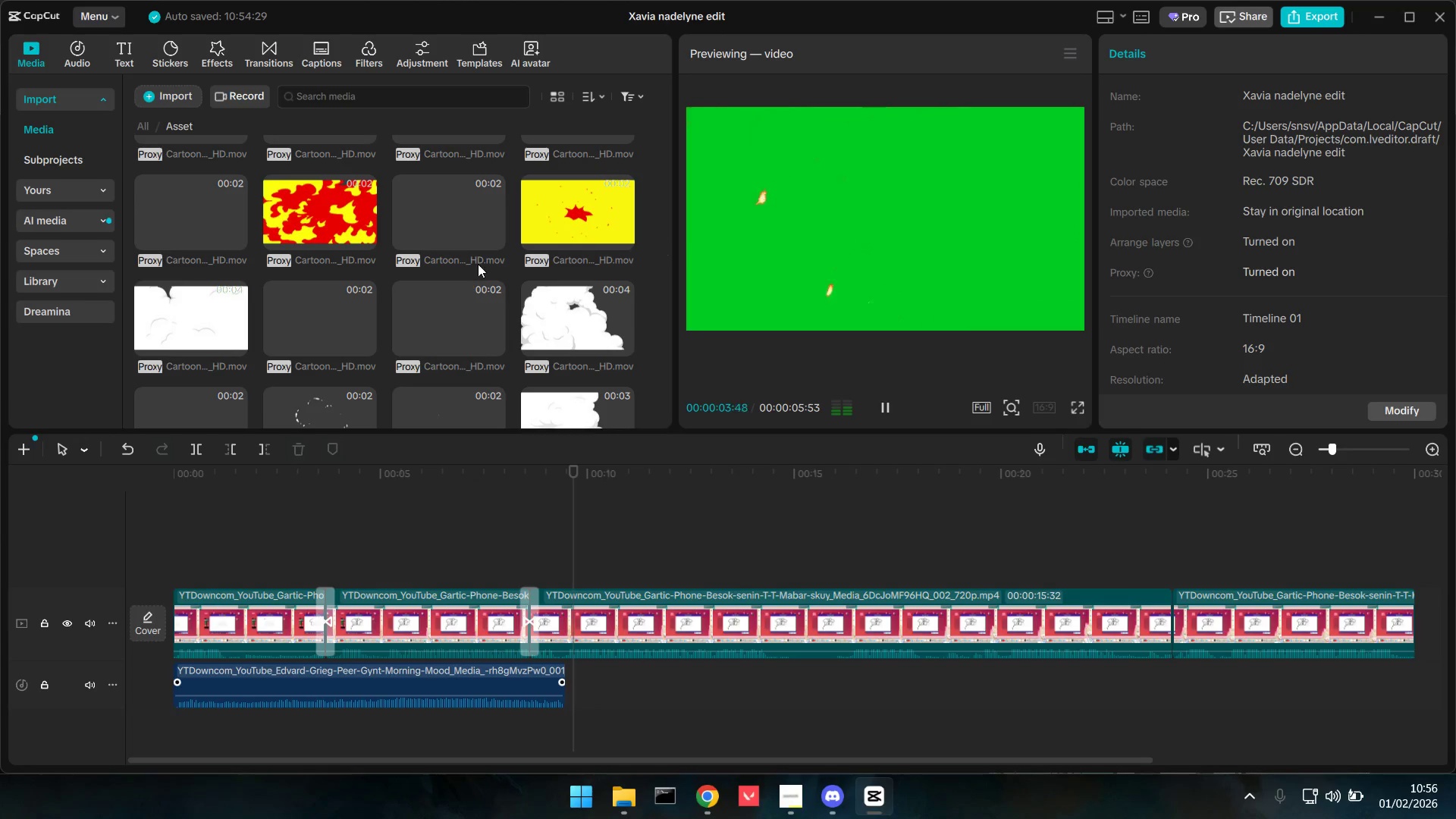 
double_click([542, 236])
 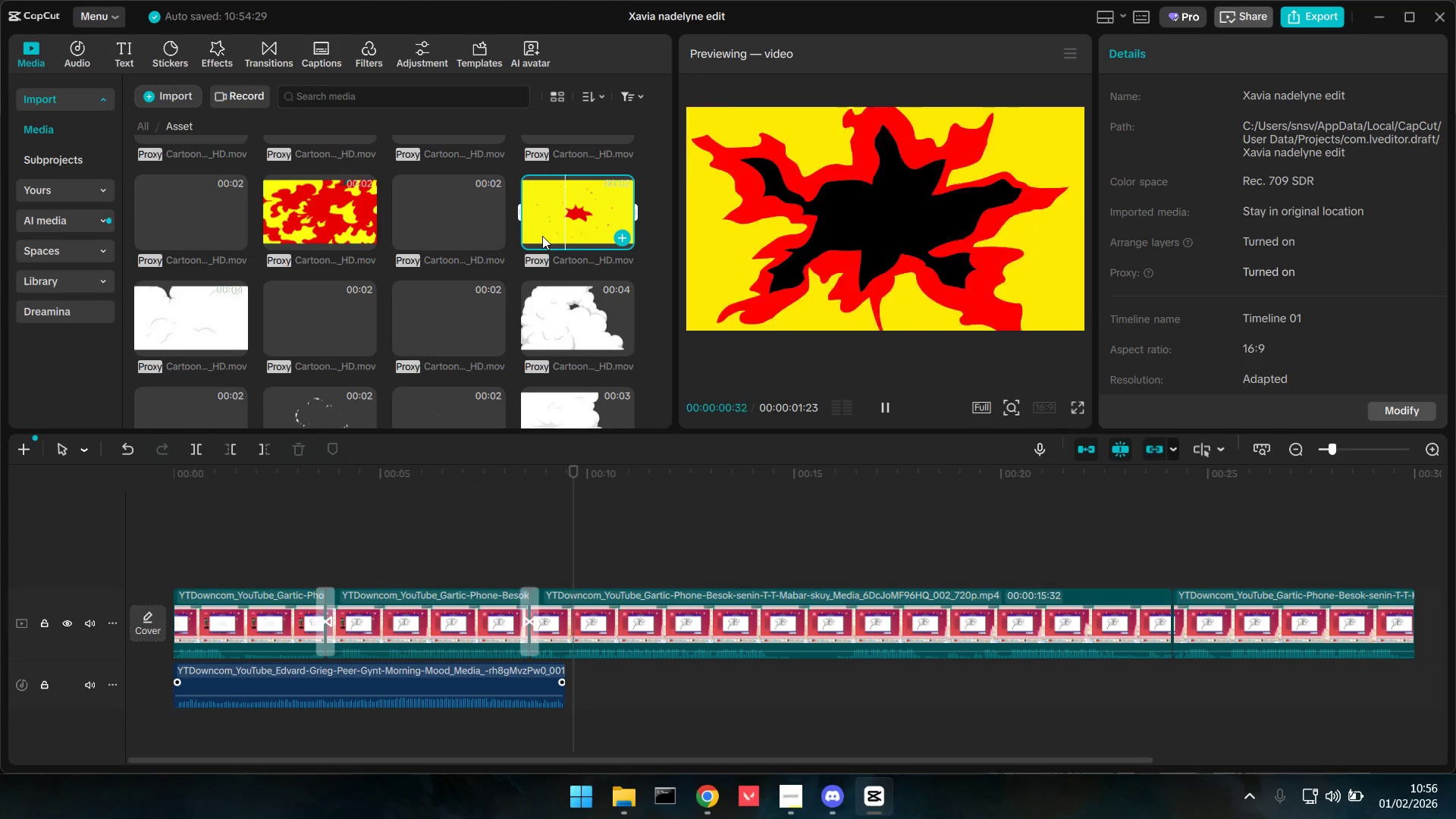 
scroll: coordinate [433, 243], scroll_direction: down, amount: 3.0
 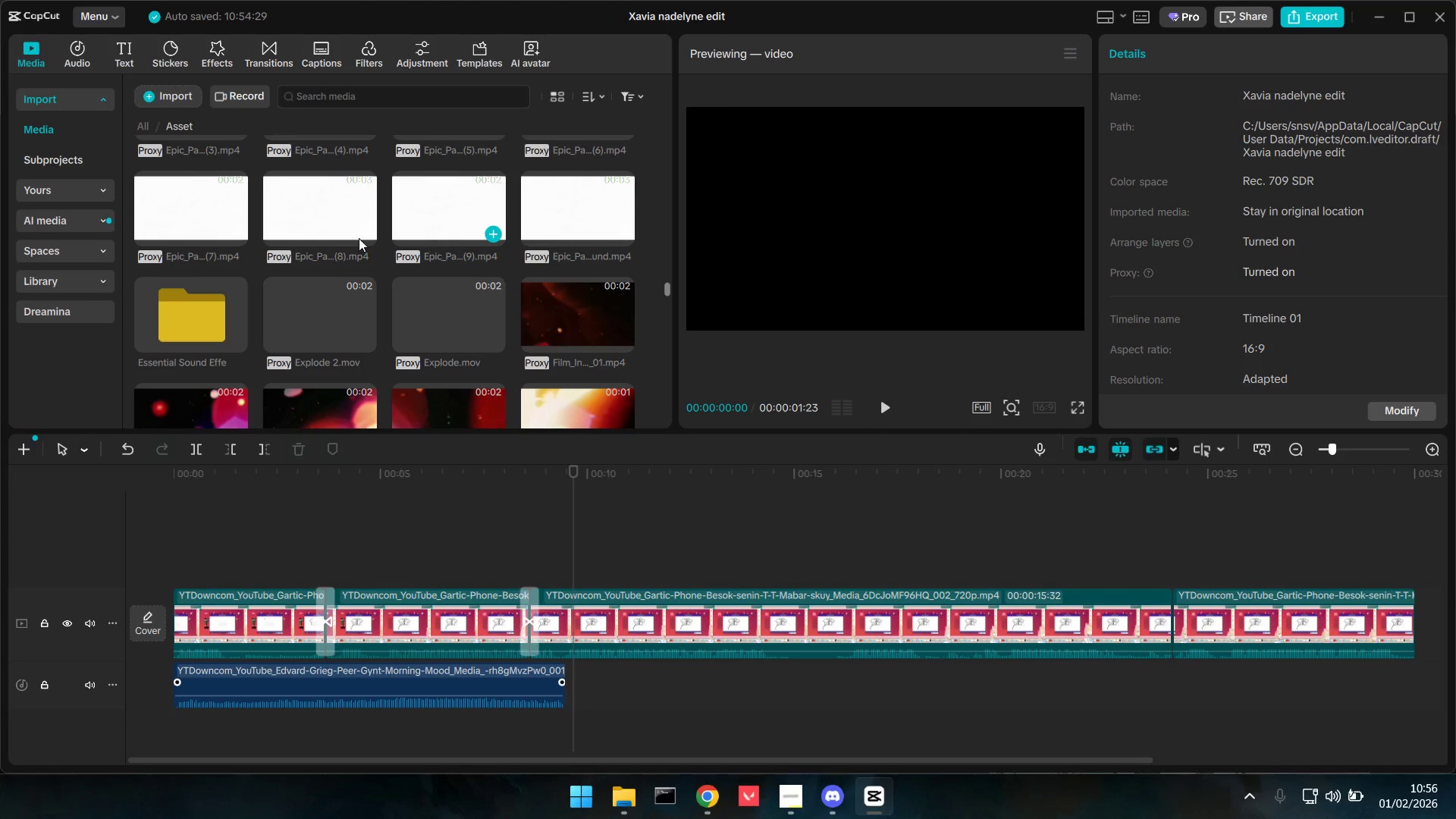 
double_click([165, 318])
 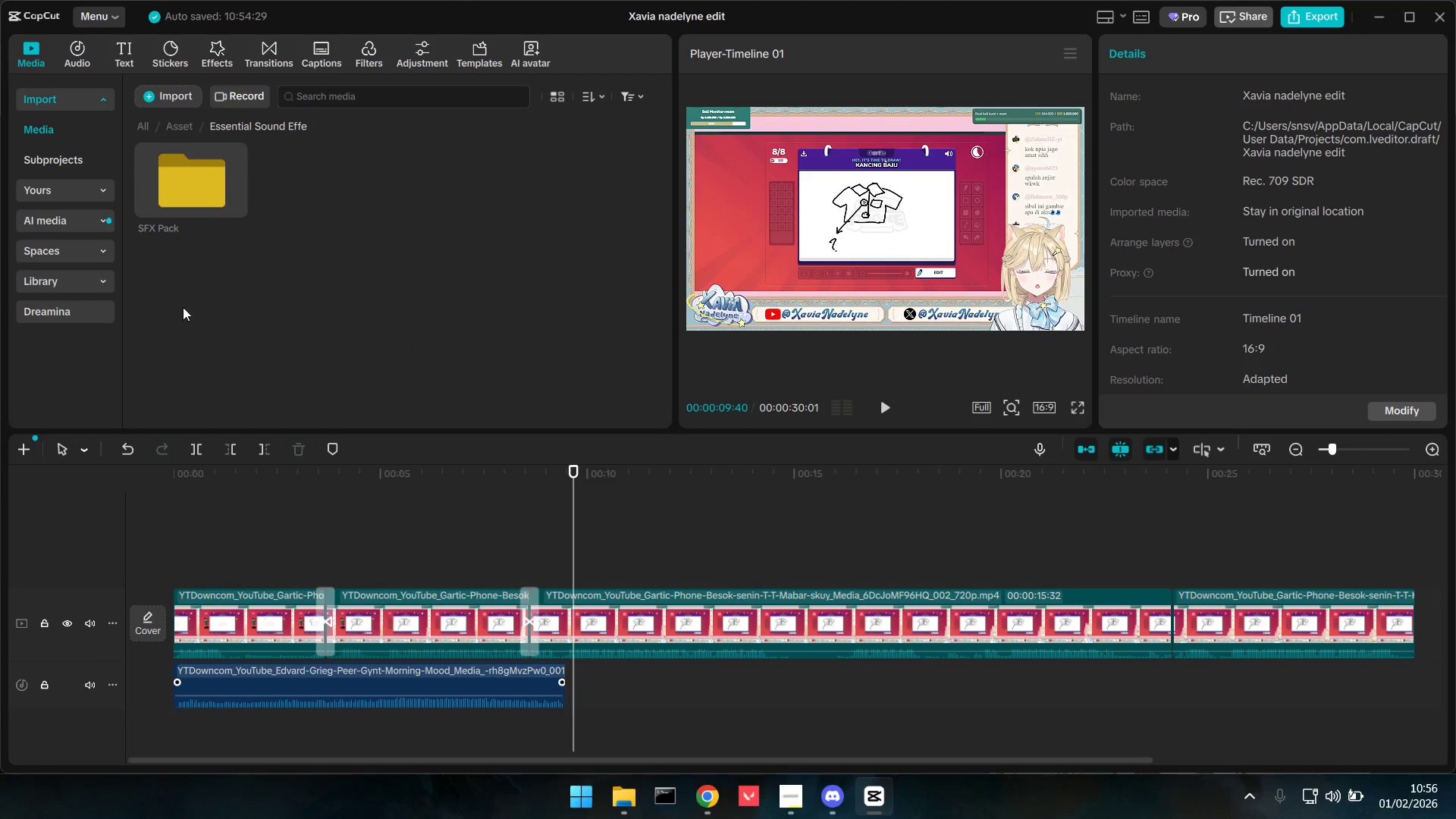 
triple_click([208, 186])
 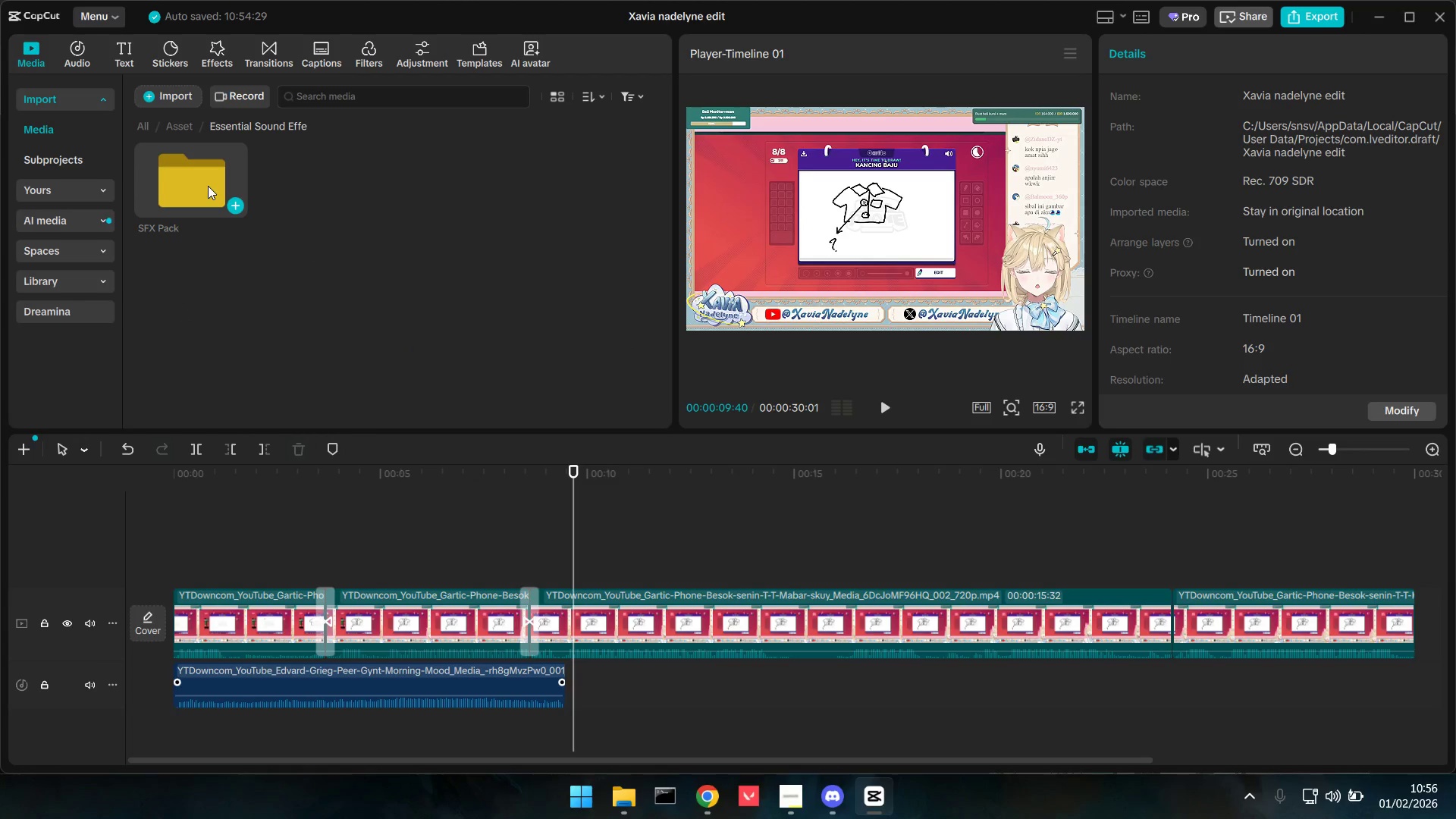 
triple_click([208, 186])
 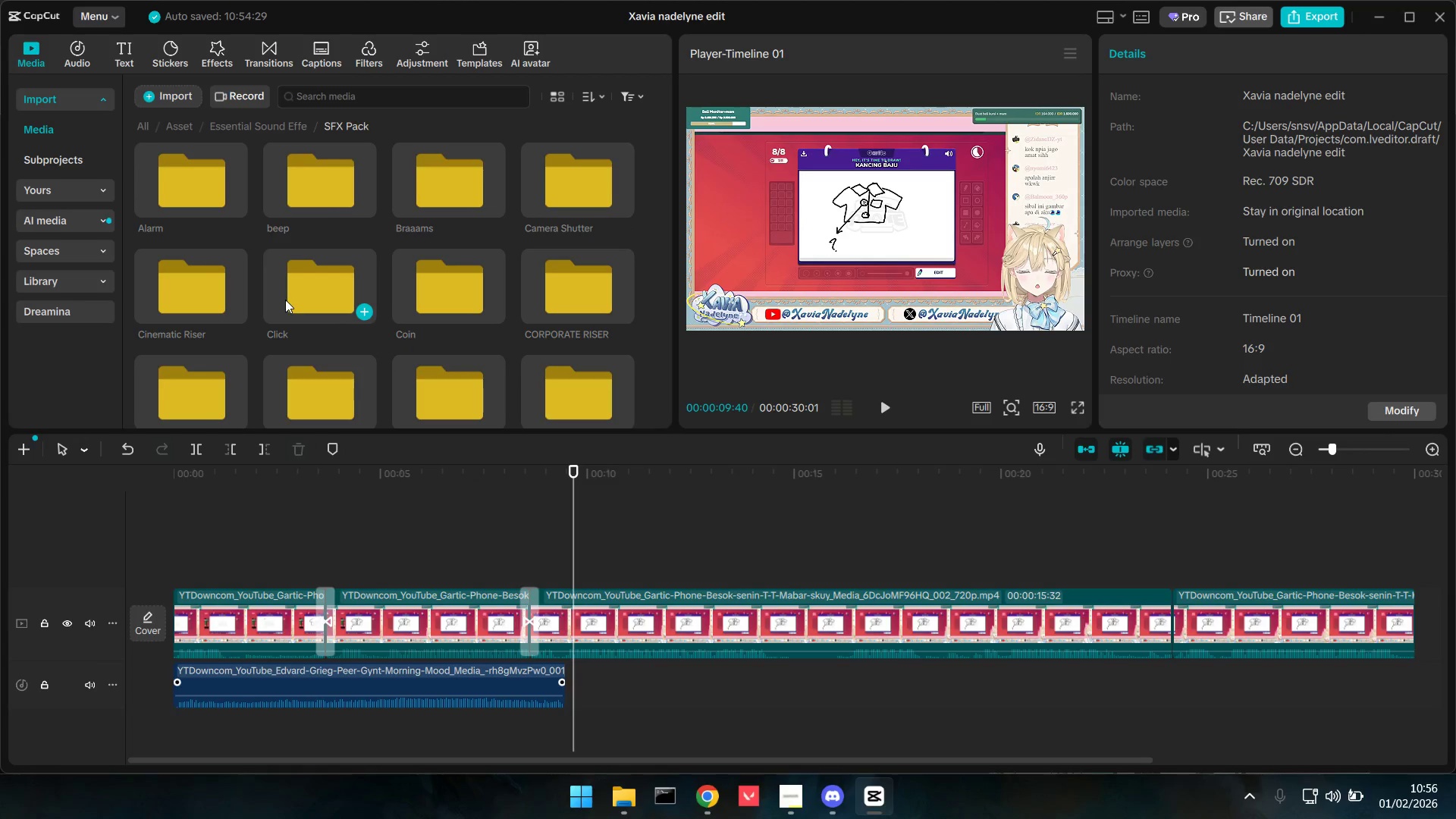 
scroll: coordinate [496, 337], scroll_direction: down, amount: 3.0
 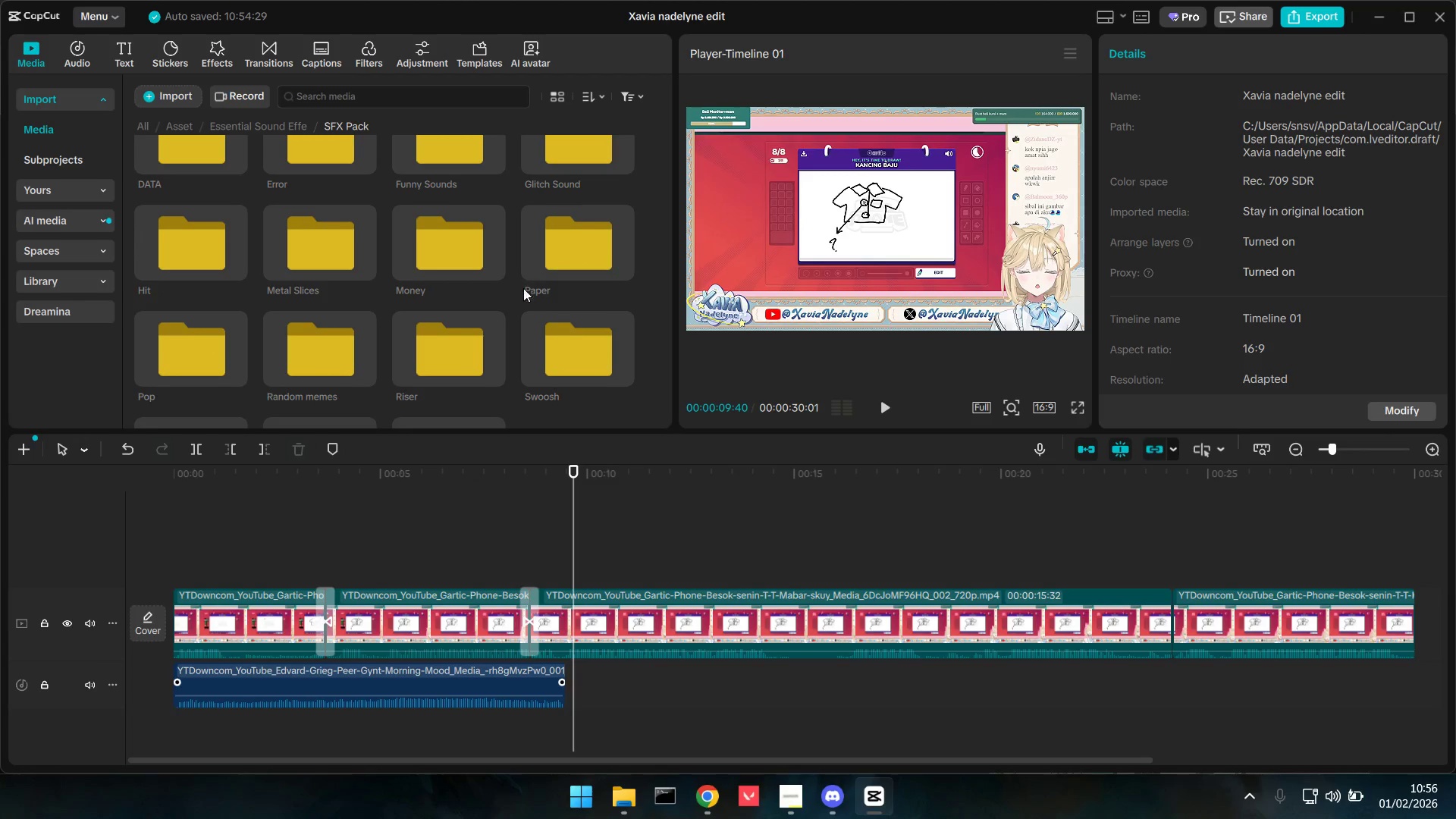 
double_click([560, 347])
 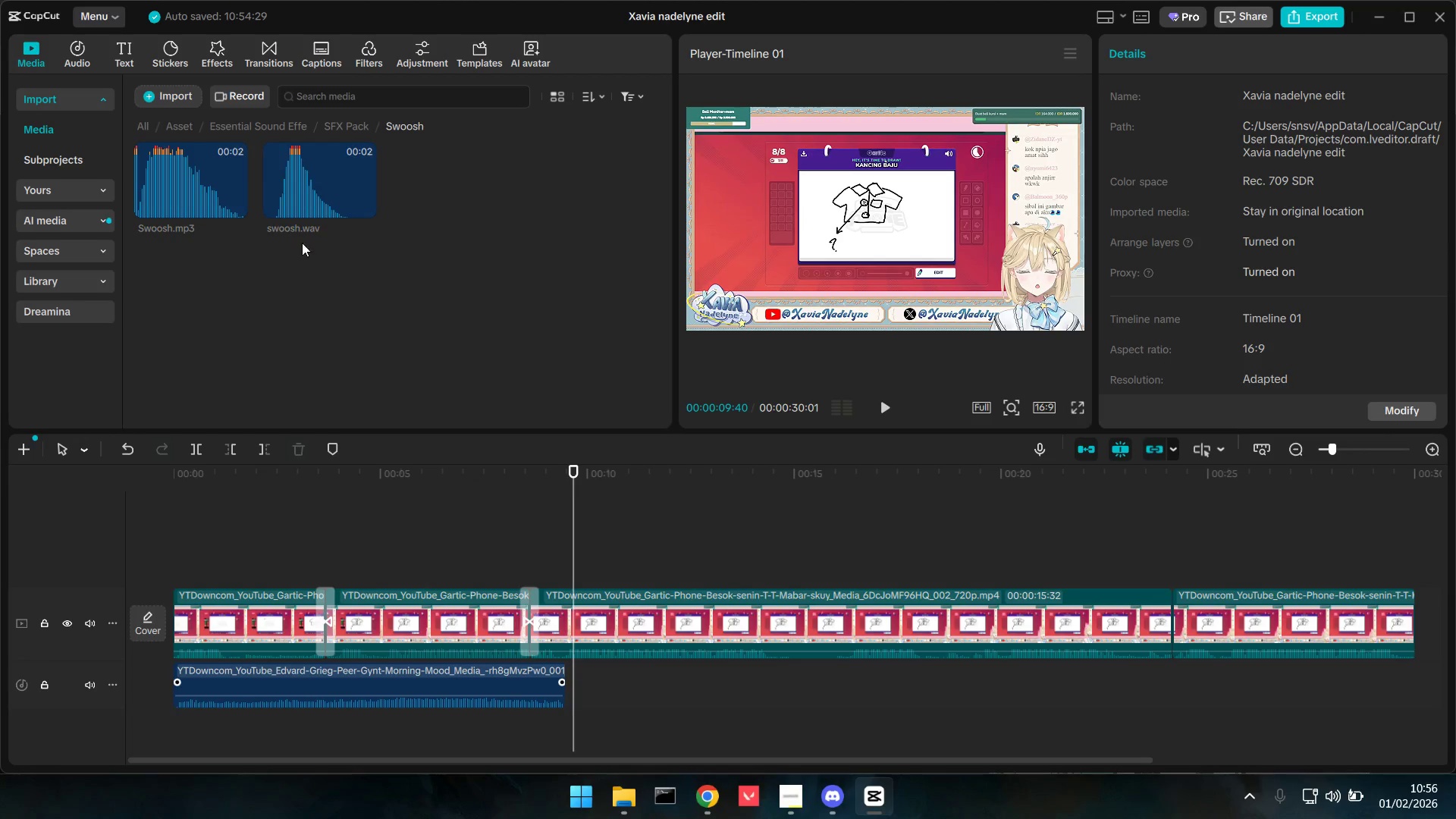 
triple_click([209, 188])
 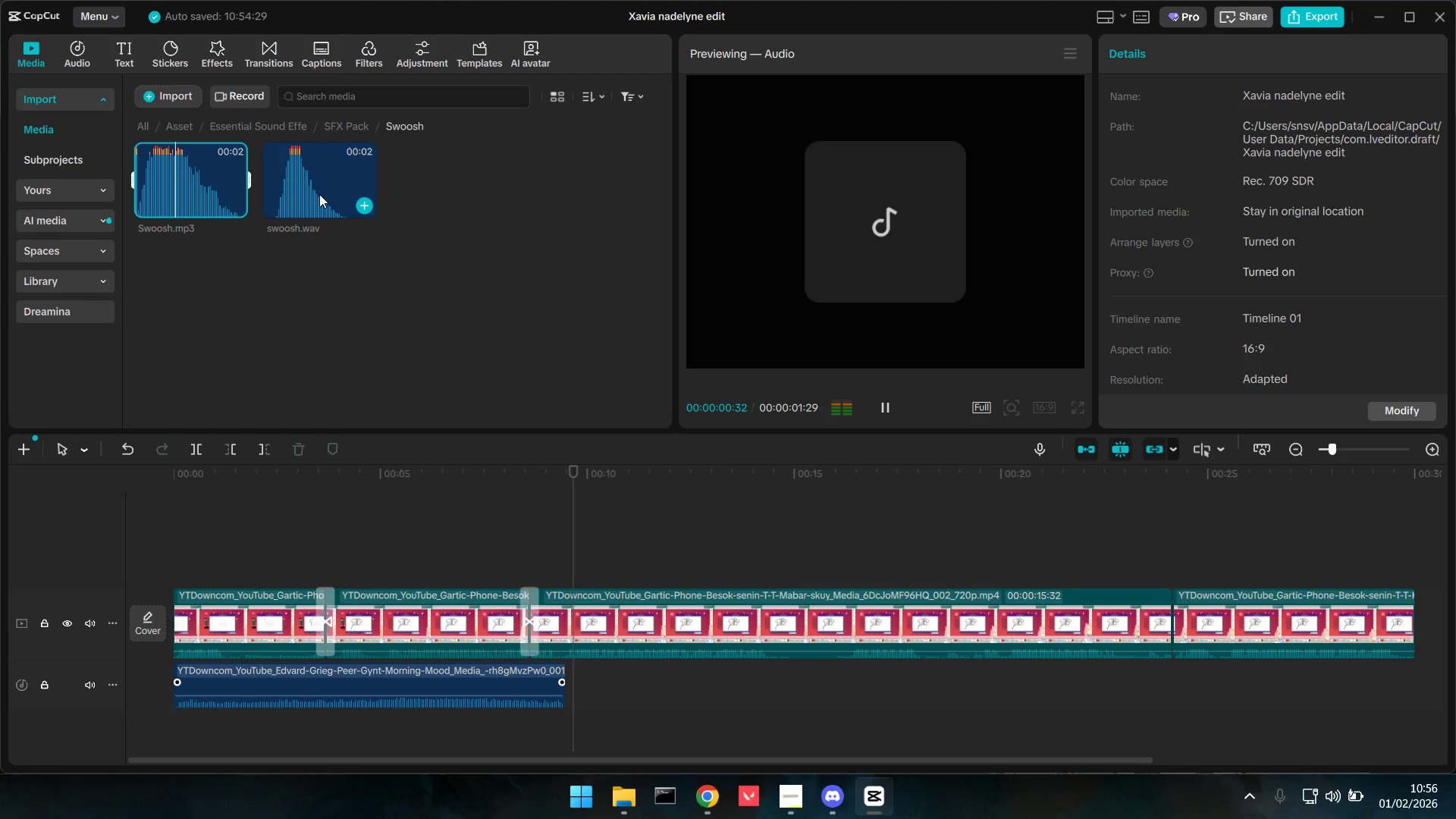 
left_click([326, 194])
 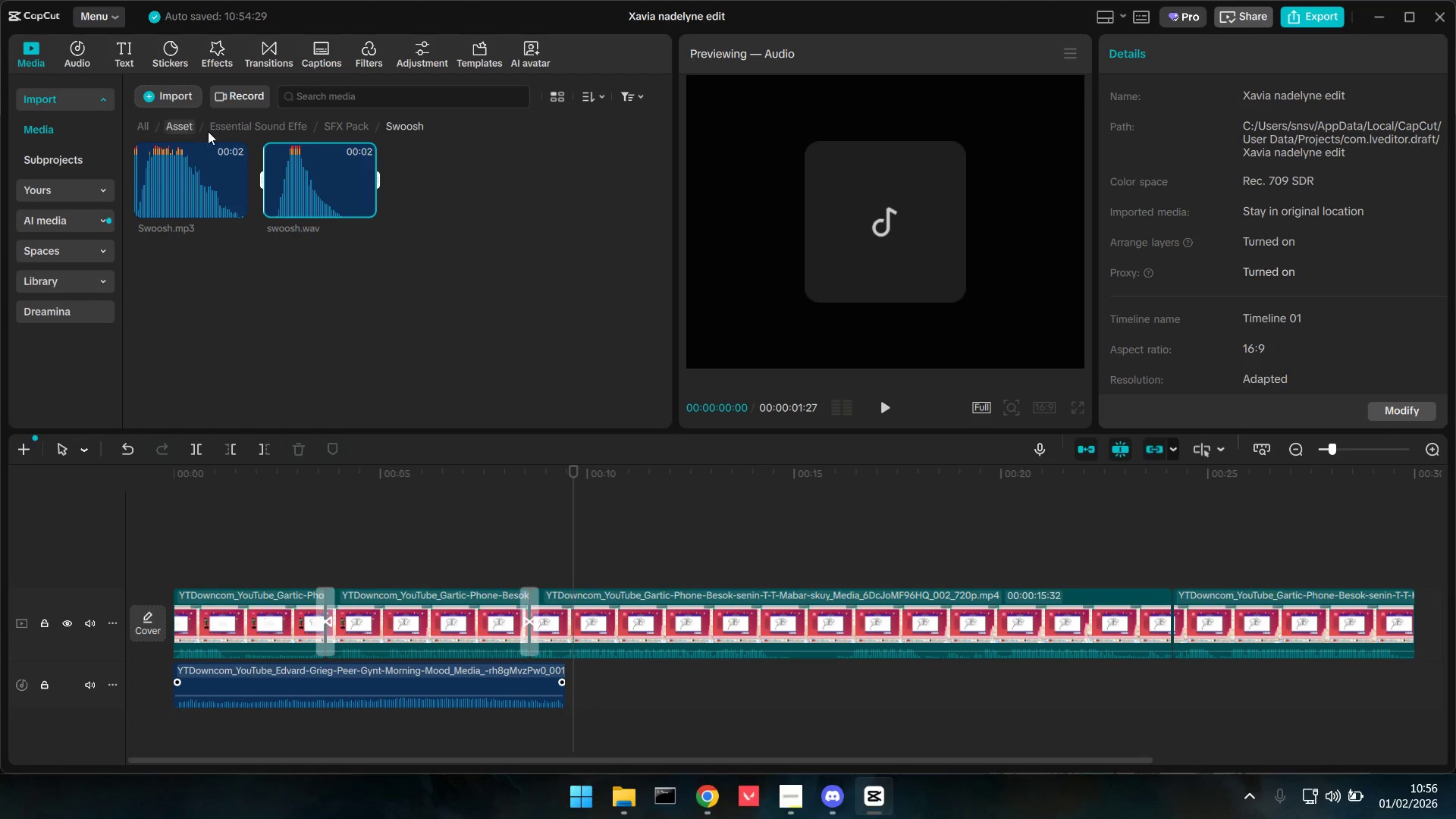 
scroll: coordinate [391, 322], scroll_direction: down, amount: 4.0
 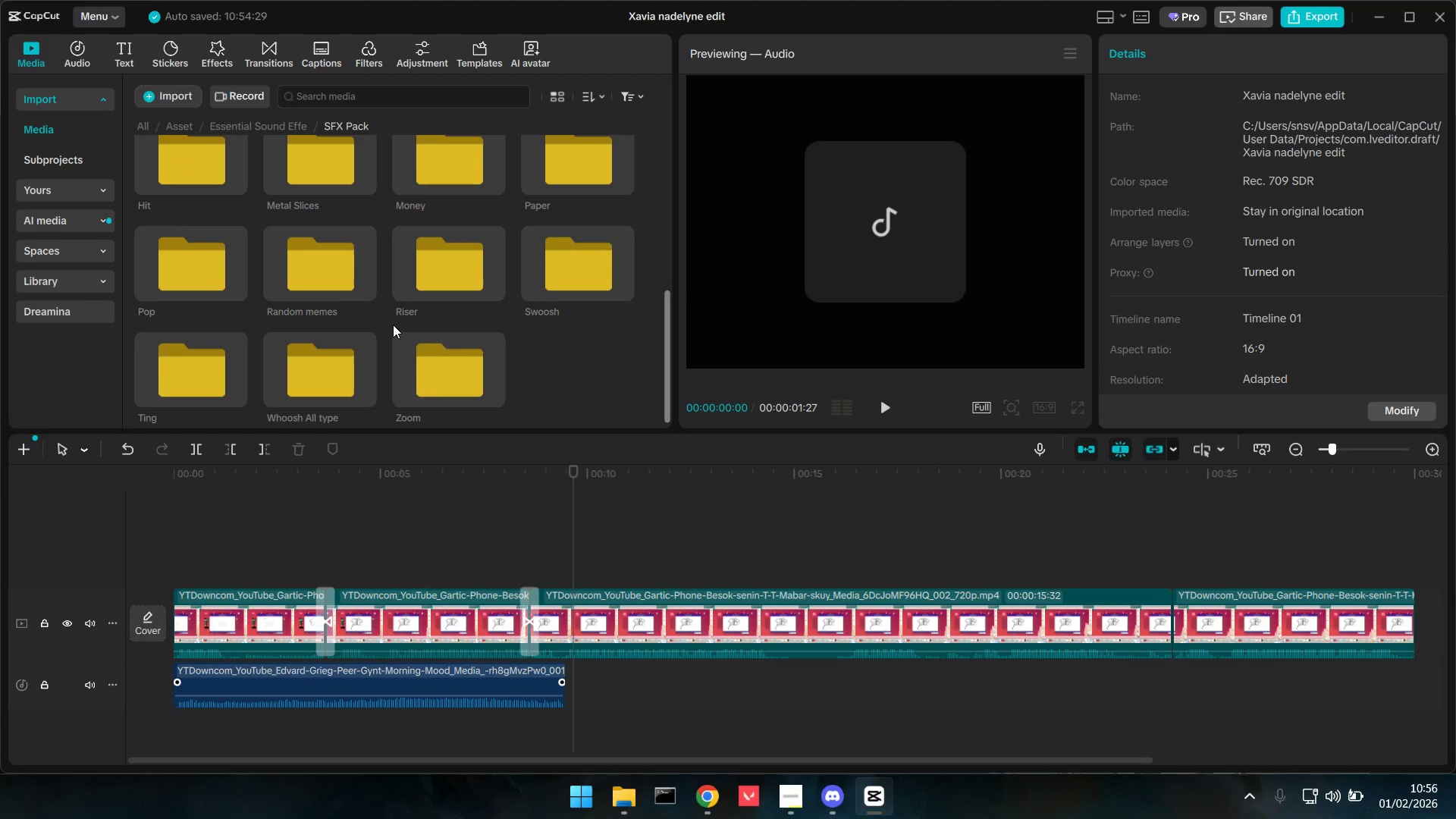 
left_click([340, 365])
 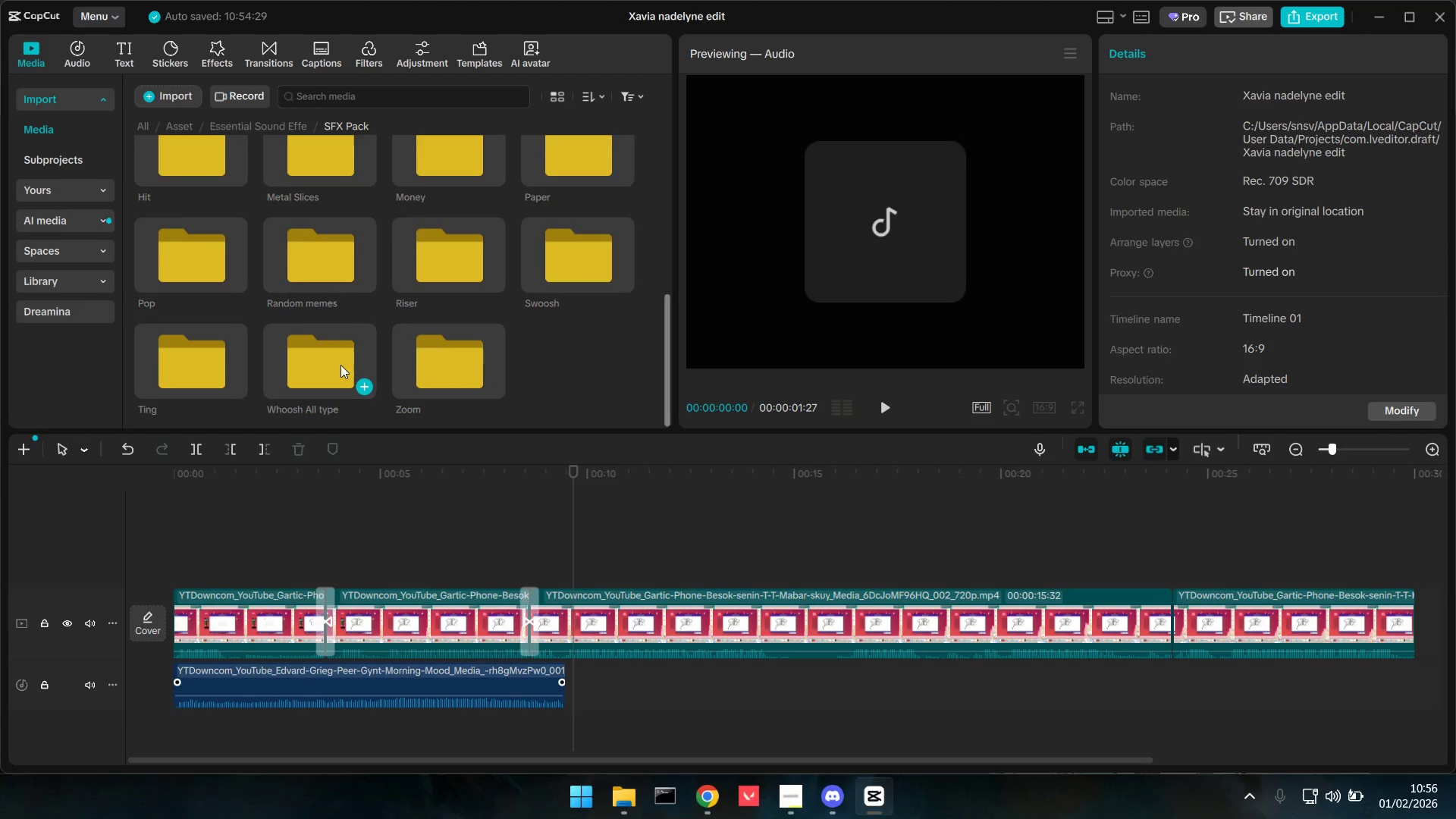 
scroll: coordinate [393, 325], scroll_direction: down, amount: 2.0
 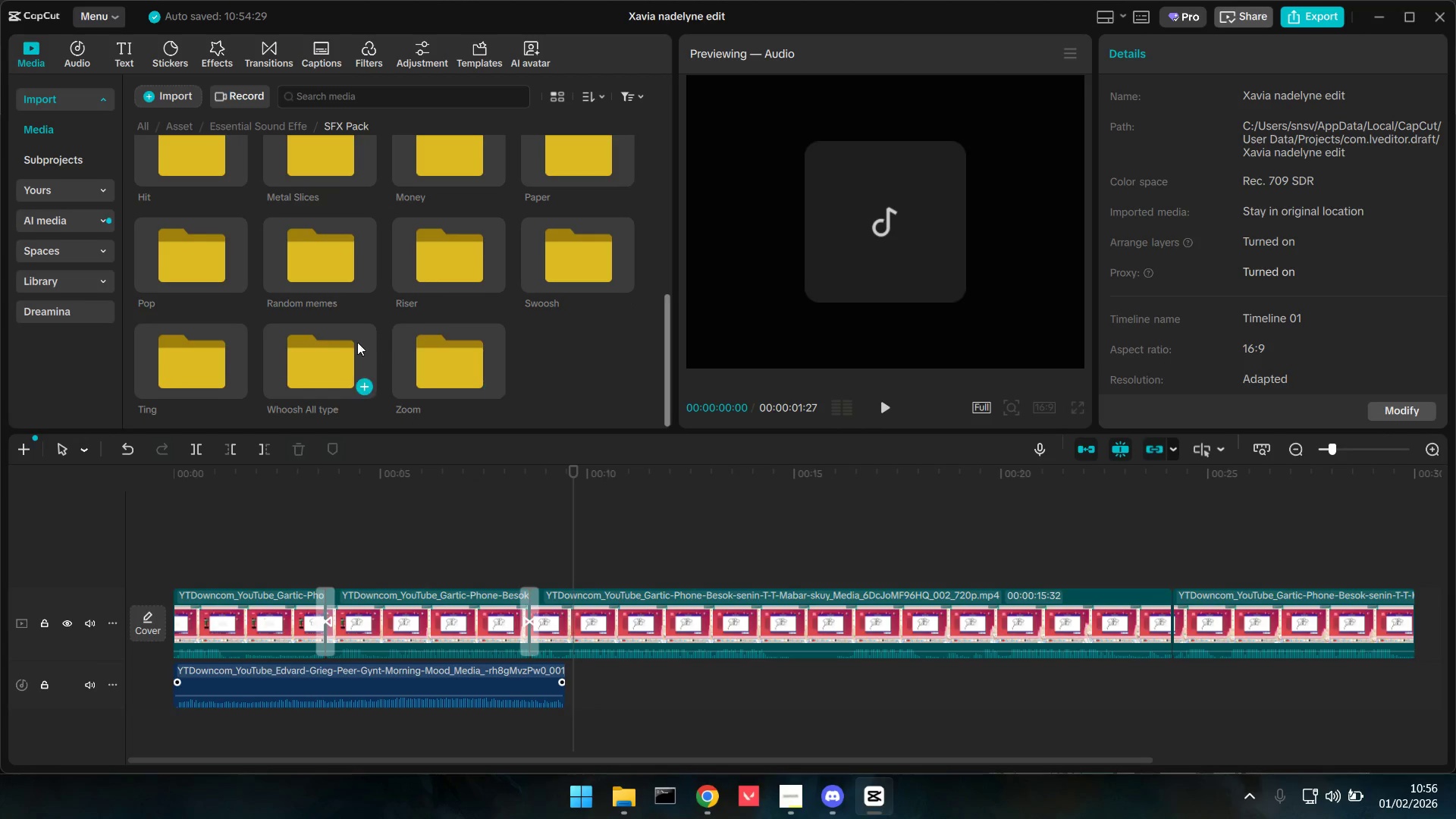 
double_click([340, 365])
 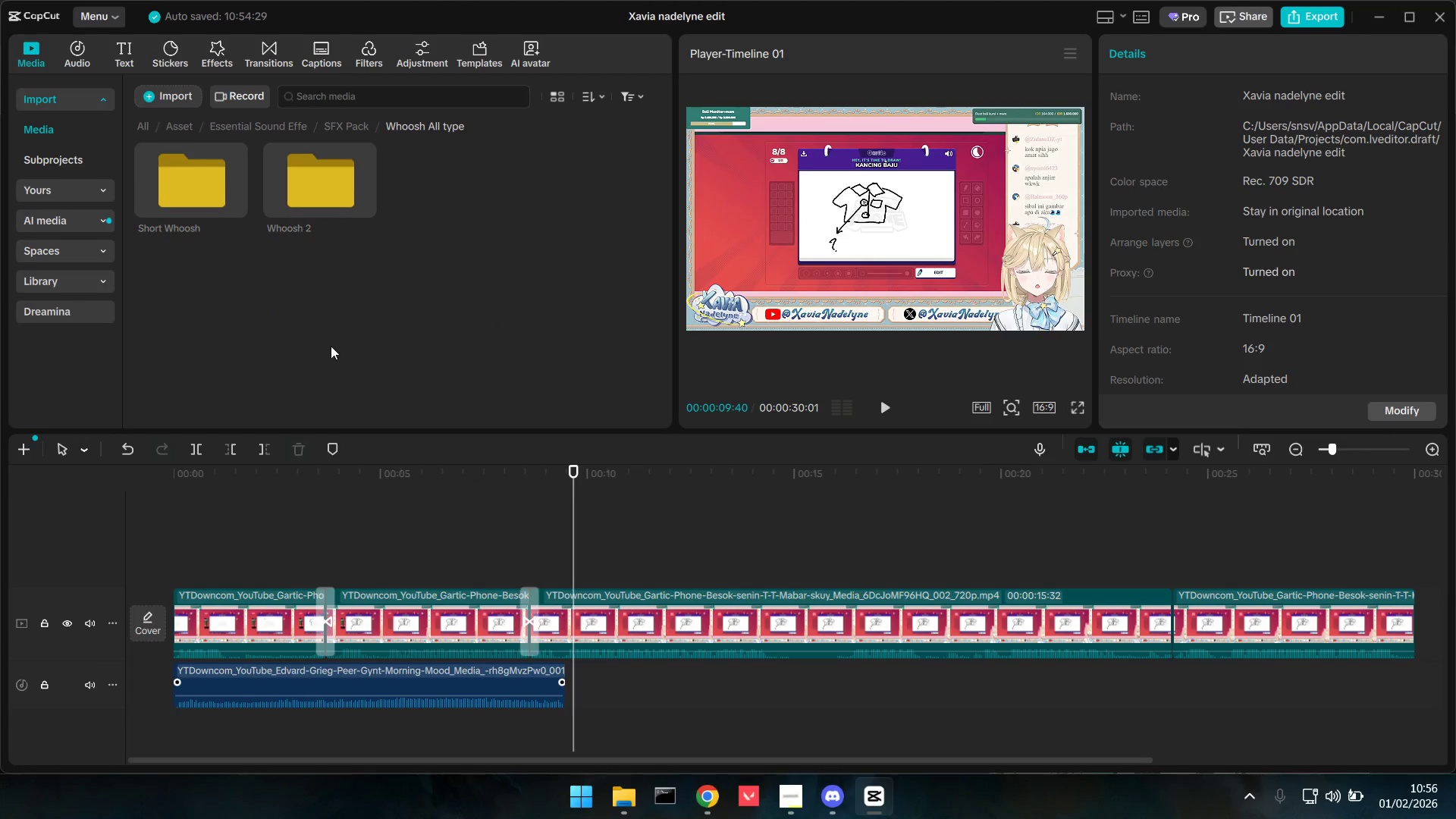 
triple_click([197, 190])
 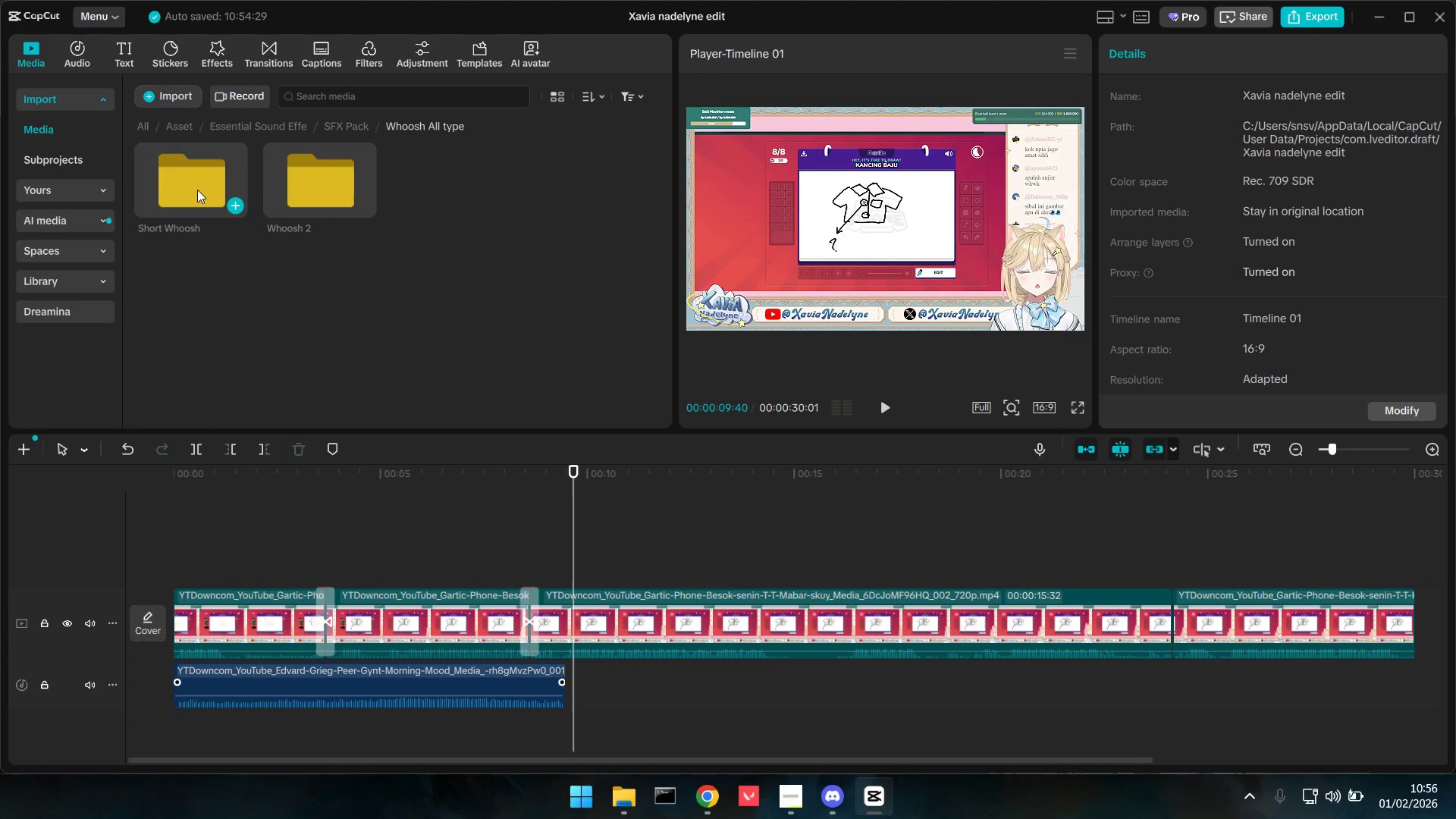 
triple_click([197, 190])
 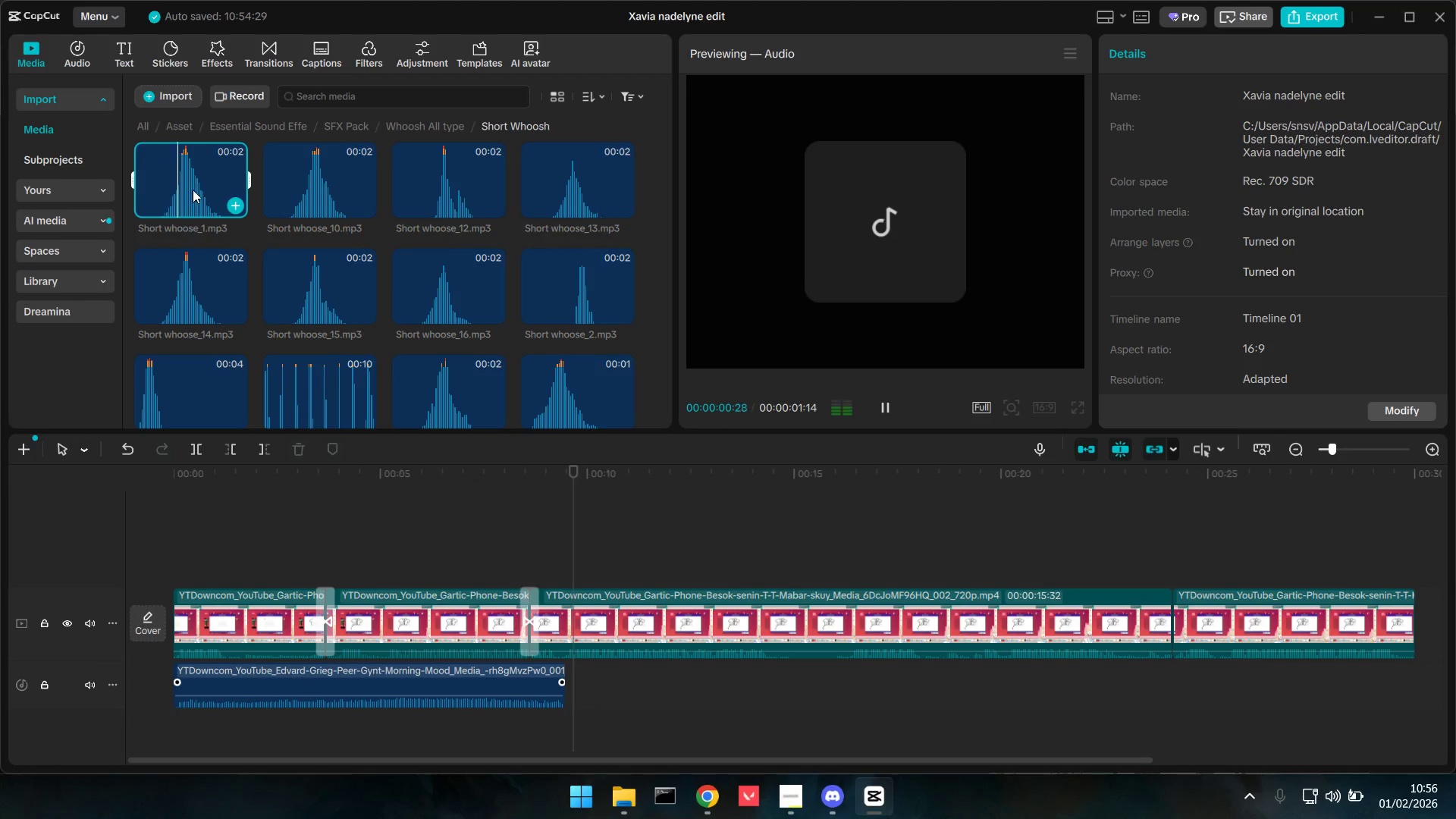 
left_click([302, 195])
 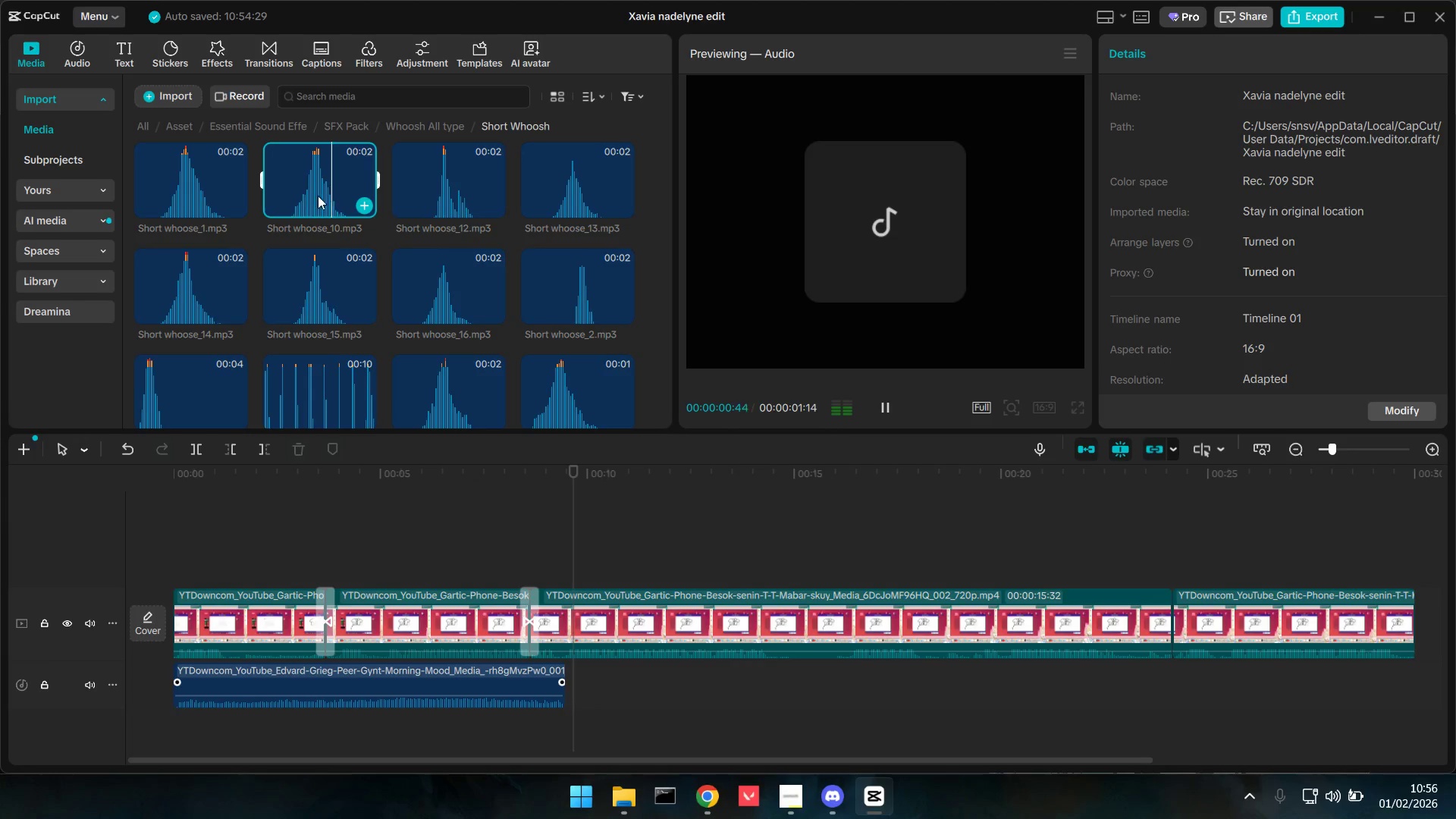 
left_click([472, 209])
 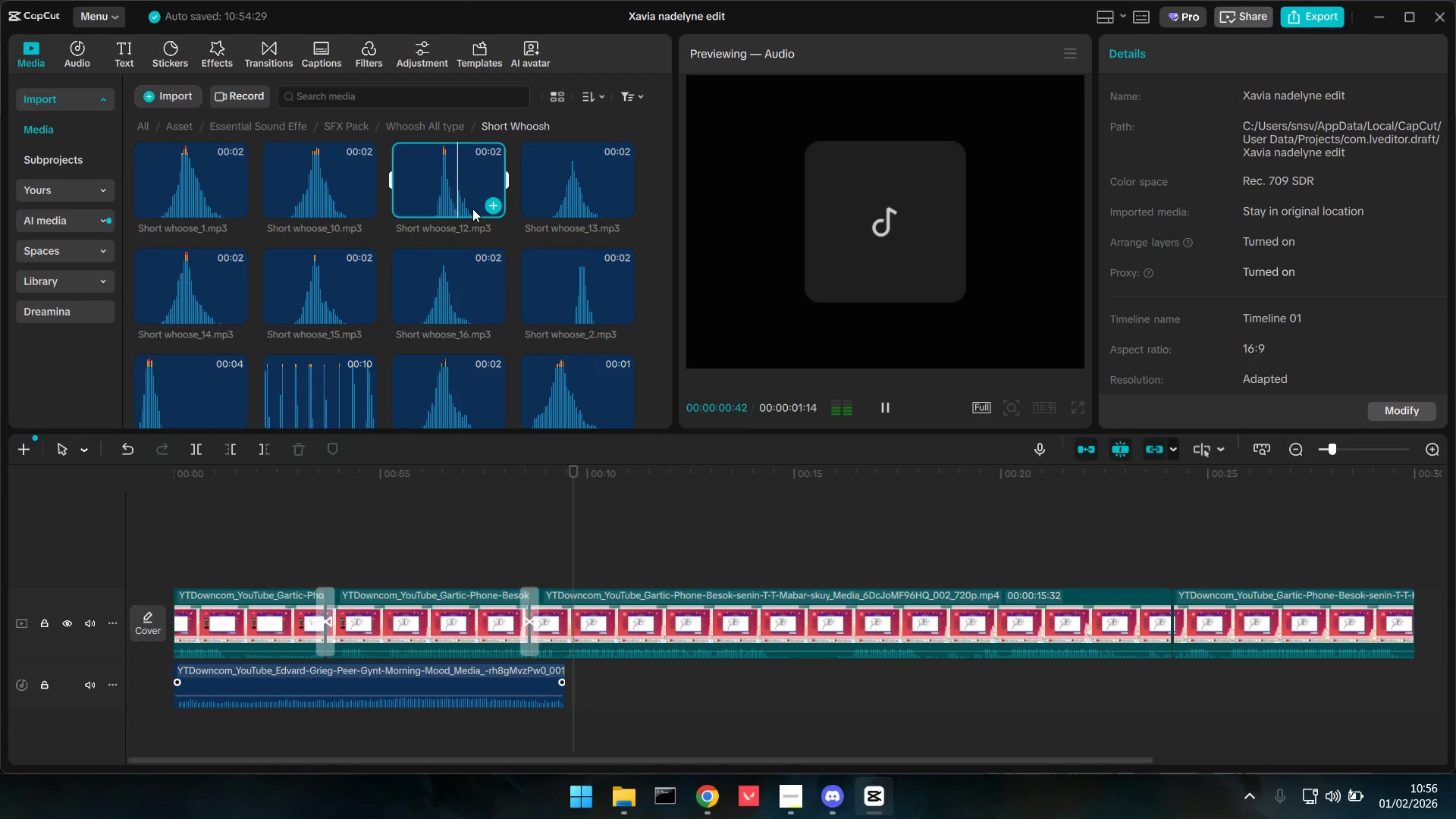 
left_click([309, 286])
 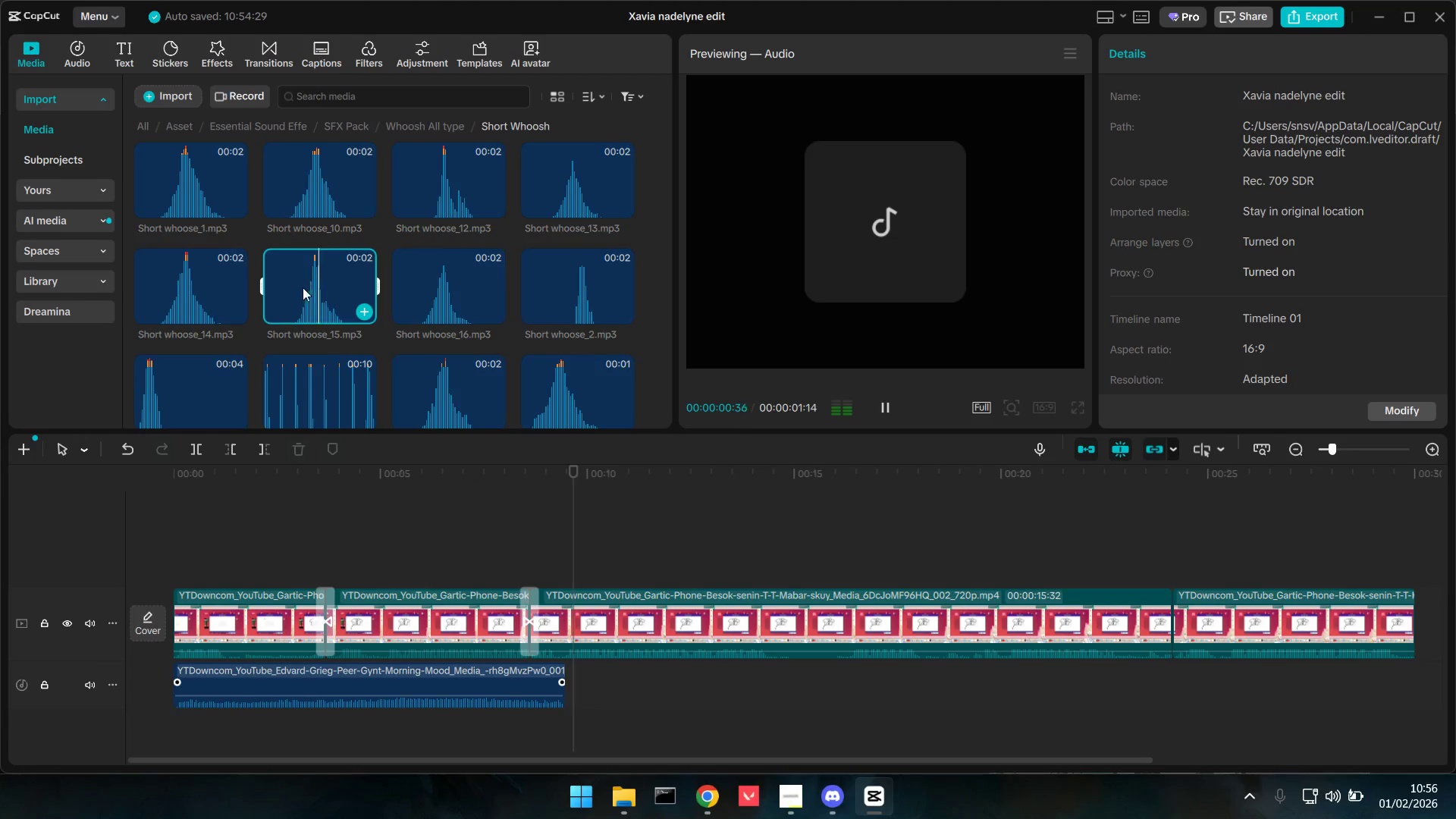 
left_click([177, 289])
 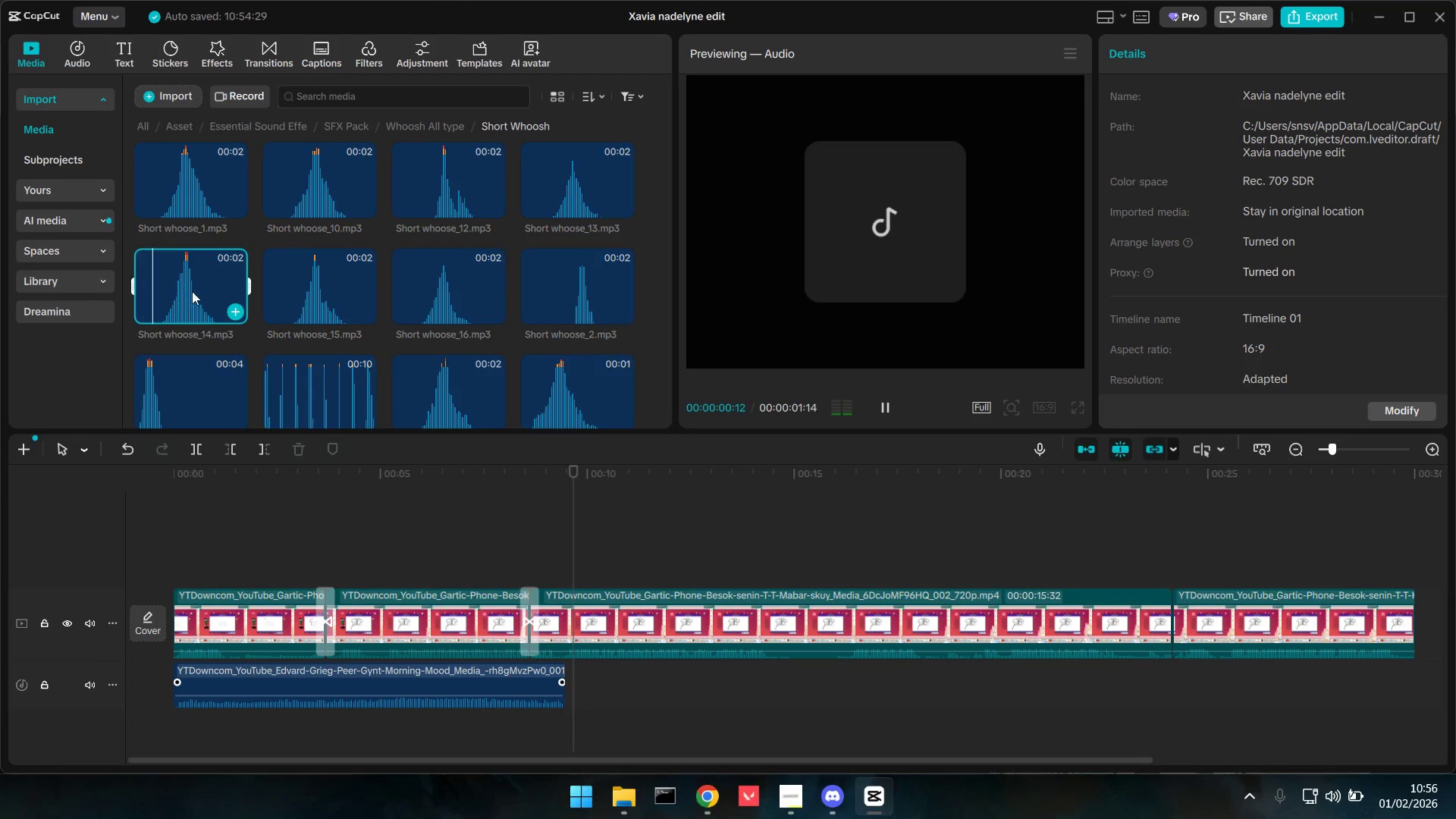 
left_click([199, 275])
 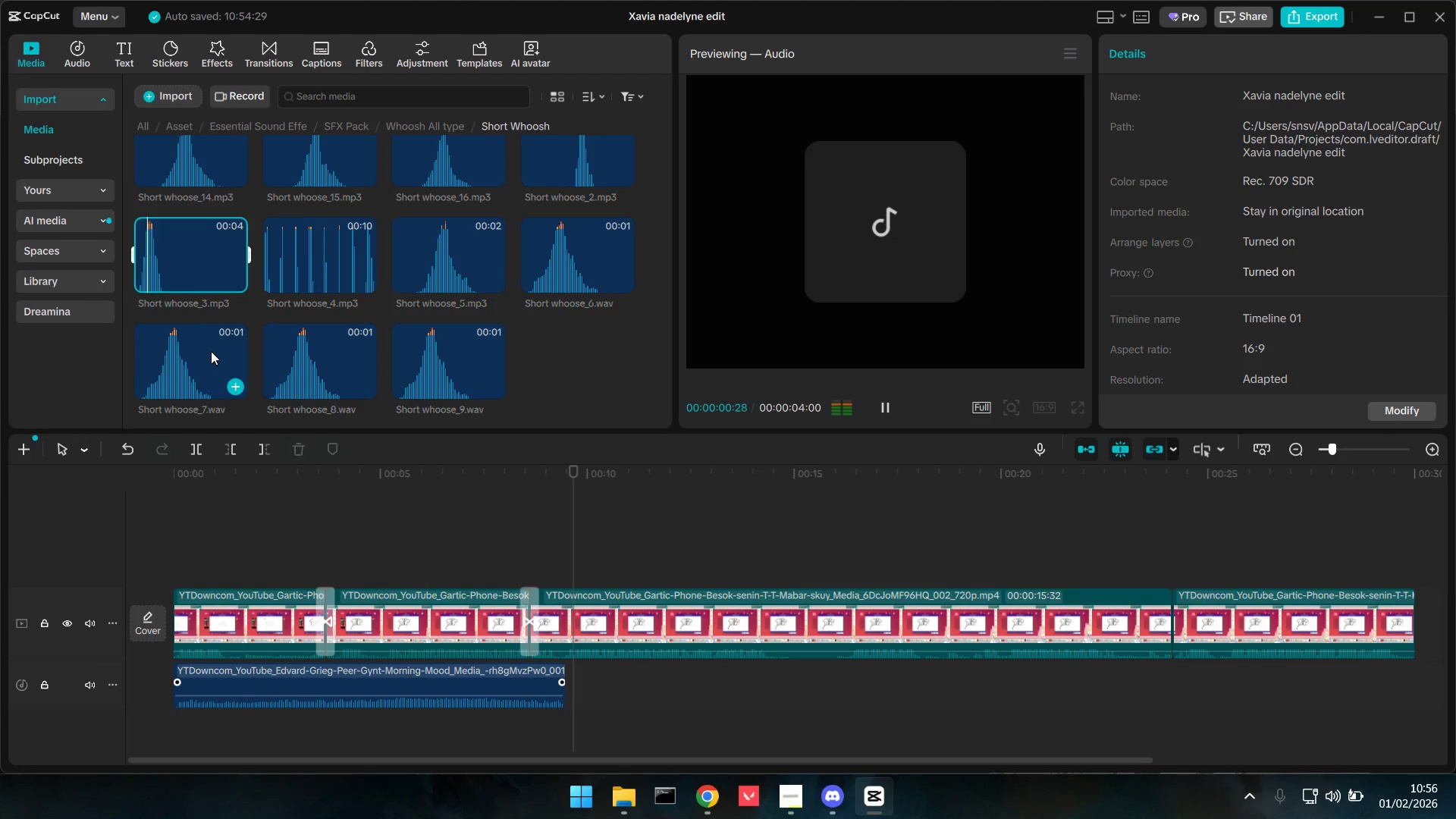 
scroll: coordinate [197, 340], scroll_direction: down, amount: 2.0
 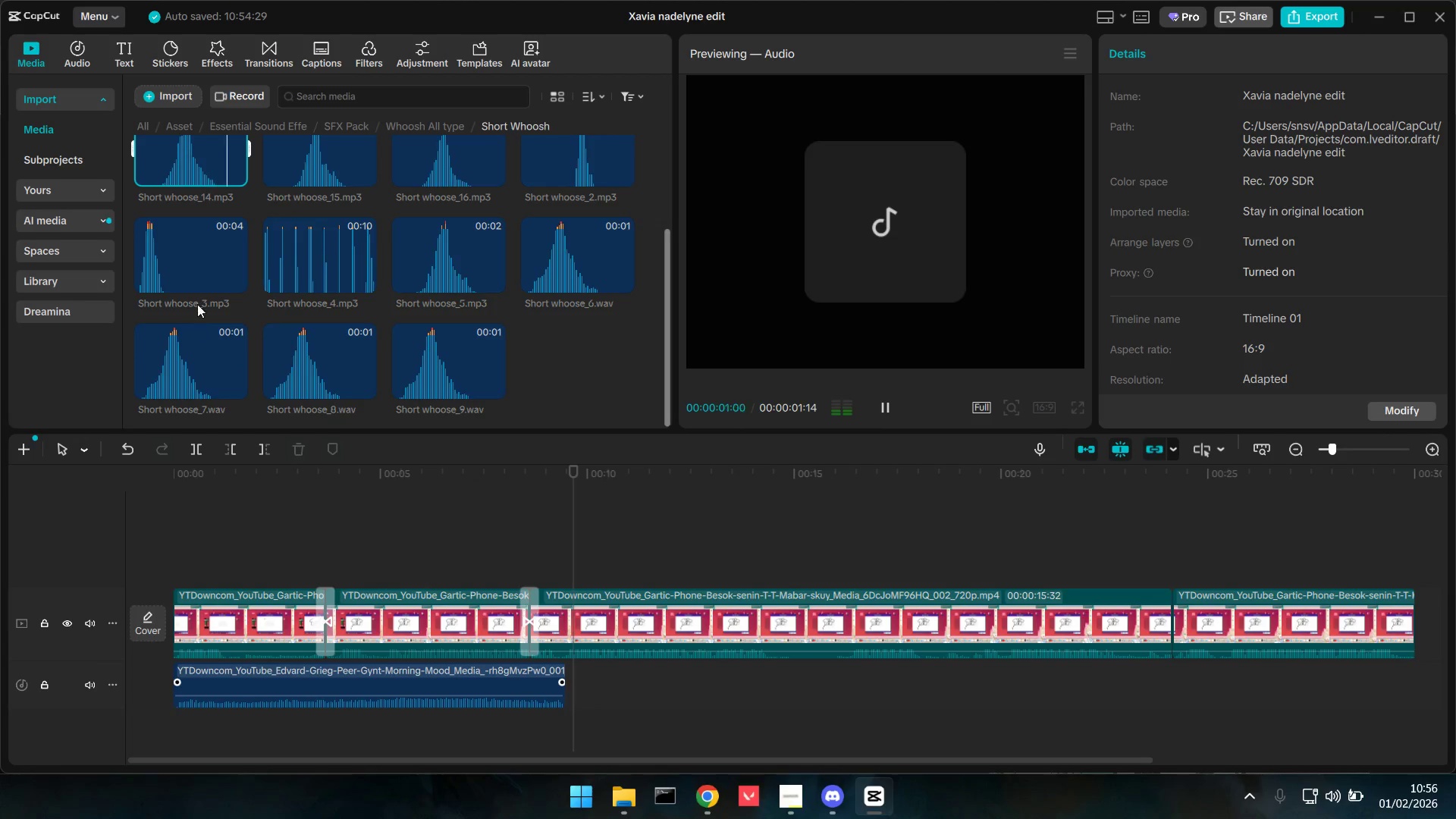 
left_click([204, 358])
 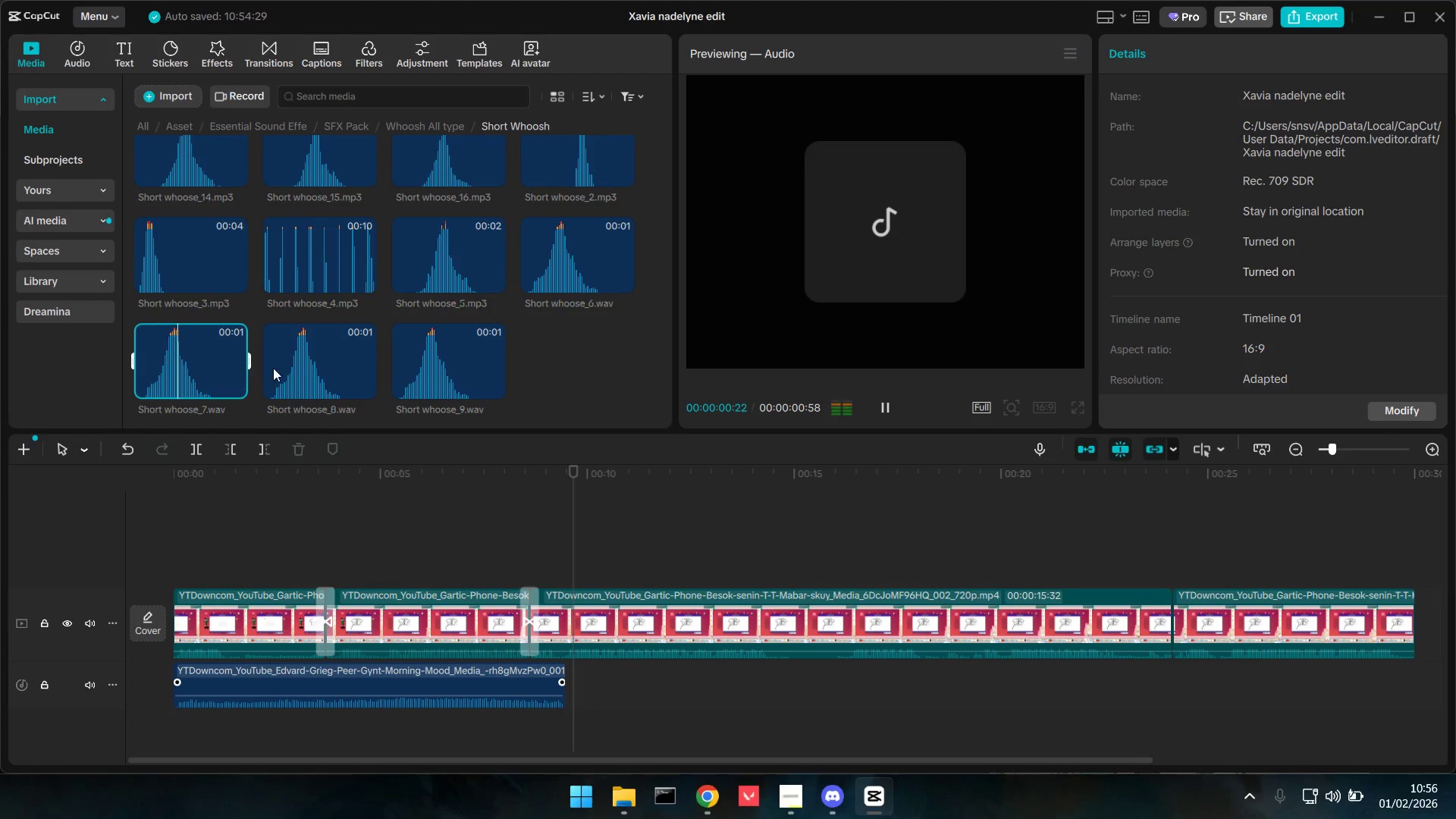 
double_click([301, 369])
 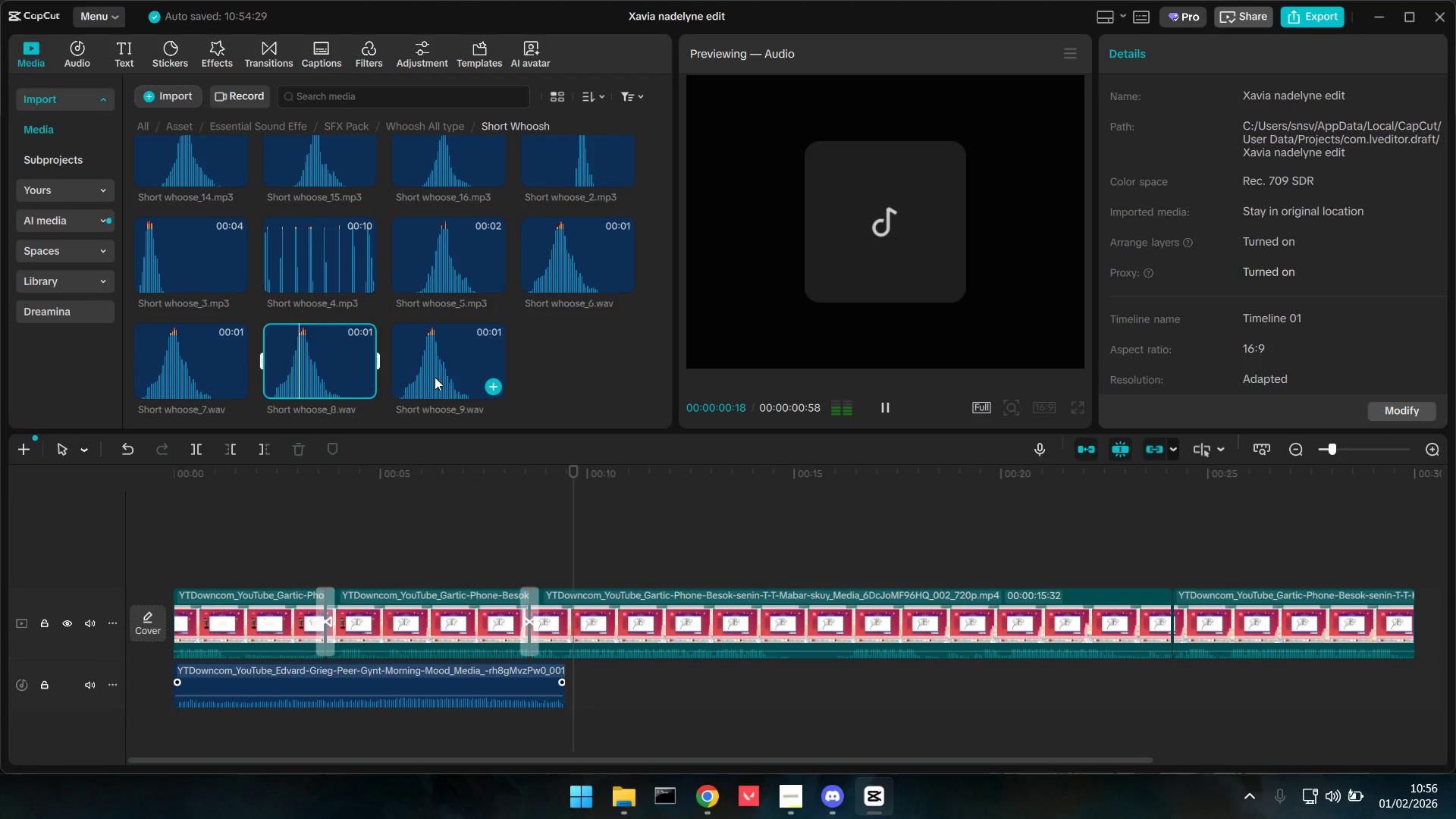 
triple_click([443, 373])
 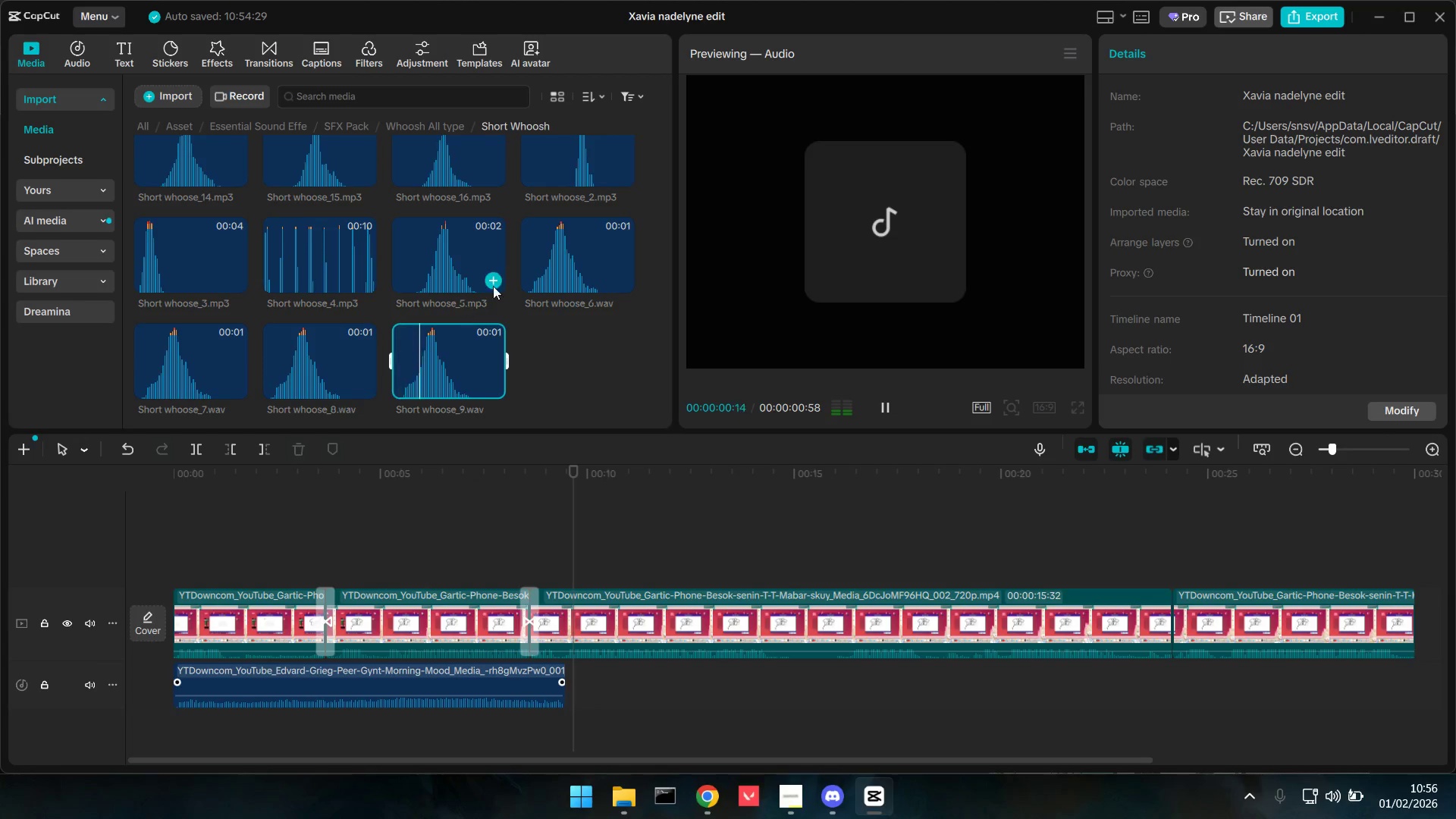 
triple_click([563, 267])
 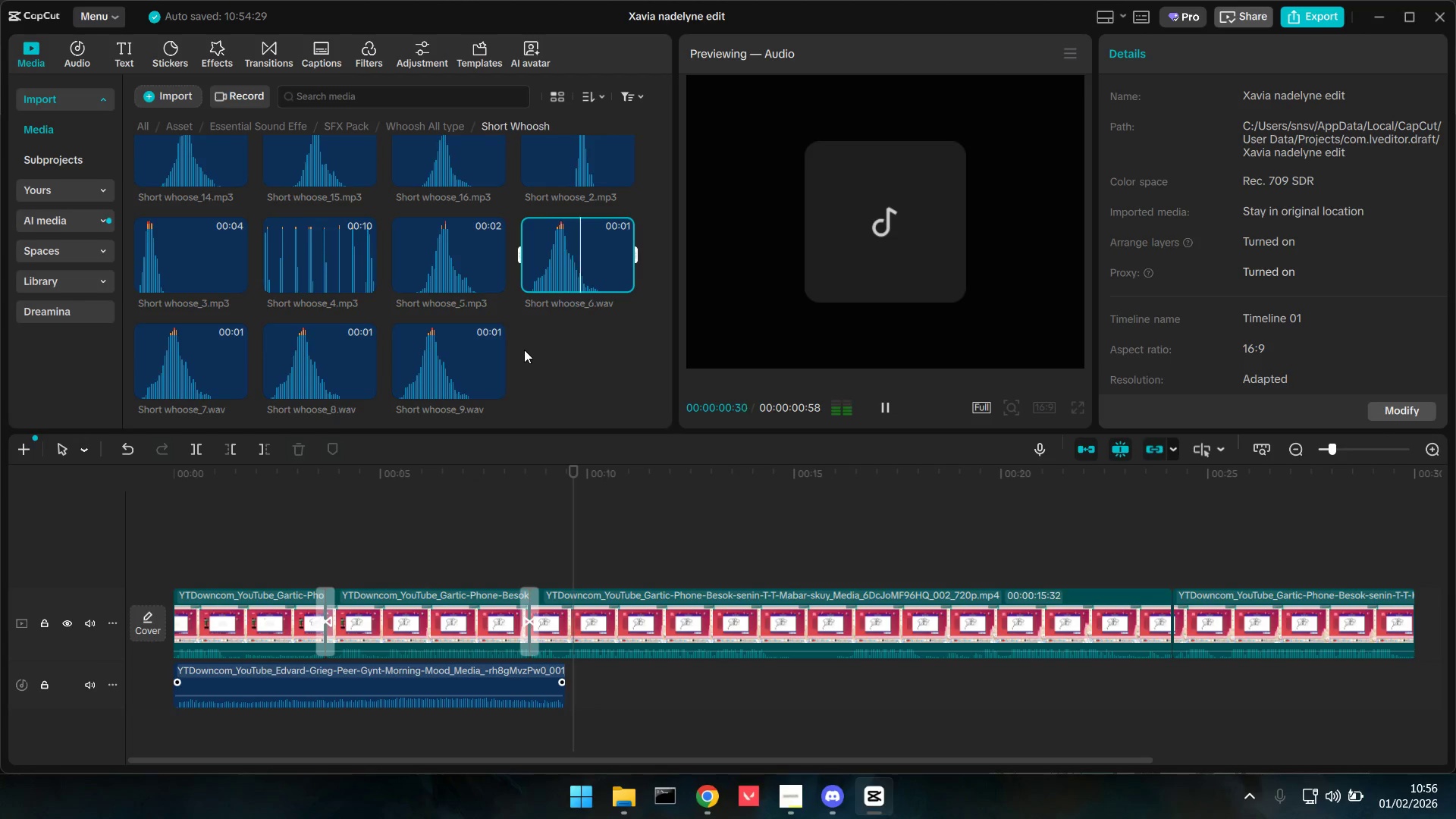 
left_click([446, 237])
 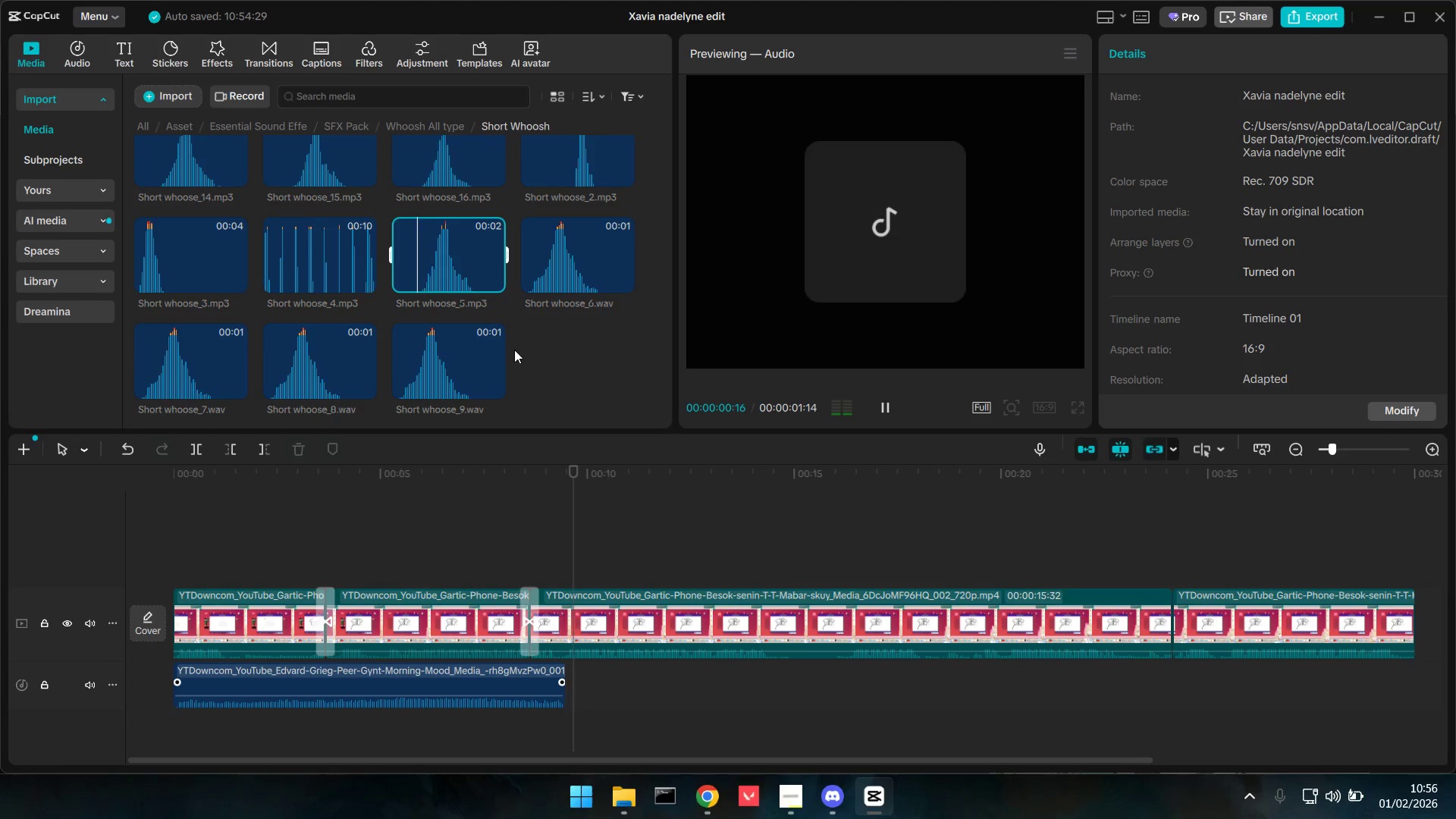 
left_click([569, 330])
 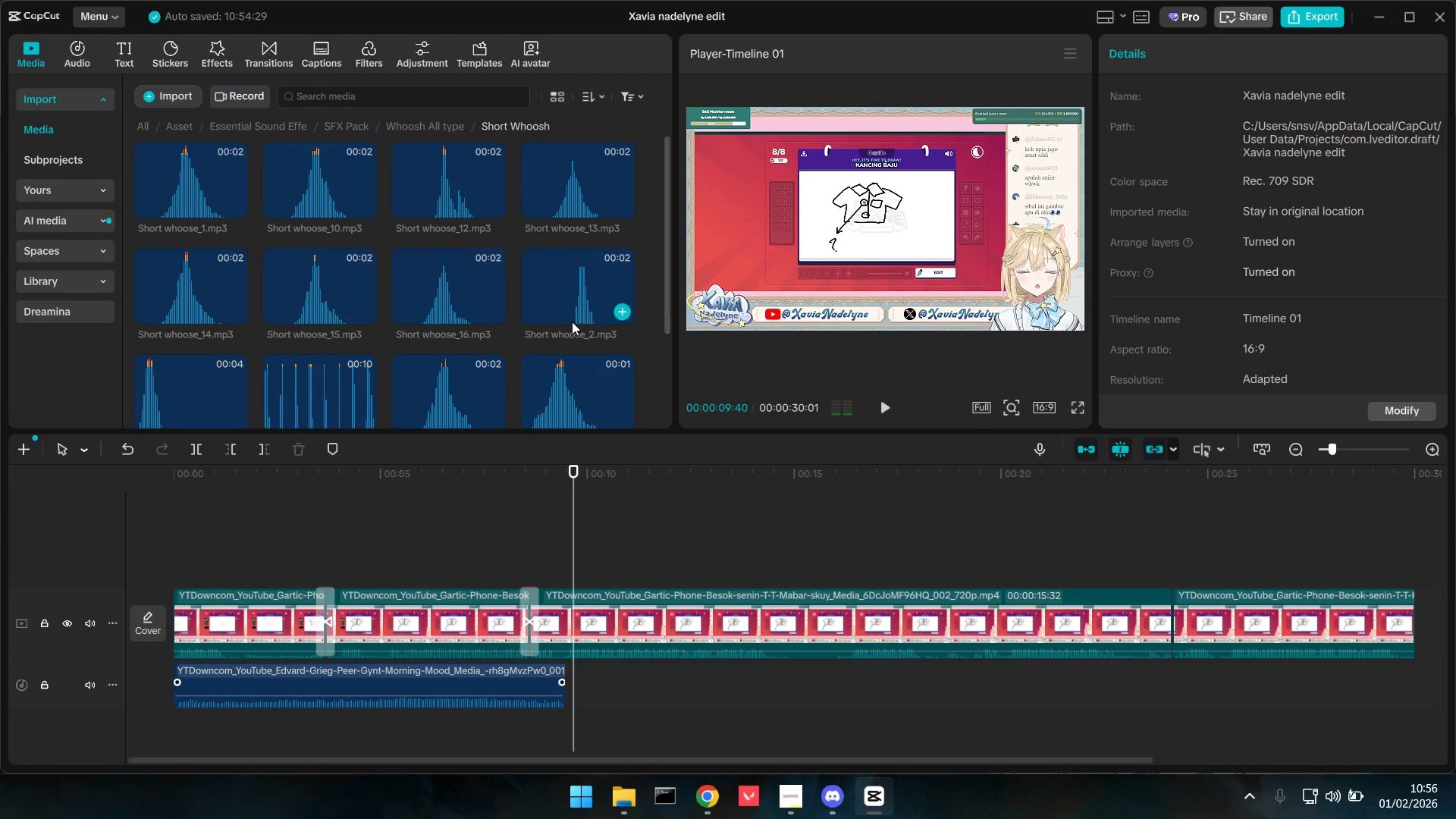 
scroll: coordinate [522, 364], scroll_direction: up, amount: 2.0
 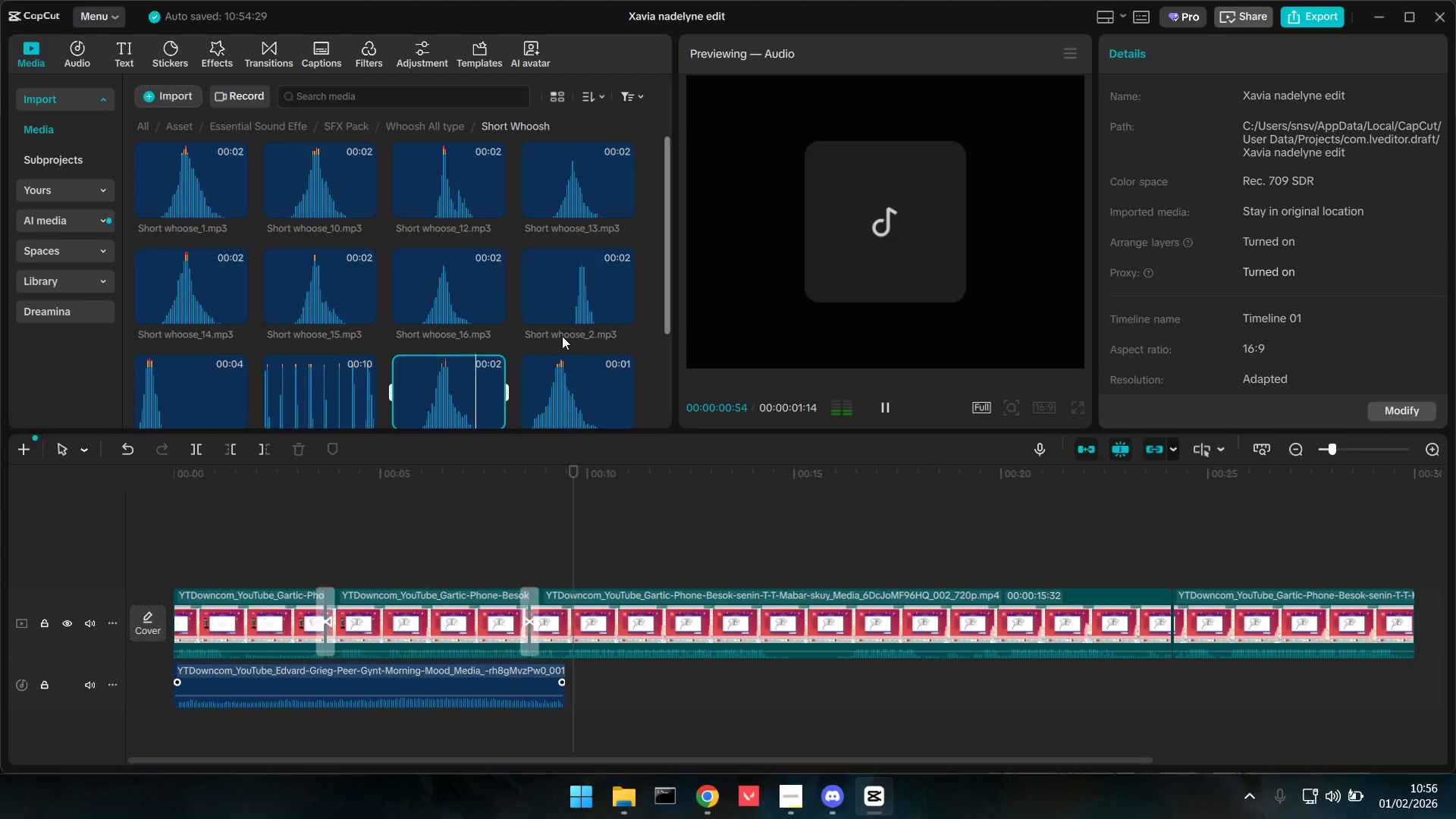 
double_click([576, 306])
 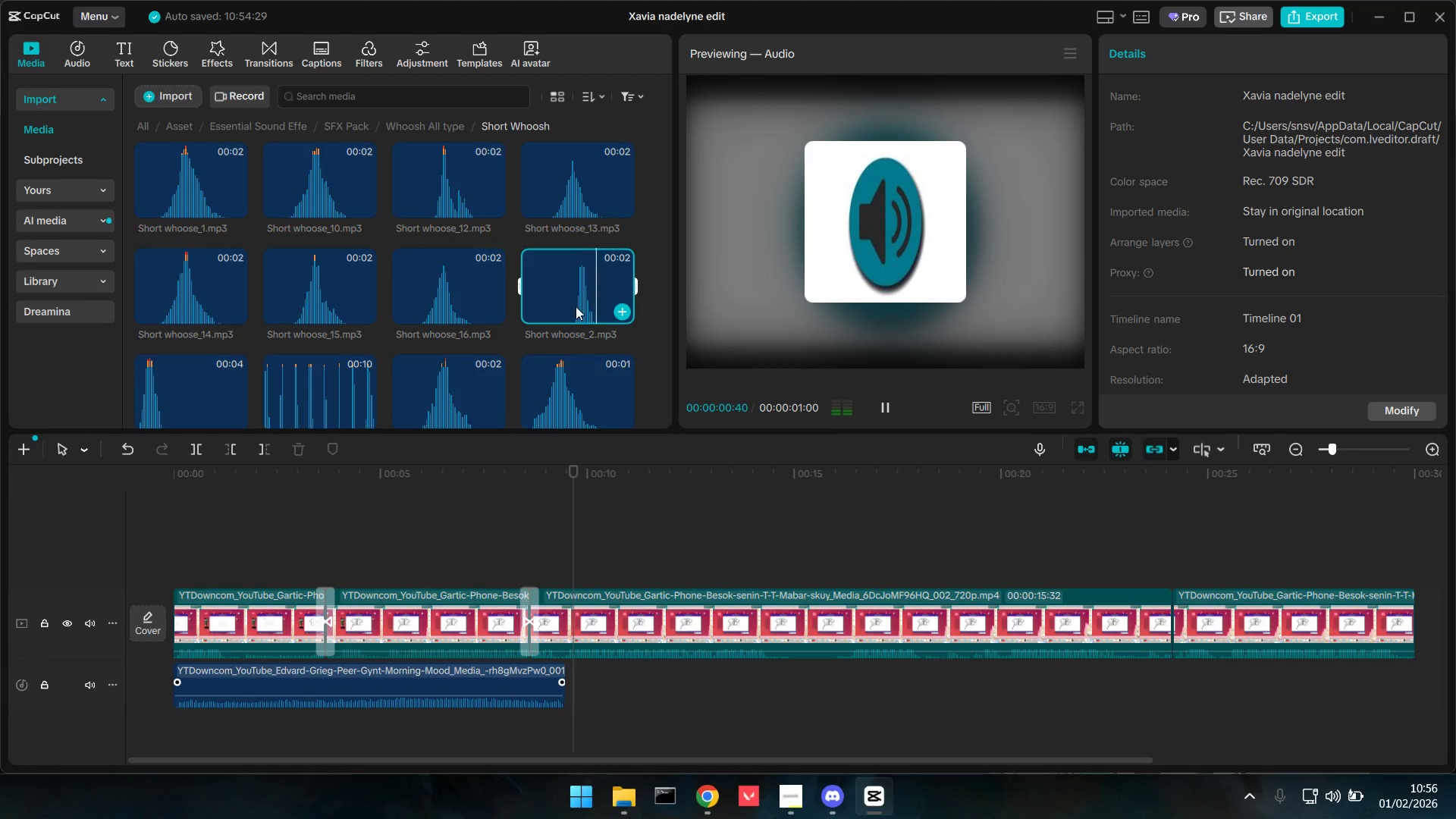 
left_click([435, 273])
 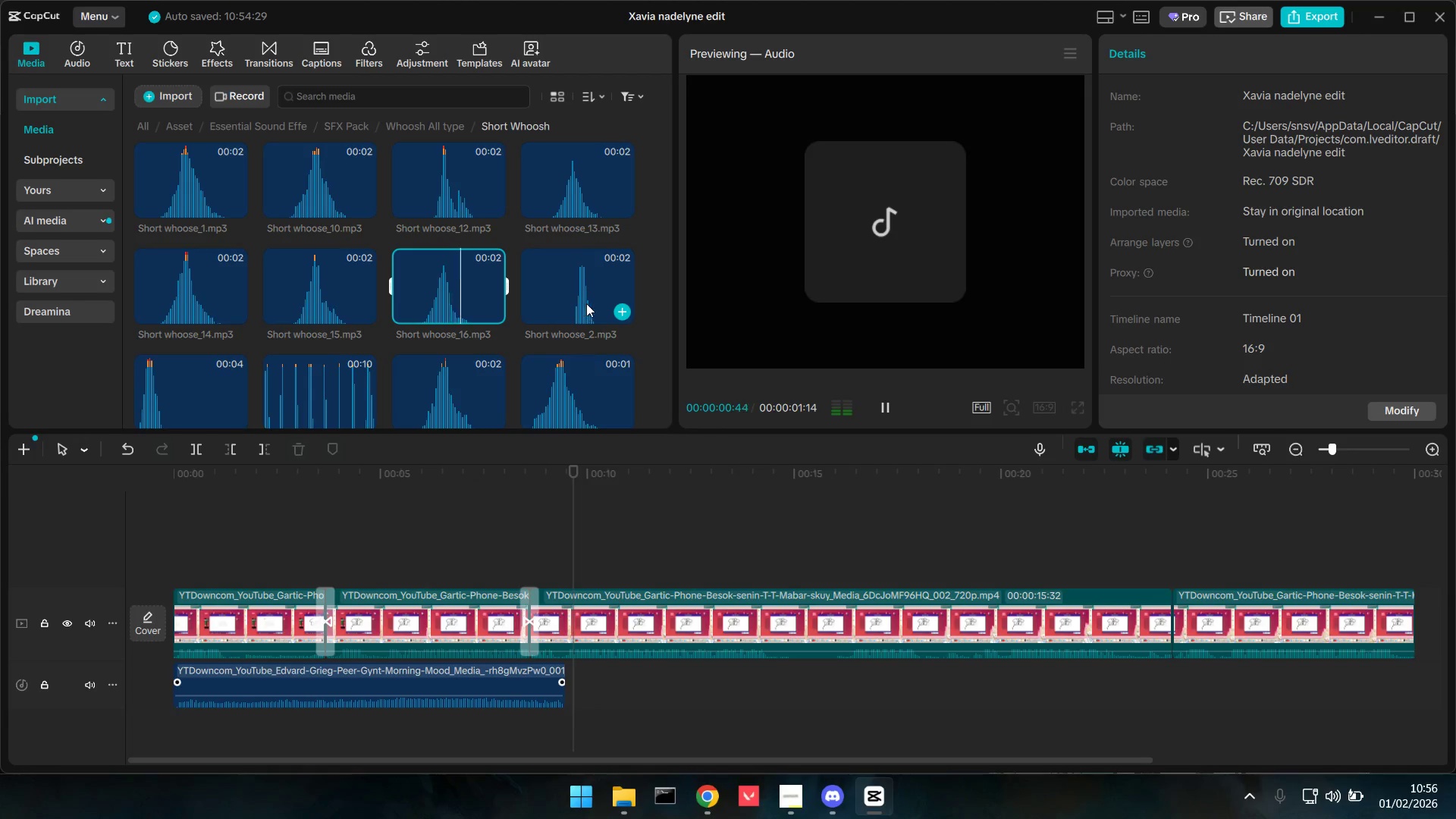 
scroll: coordinate [423, 356], scroll_direction: down, amount: 3.0
 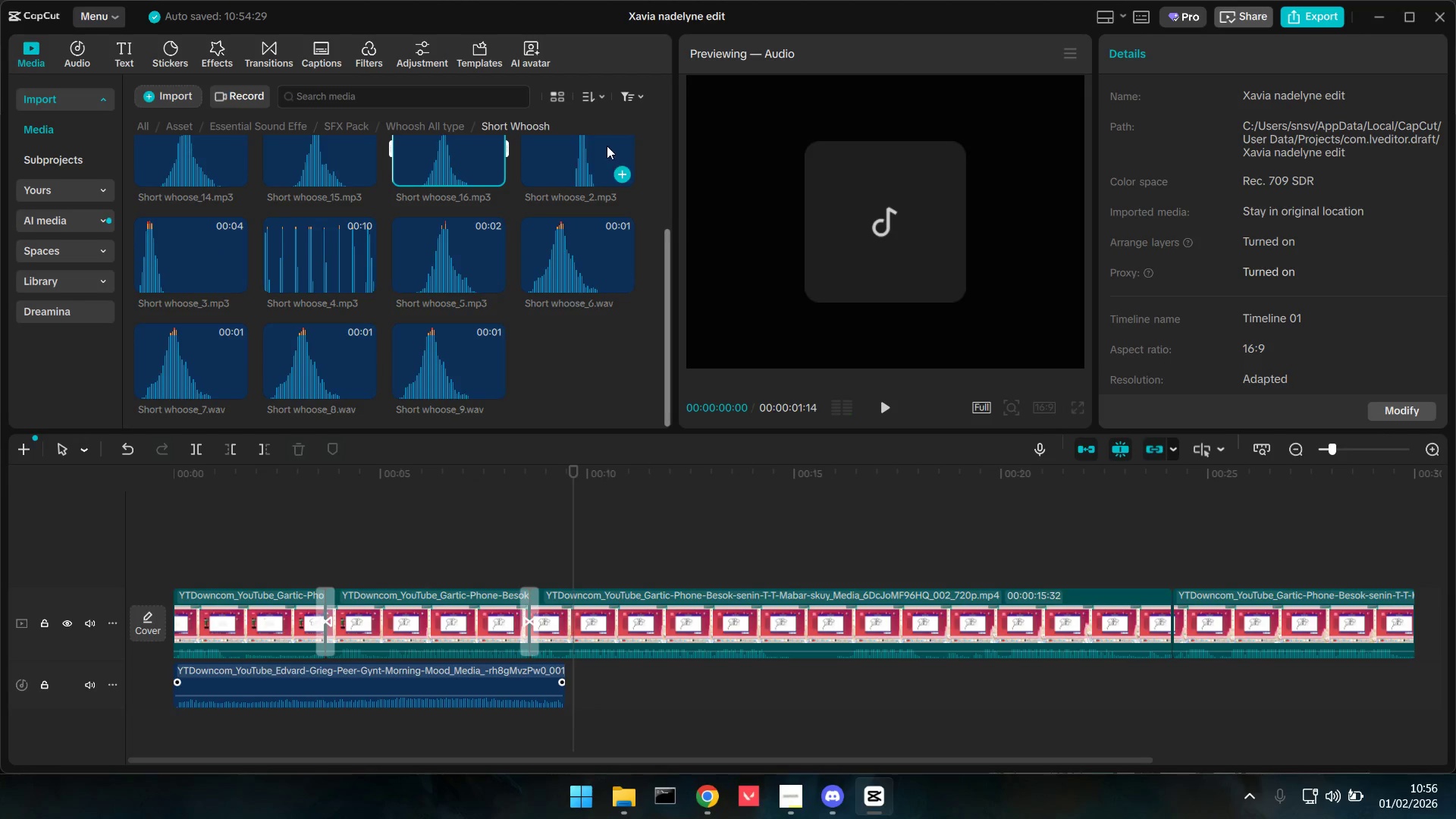 
left_click_drag(start_coordinate=[590, 166], to_coordinate=[310, 738])
 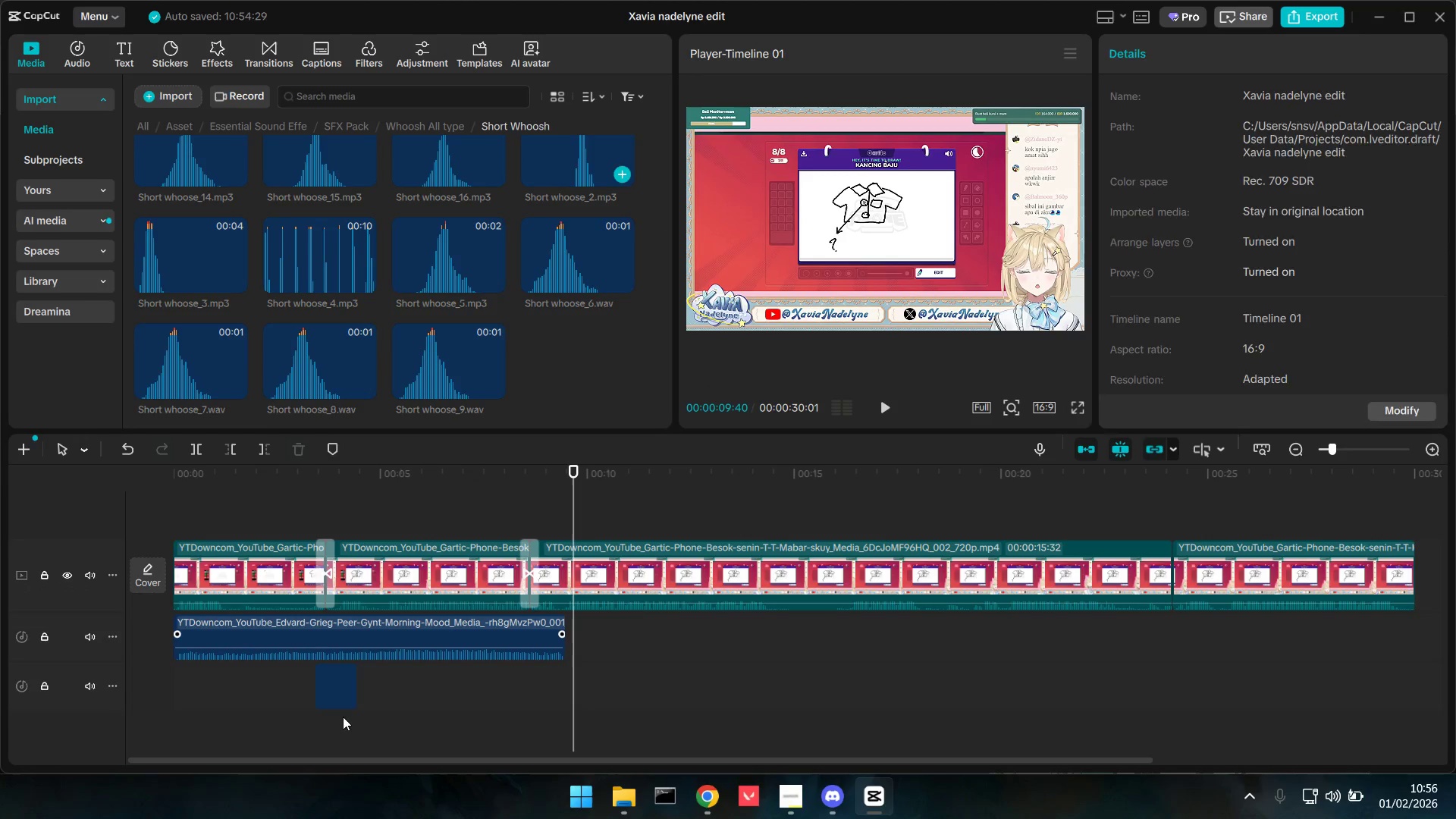 
hold_key(key=ControlLeft, duration=0.8)
 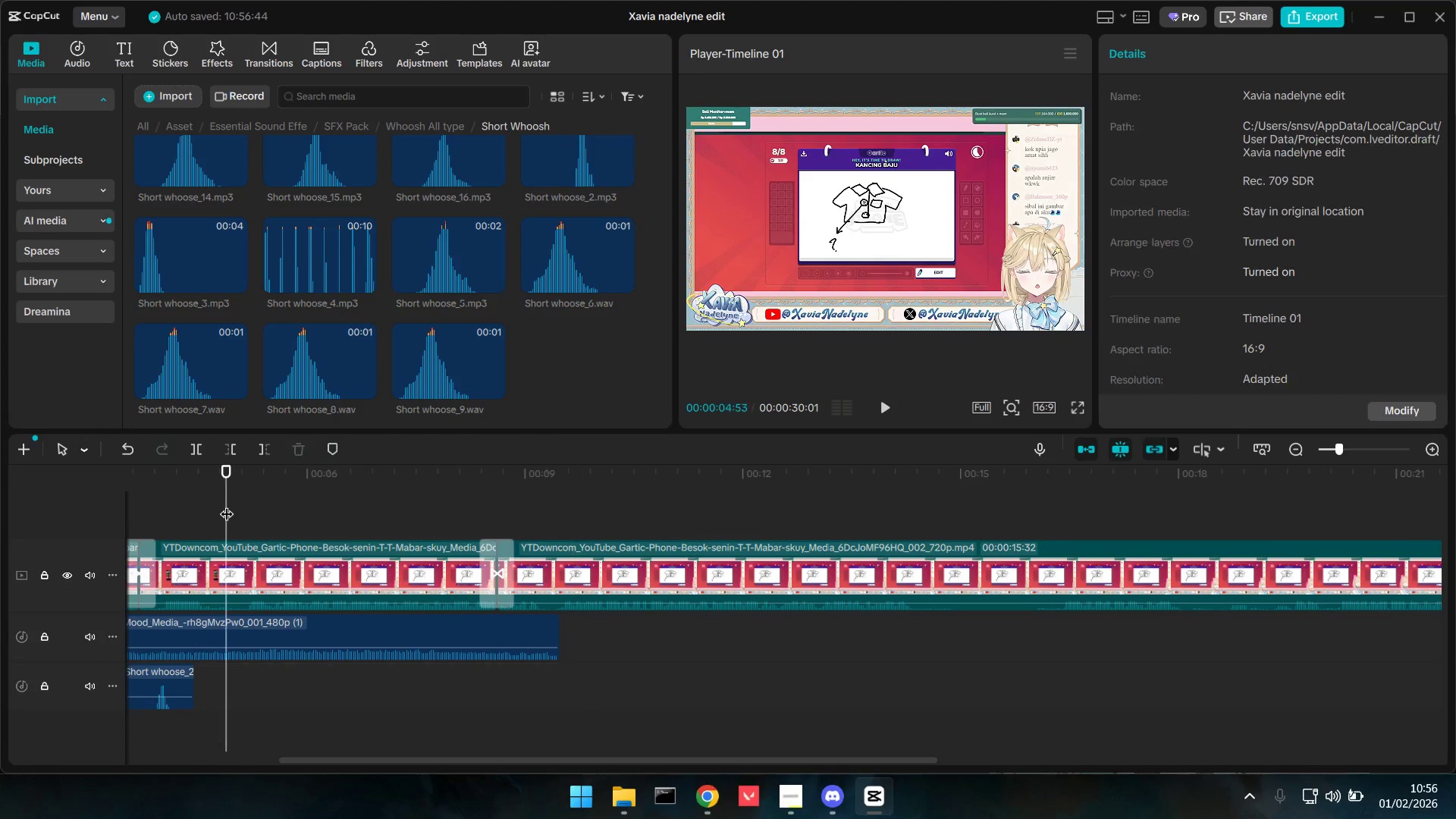 
left_click([226, 504])
 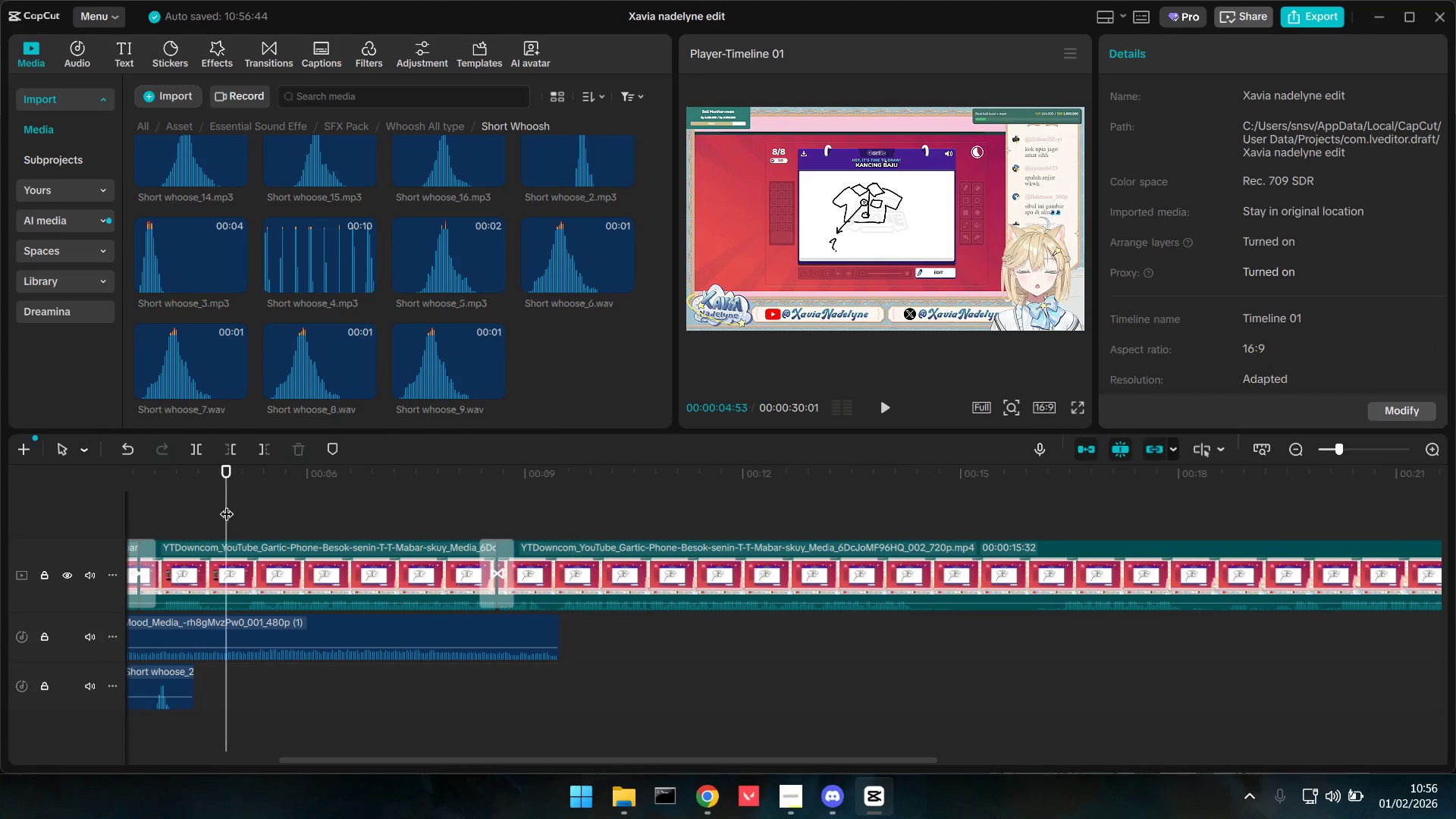 
scroll: coordinate [349, 654], scroll_direction: up, amount: 8.0
 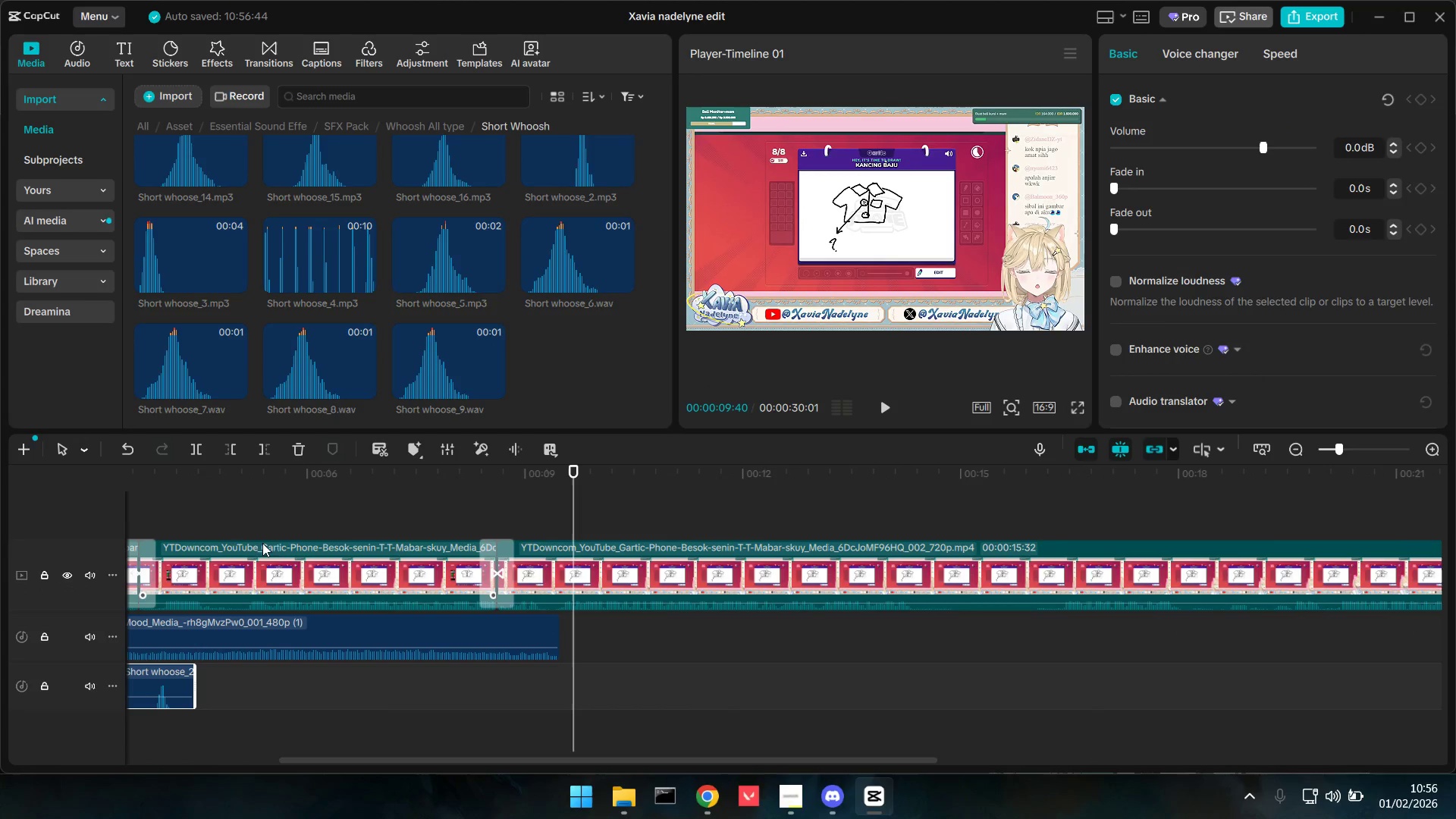 
left_click_drag(start_coordinate=[227, 504], to_coordinate=[148, 514])
 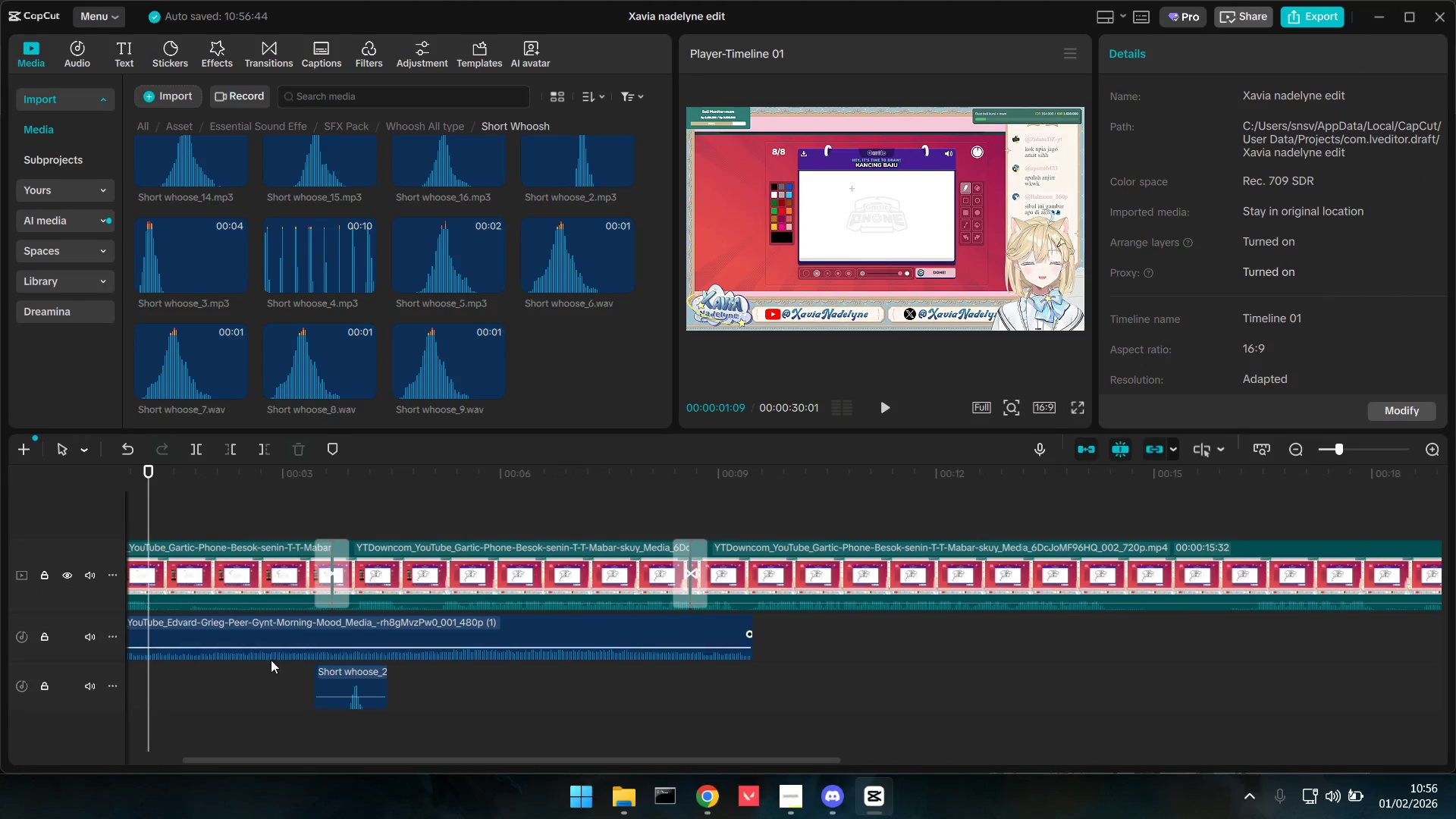 
hold_key(key=ControlLeft, duration=0.83)
 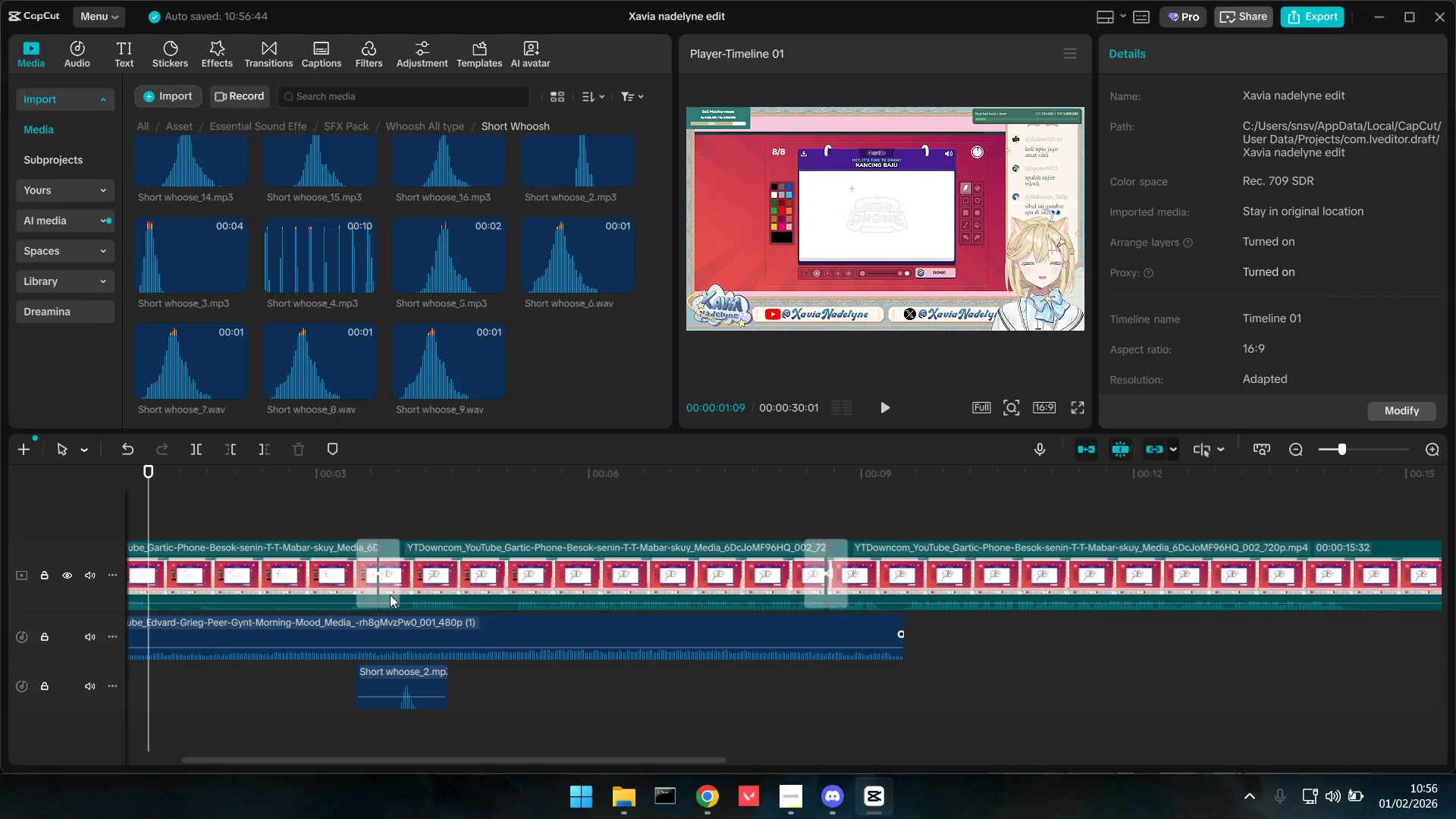 
hold_key(key=ControlLeft, duration=10.91)
 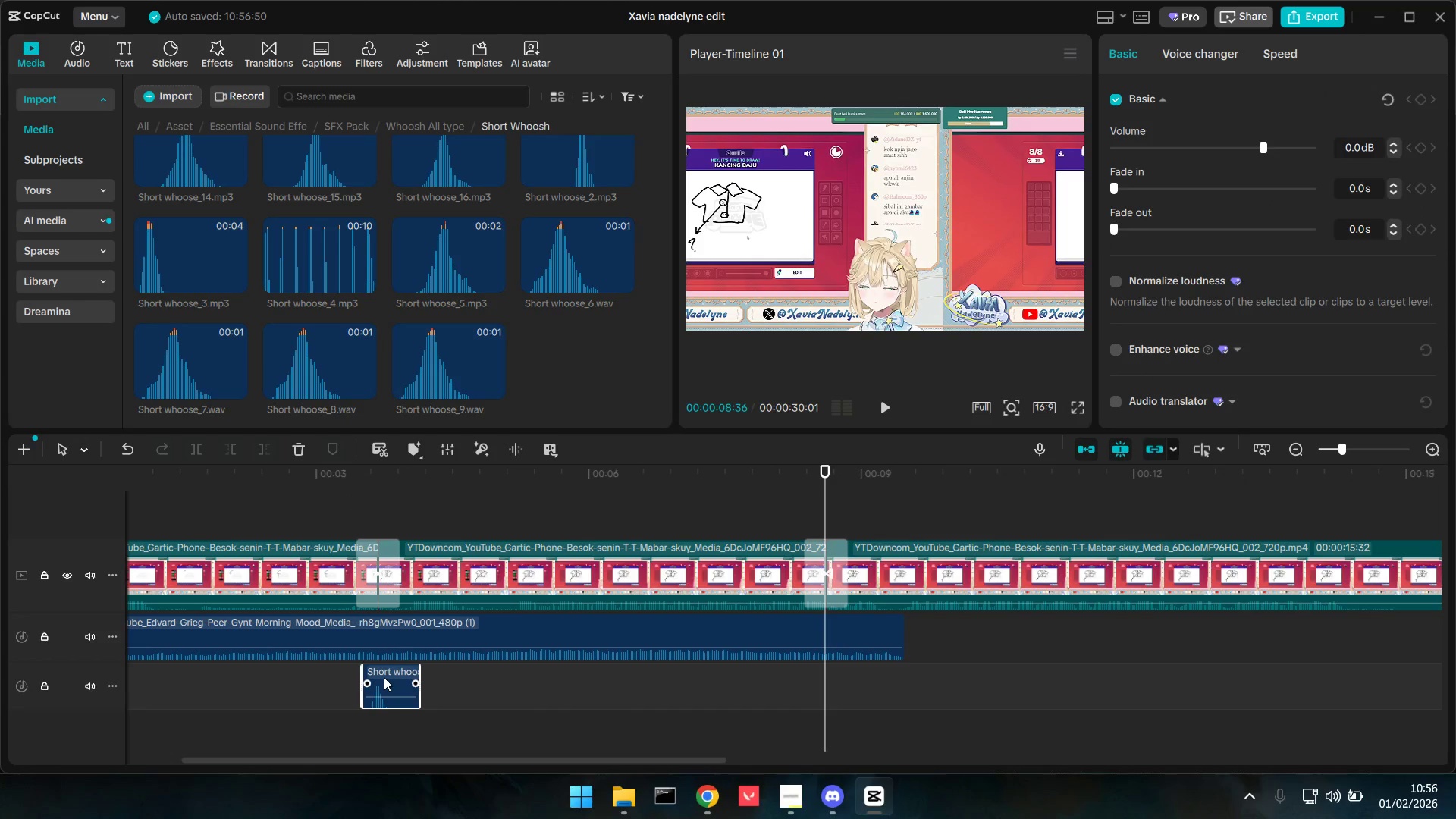 
scroll: coordinate [301, 686], scroll_direction: up, amount: 4.0
 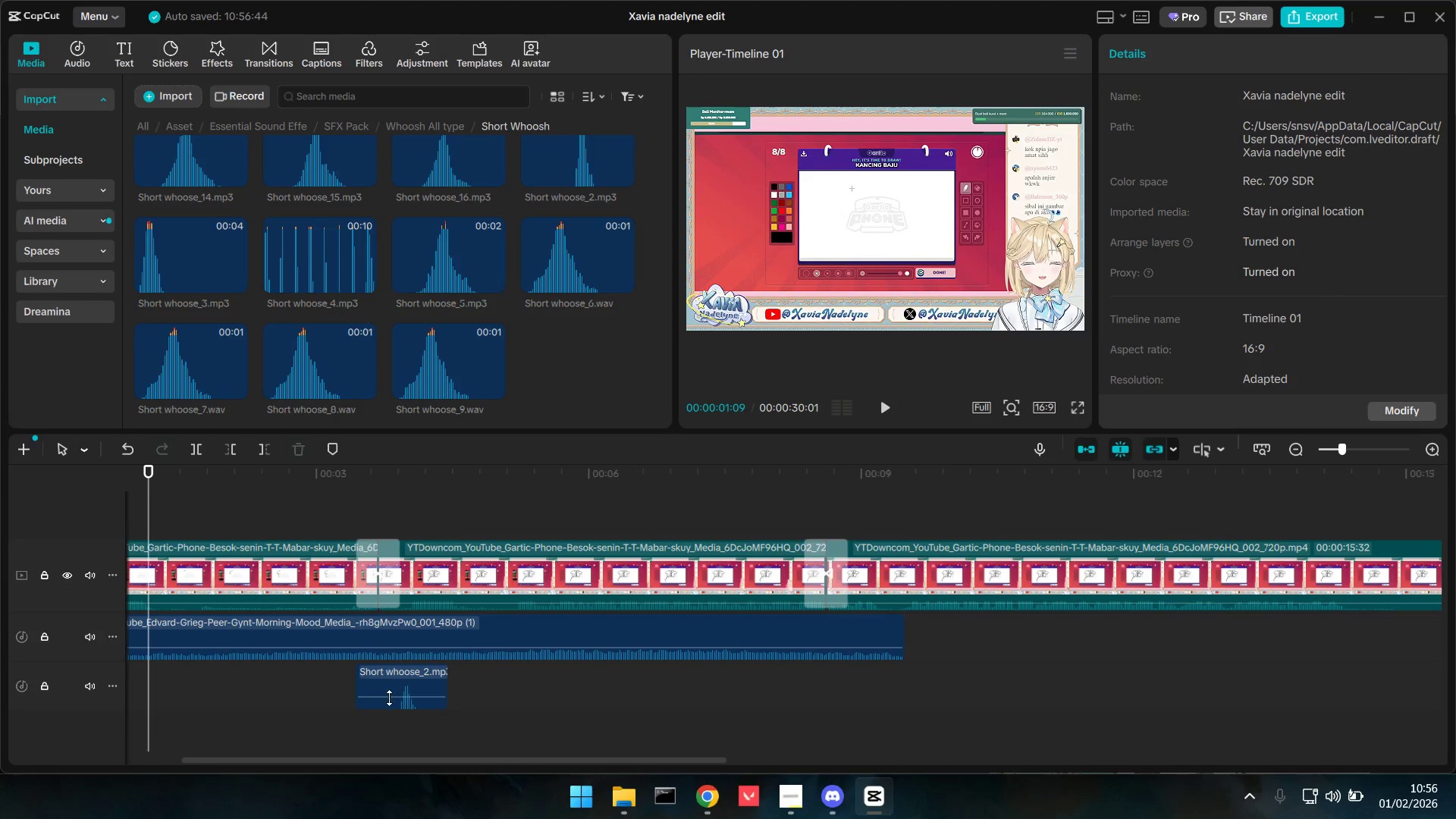 
left_click([391, 516])
 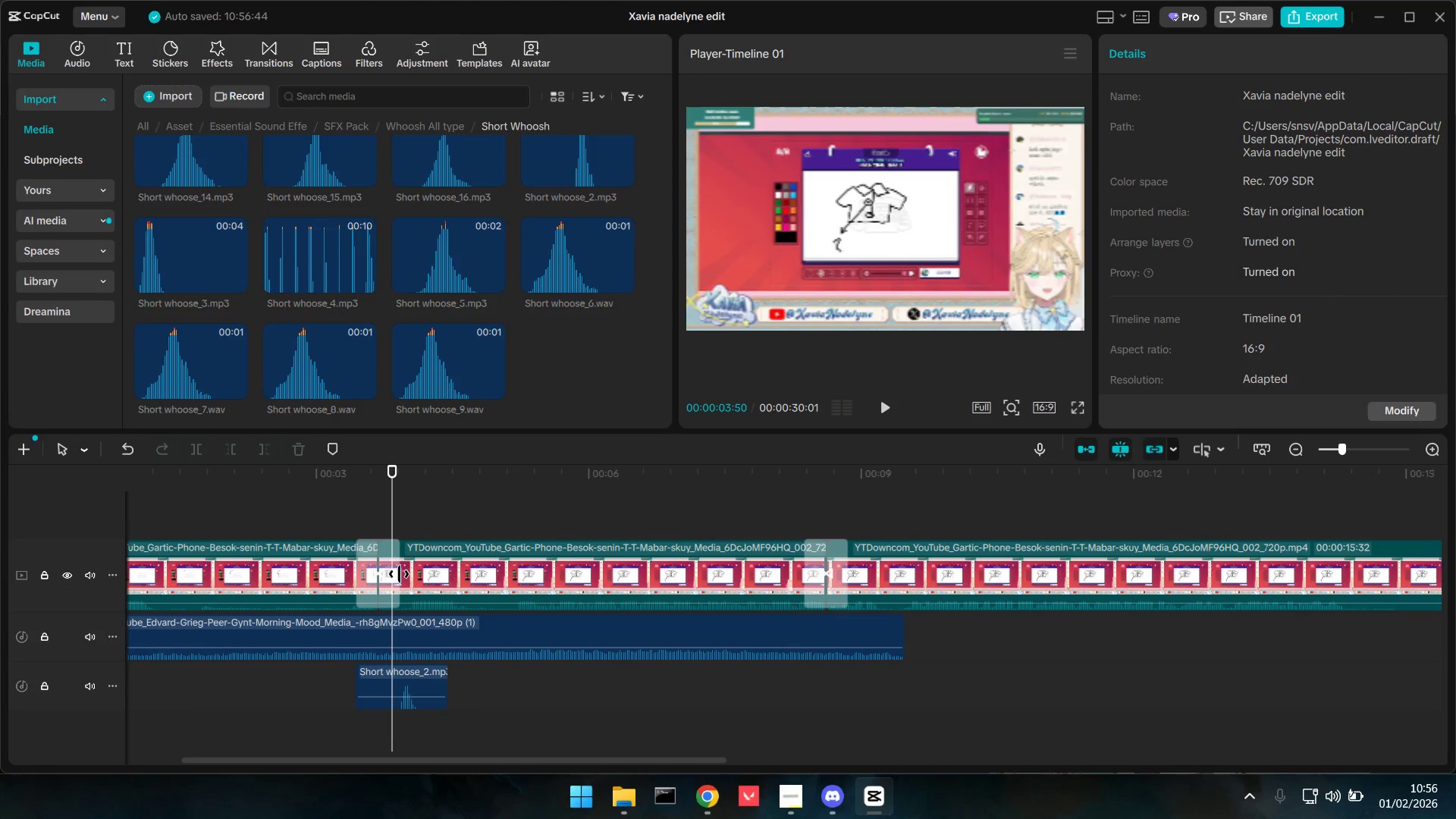 
left_click([399, 675])
 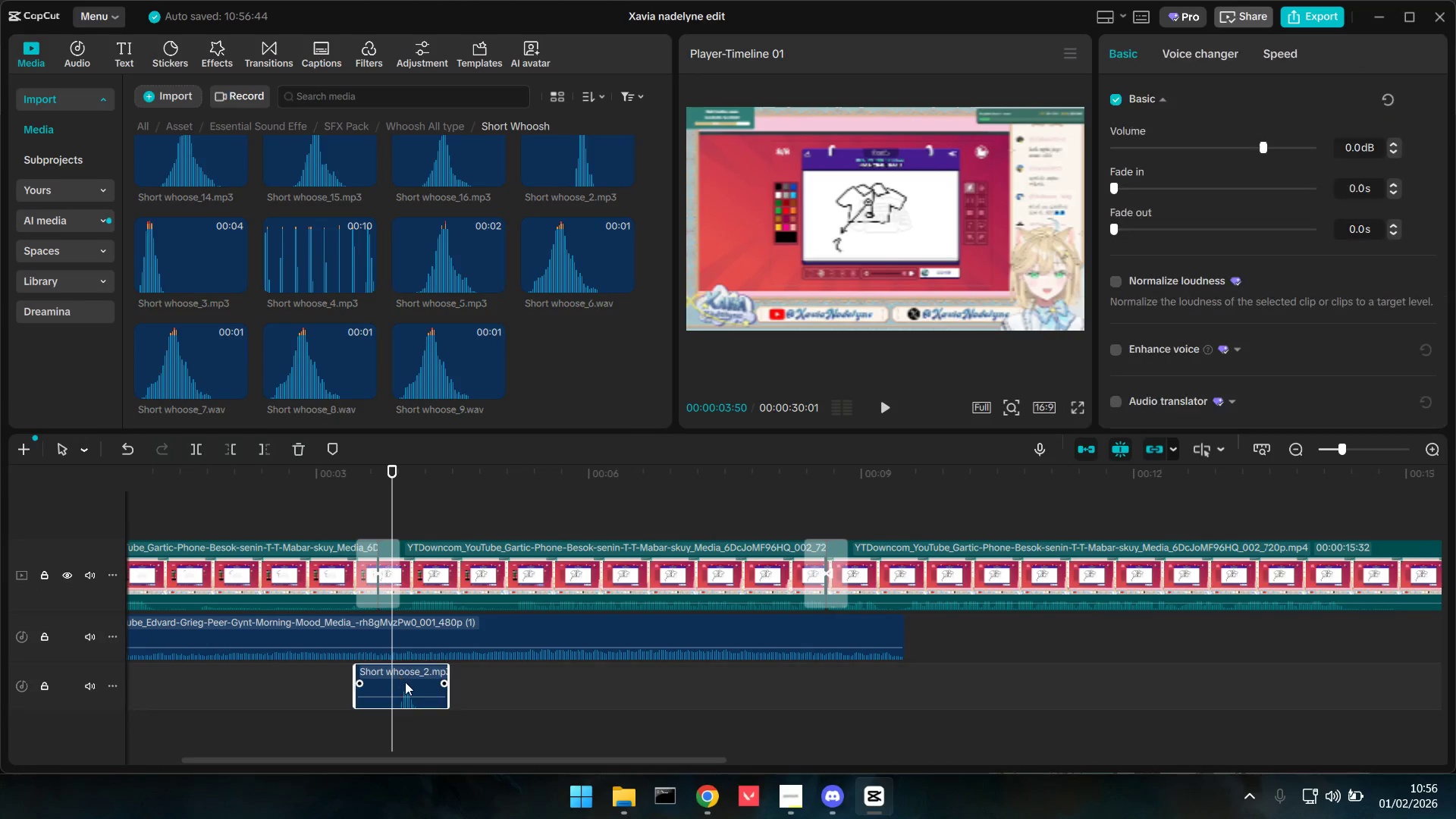 
key(Q)
 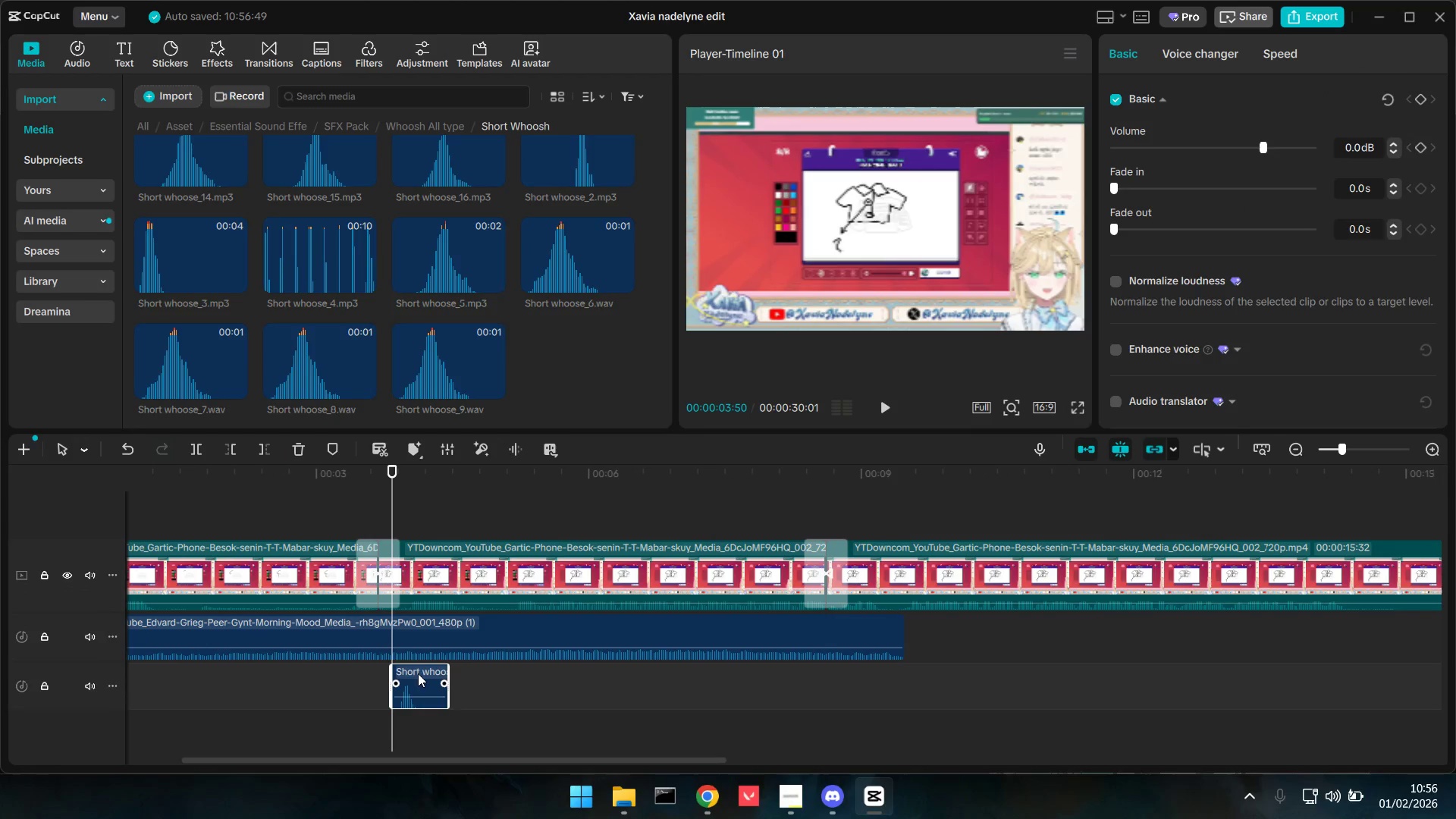 
left_click_drag(start_coordinate=[418, 673], to_coordinate=[390, 677])
 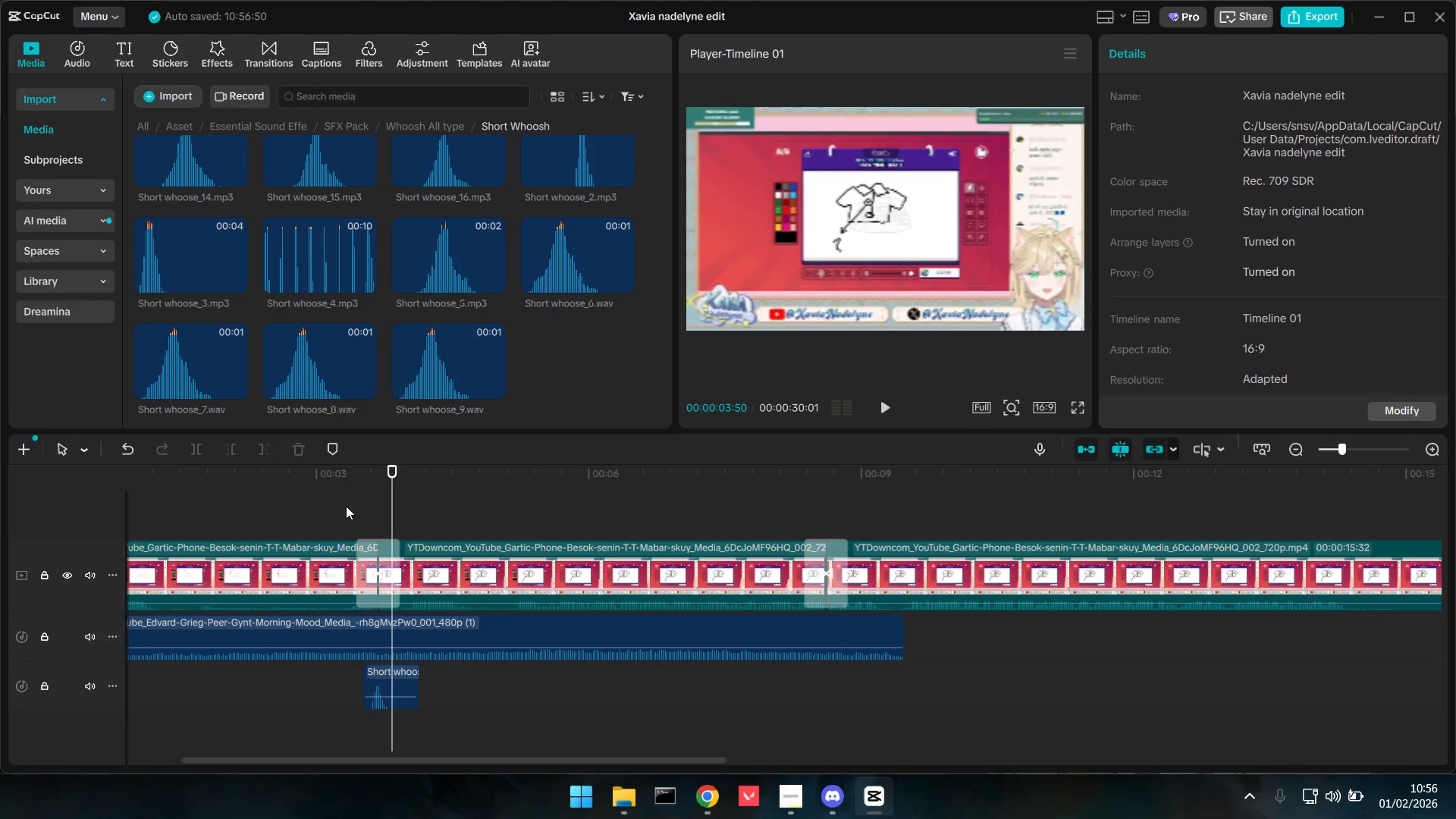 
key(Space)
 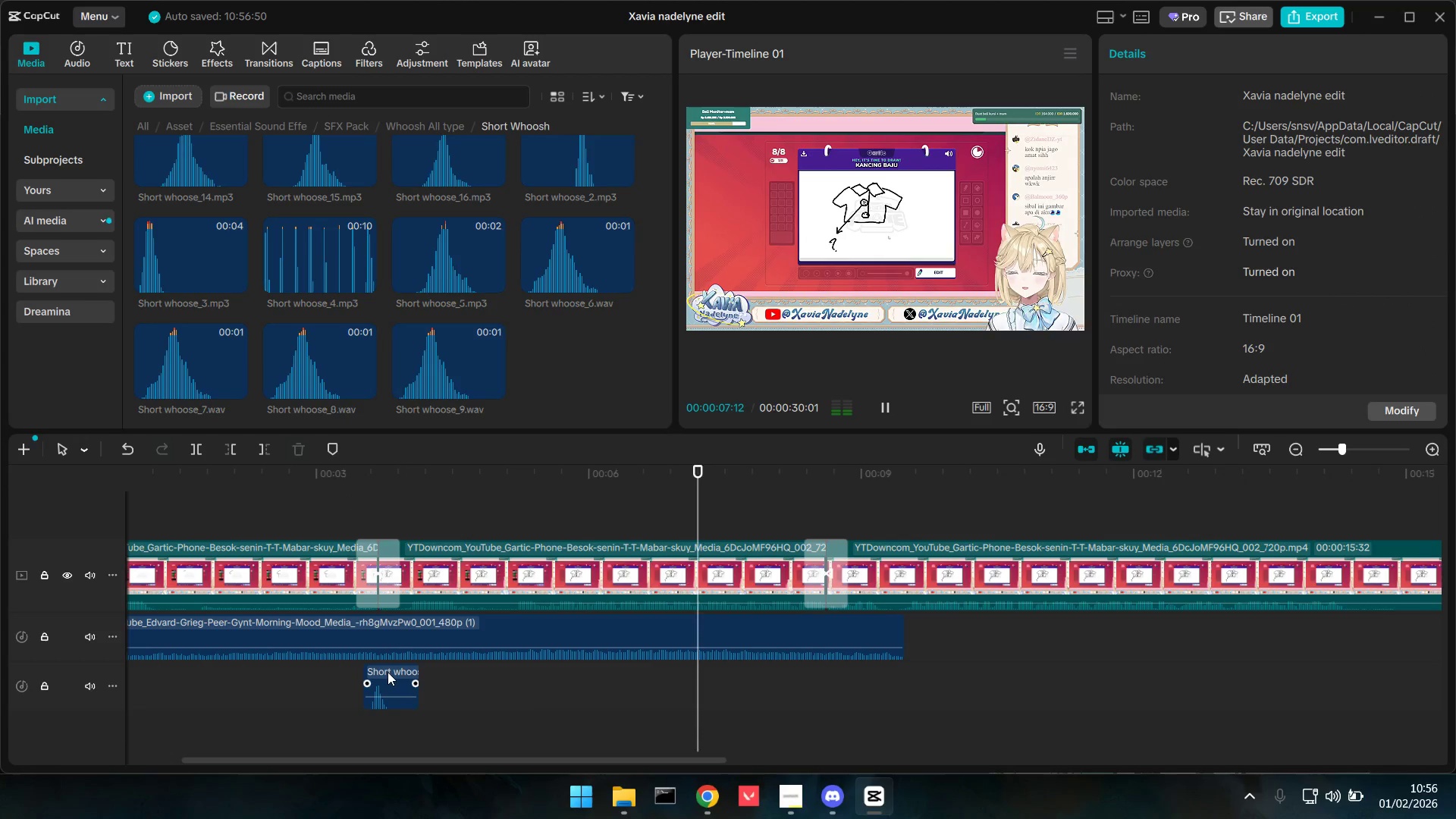 
key(Space)
 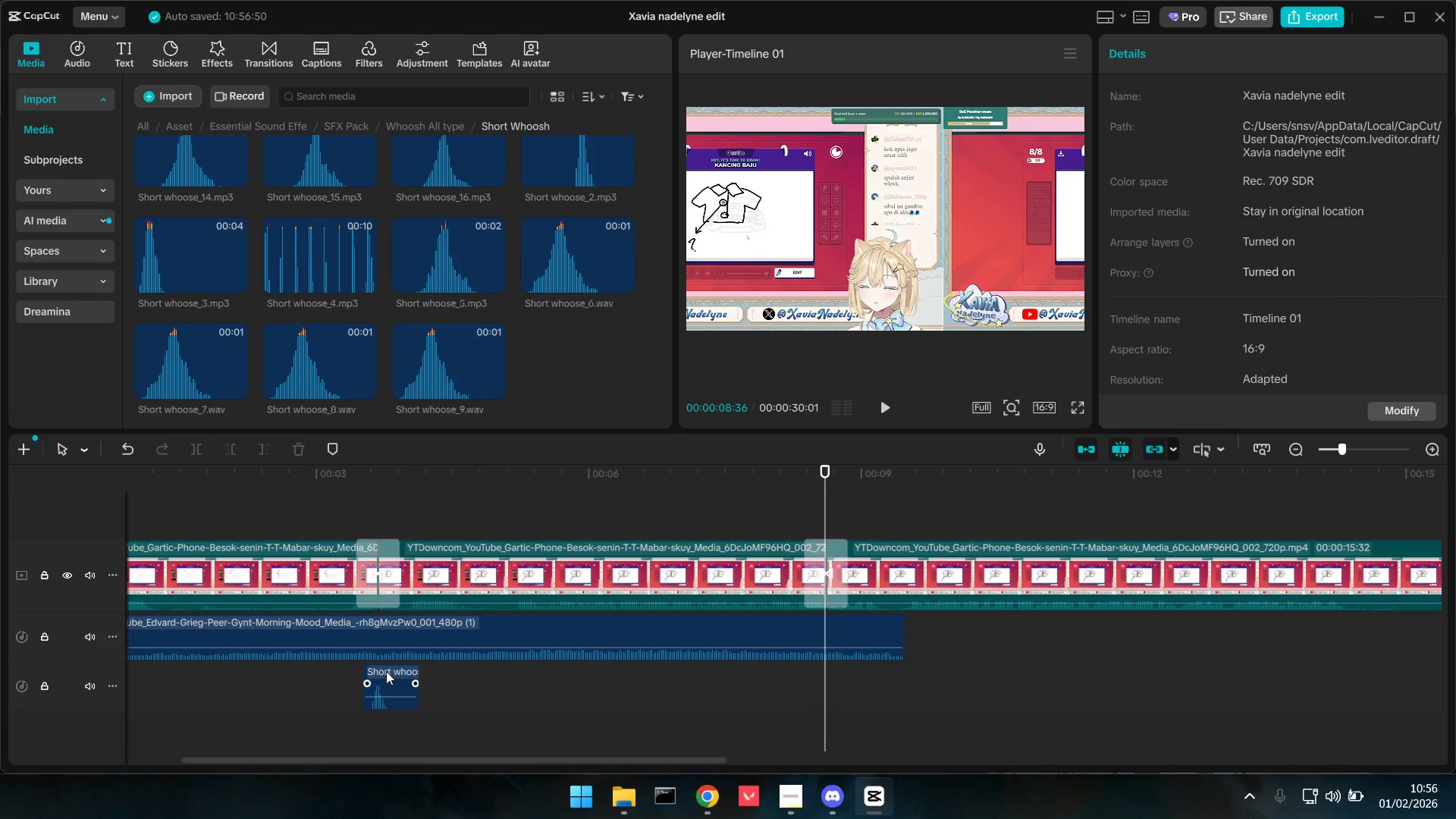 
left_click([385, 671])
 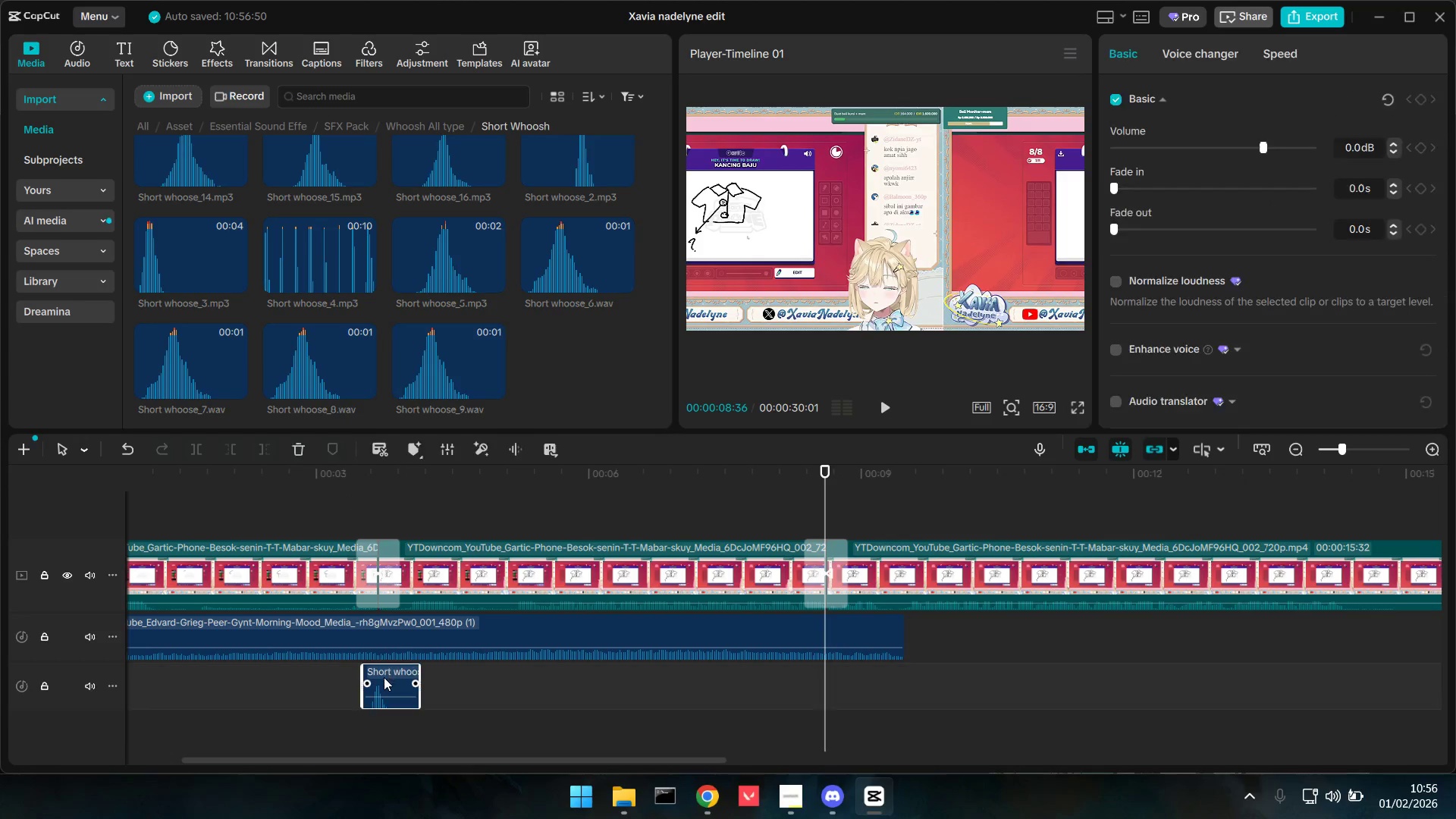 
key(Control+C)
 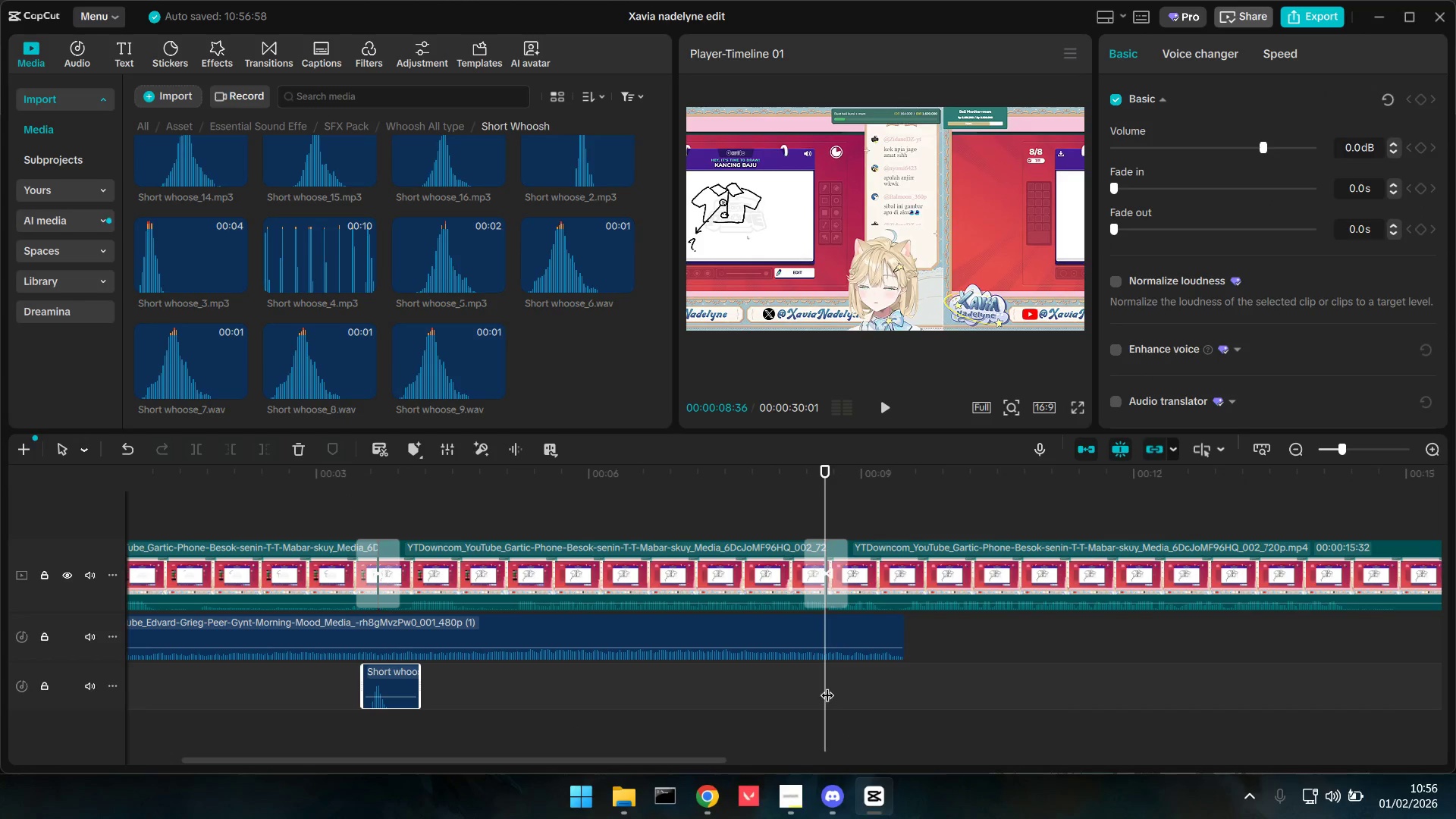 
key(Control+V)
 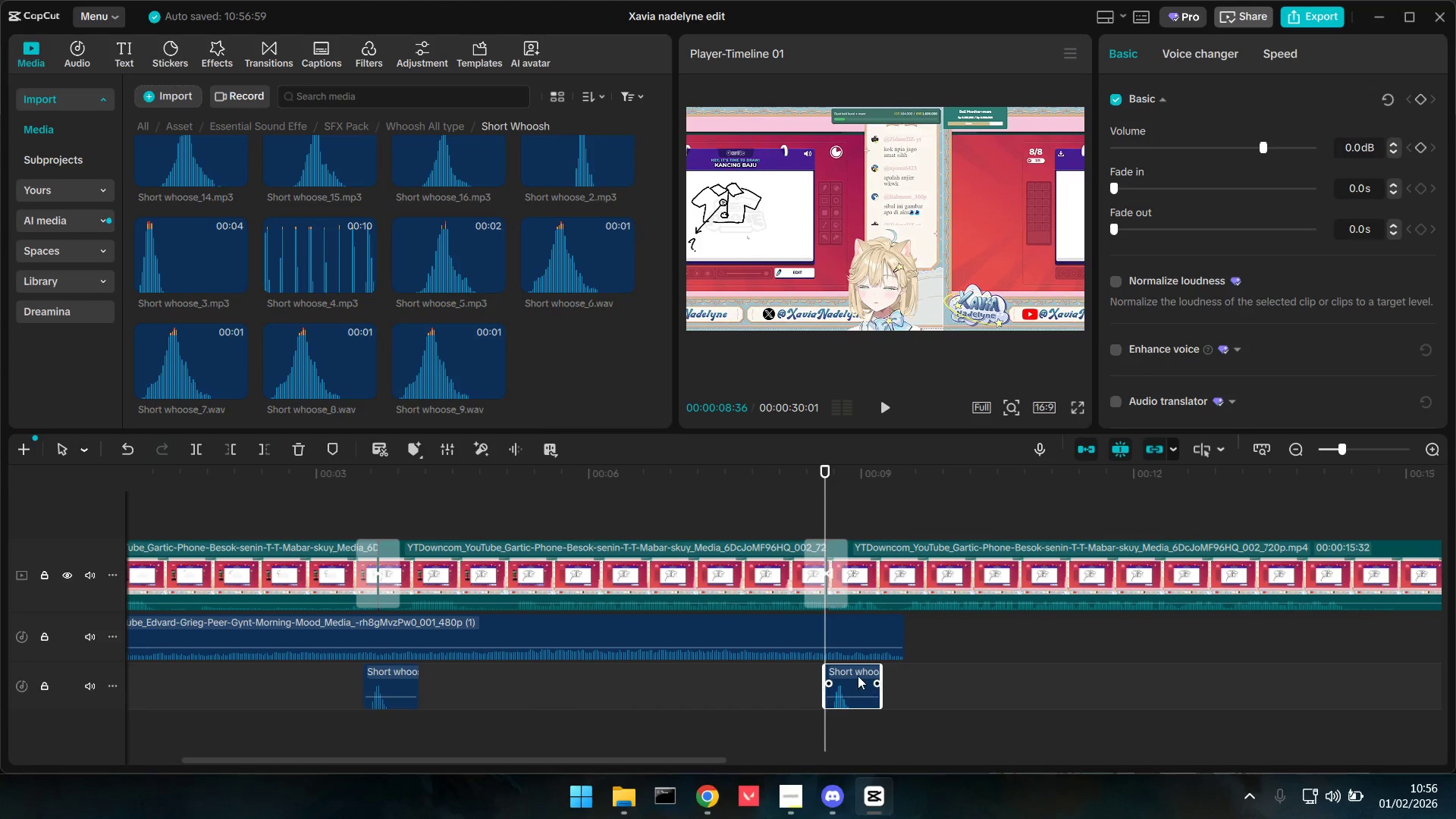 
left_click_drag(start_coordinate=[861, 673], to_coordinate=[849, 673])
 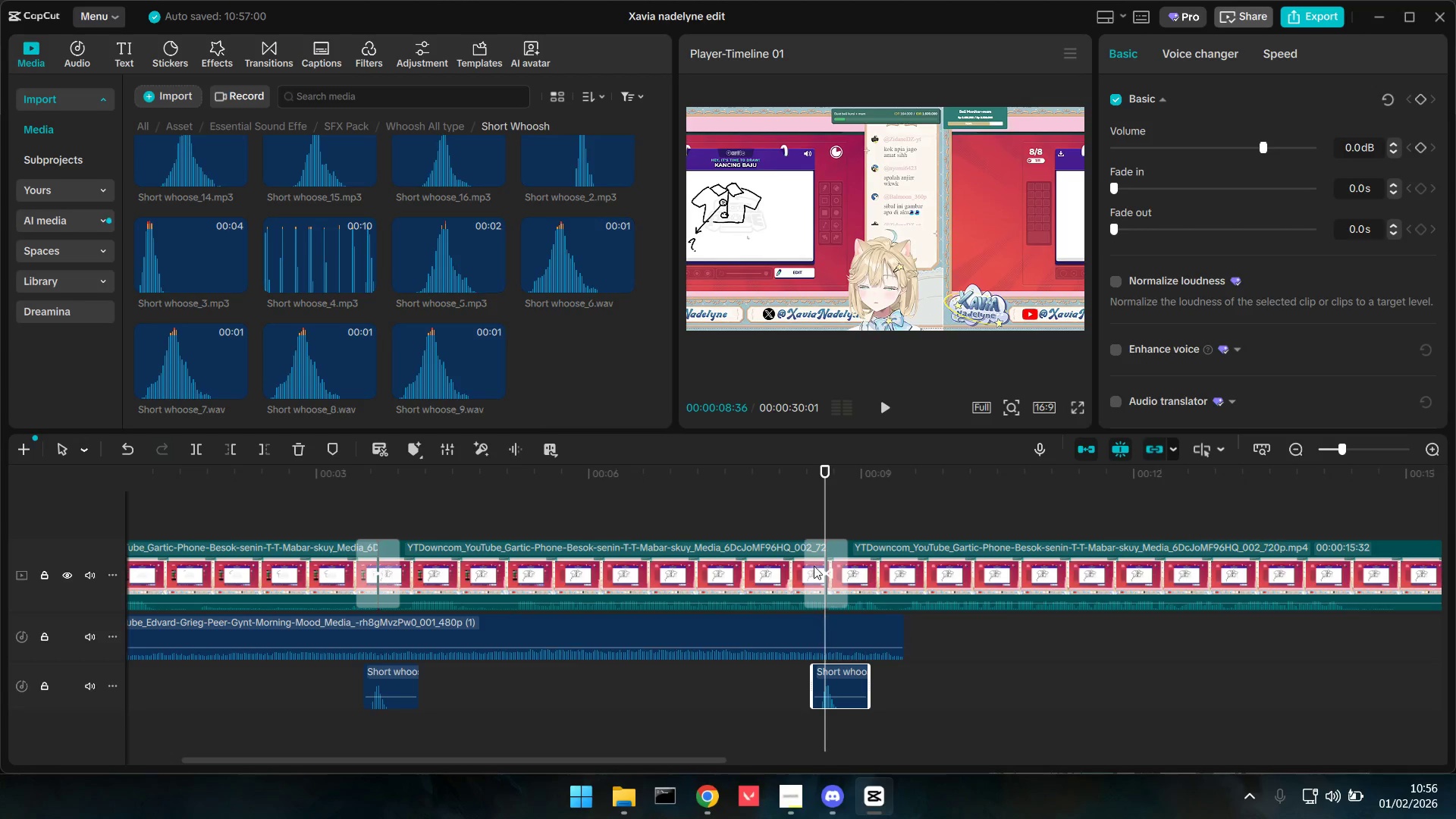 
left_click([795, 519])
 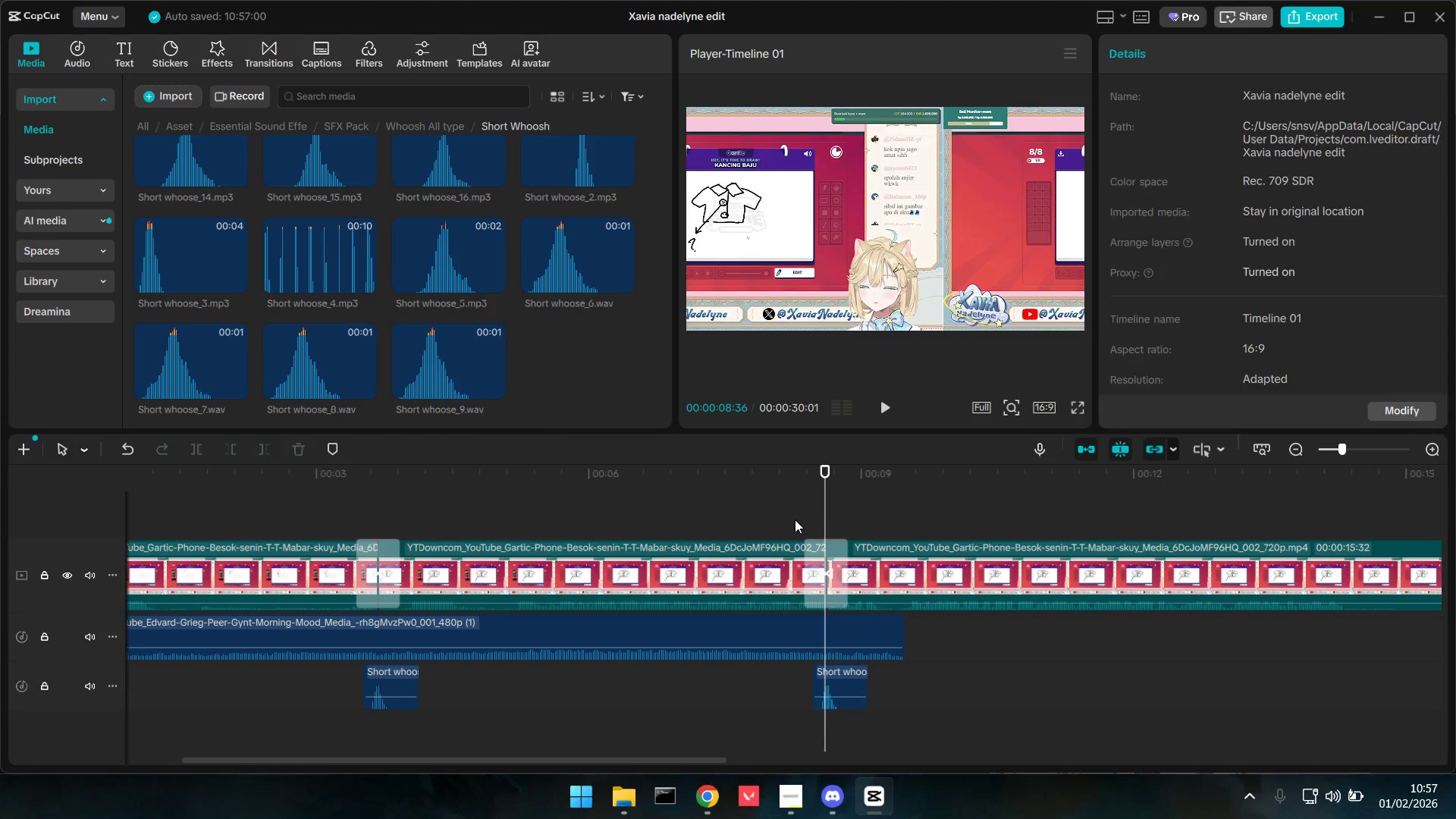 
key(Space)
 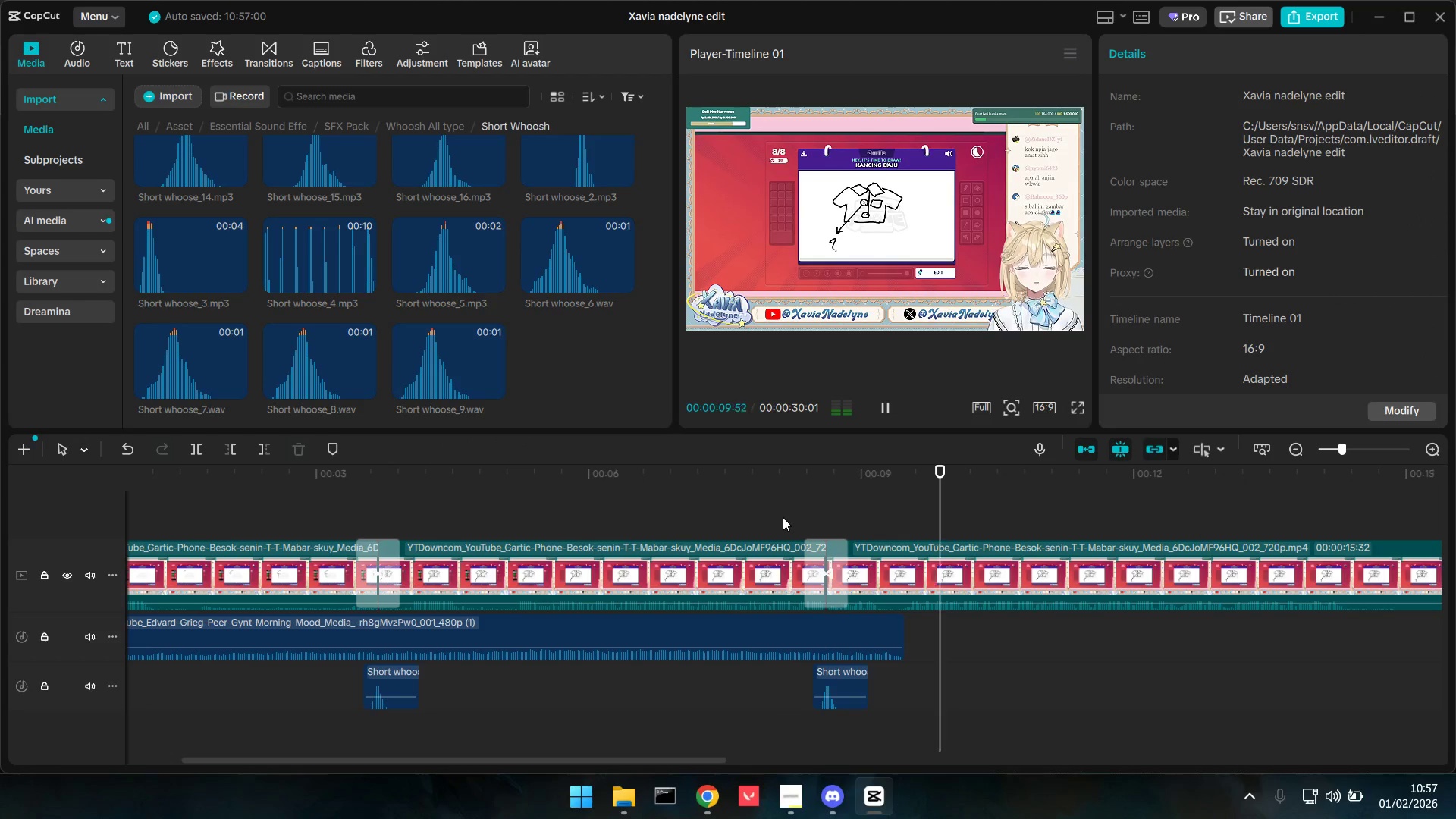 
key(Space)
 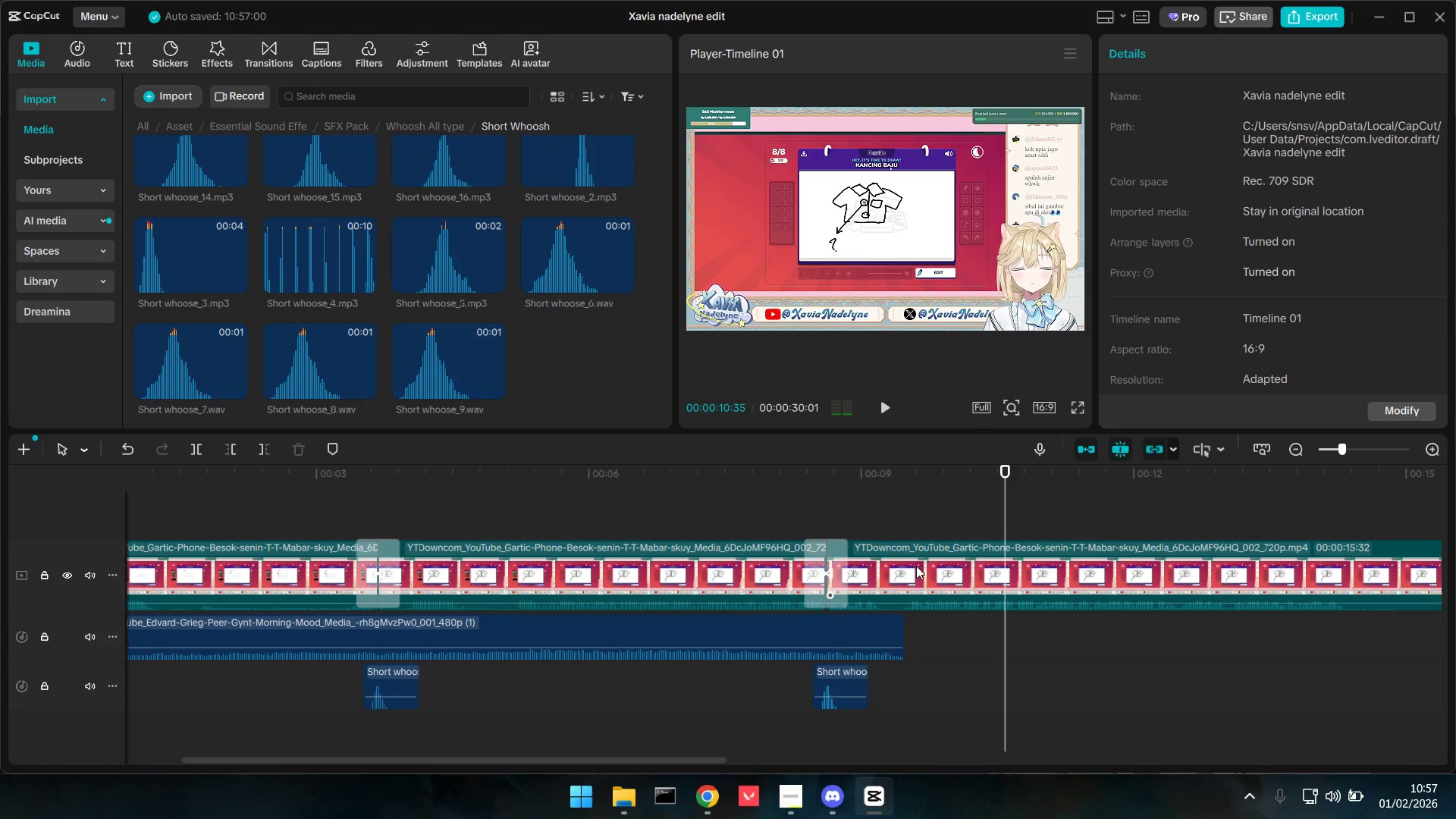 
left_click([914, 490])
 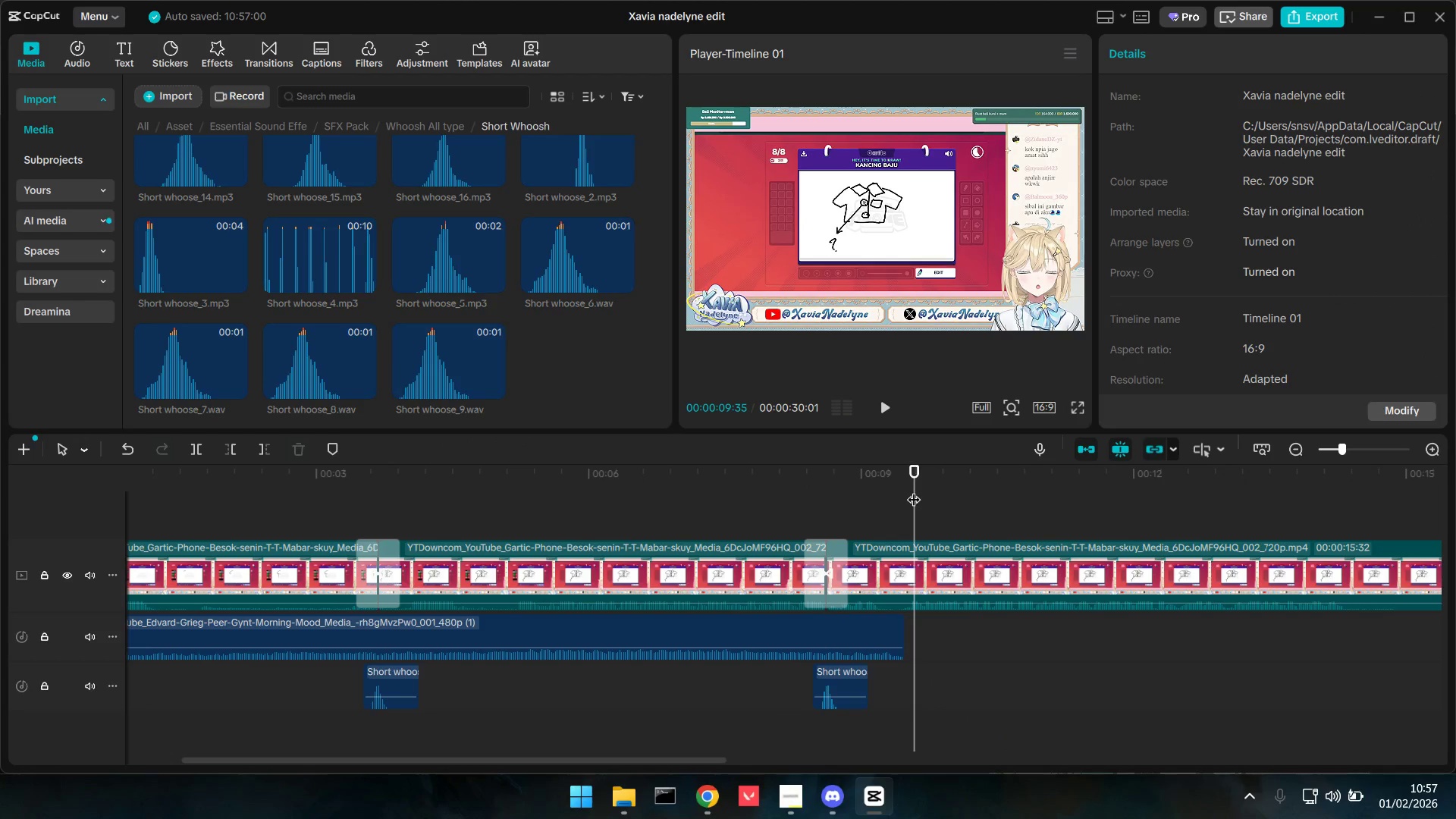 
left_click_drag(start_coordinate=[914, 490], to_coordinate=[904, 490])
 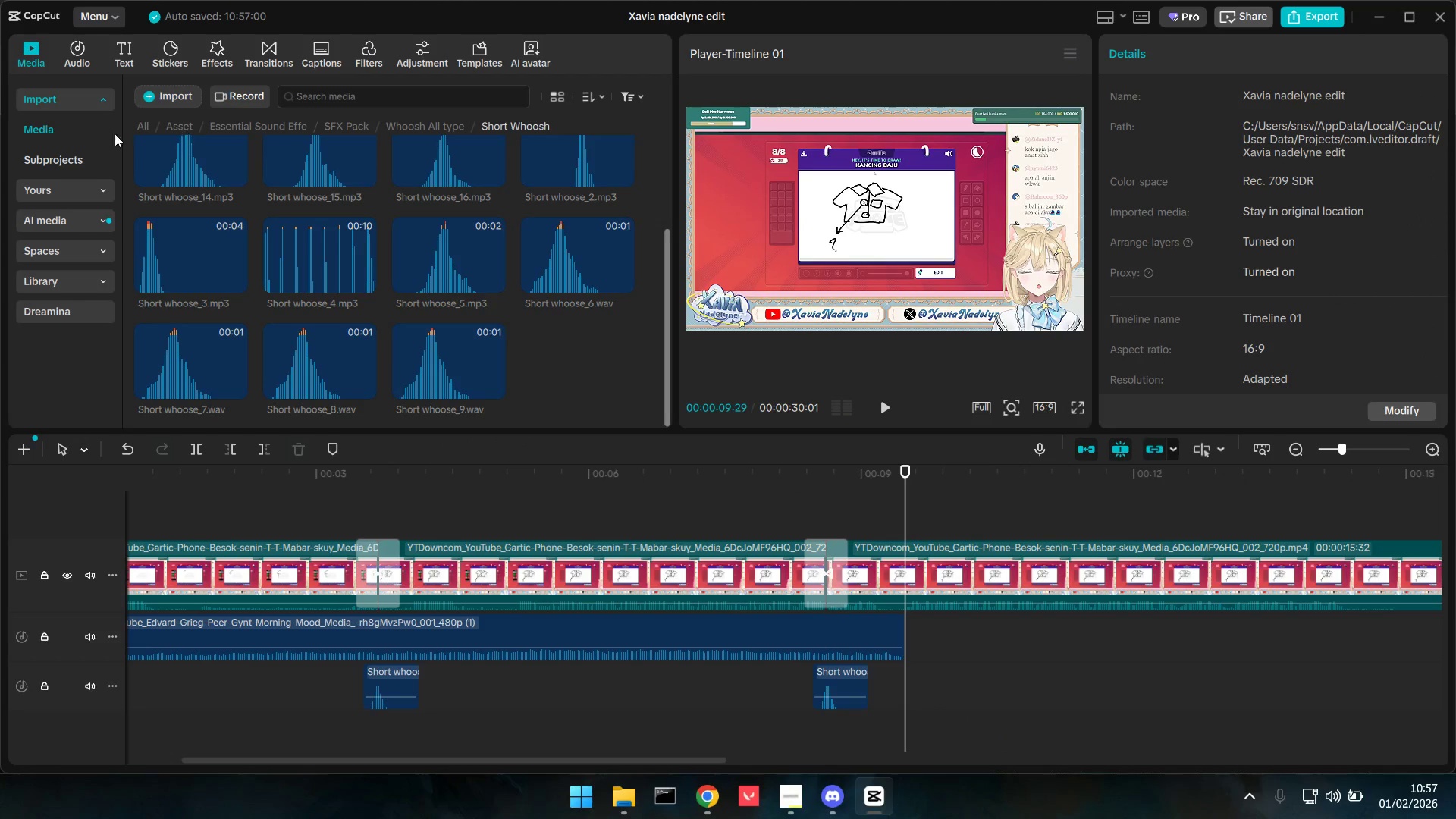 
scroll: coordinate [196, 242], scroll_direction: up, amount: 2.0
 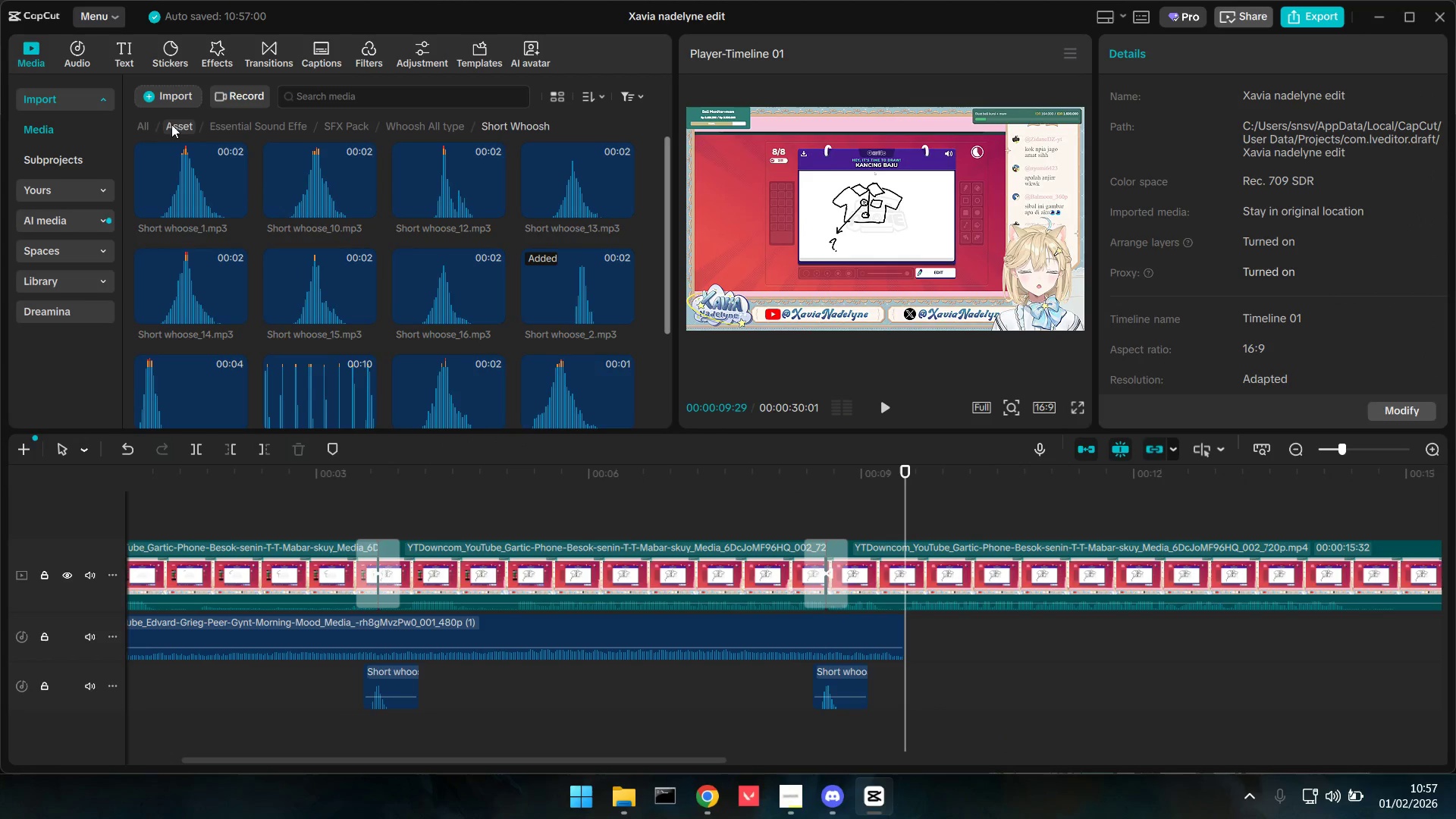 
left_click([139, 126])
 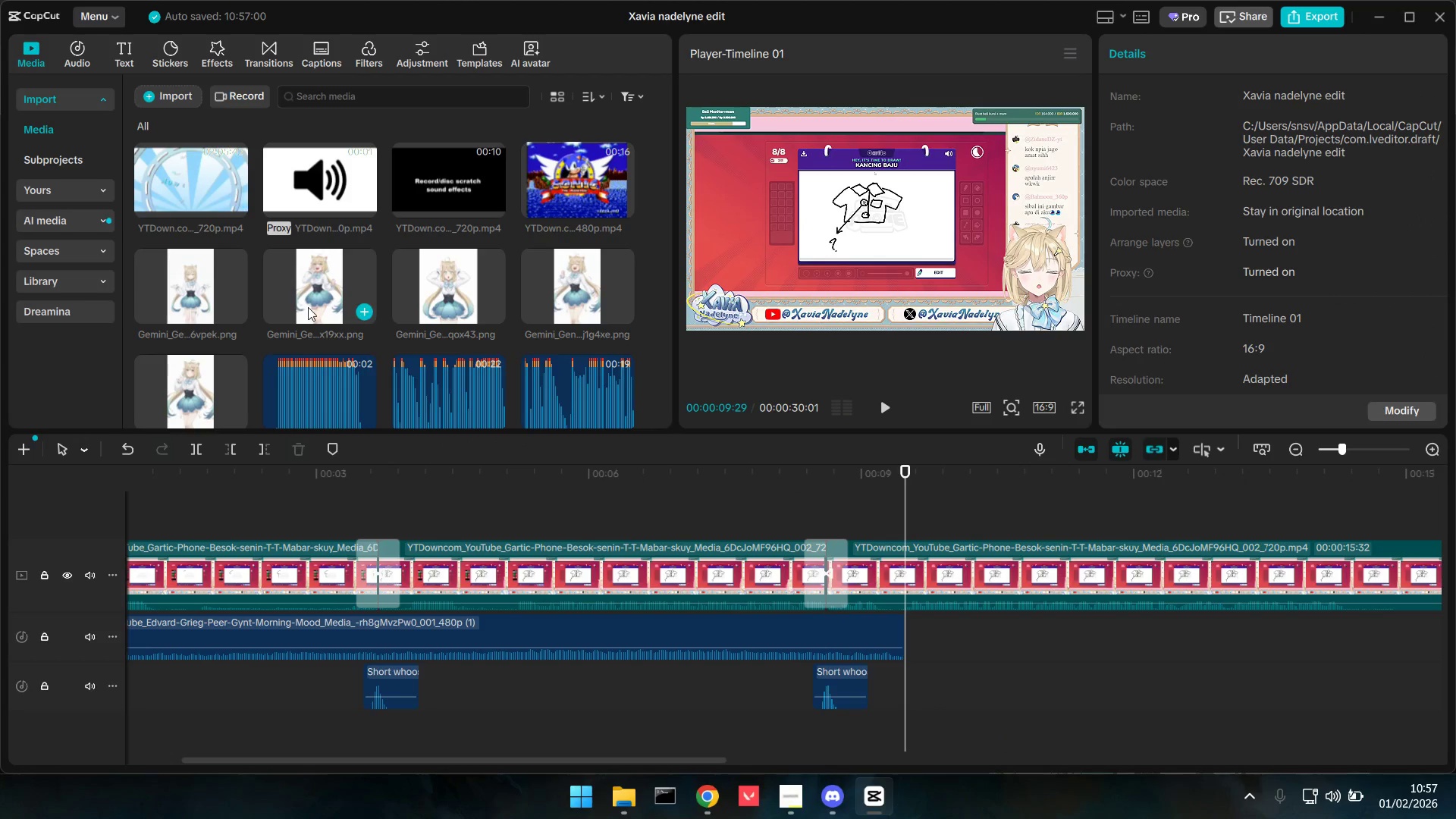 
scroll: coordinate [308, 307], scroll_direction: up, amount: 5.0
 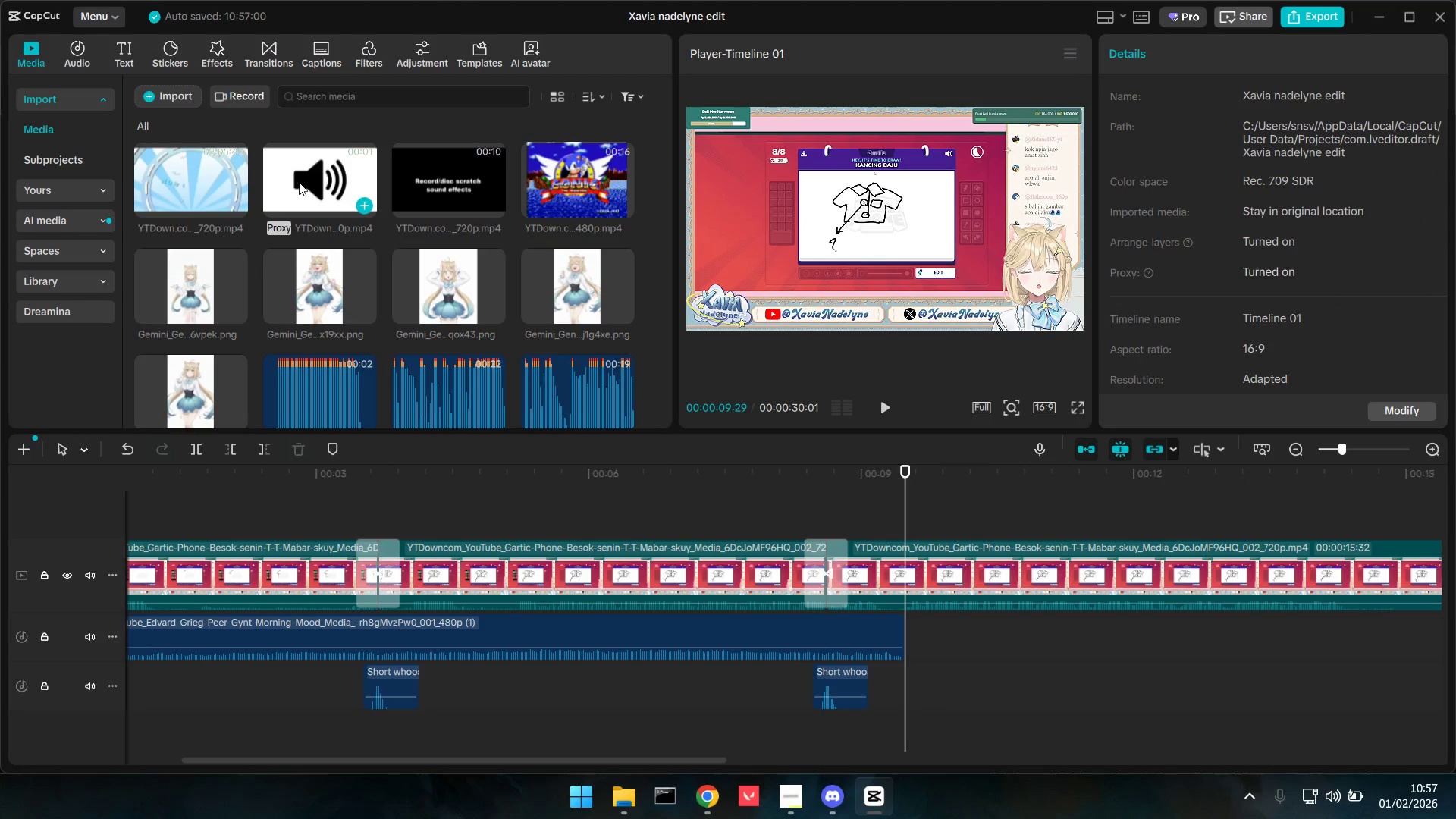 
left_click([299, 182])
 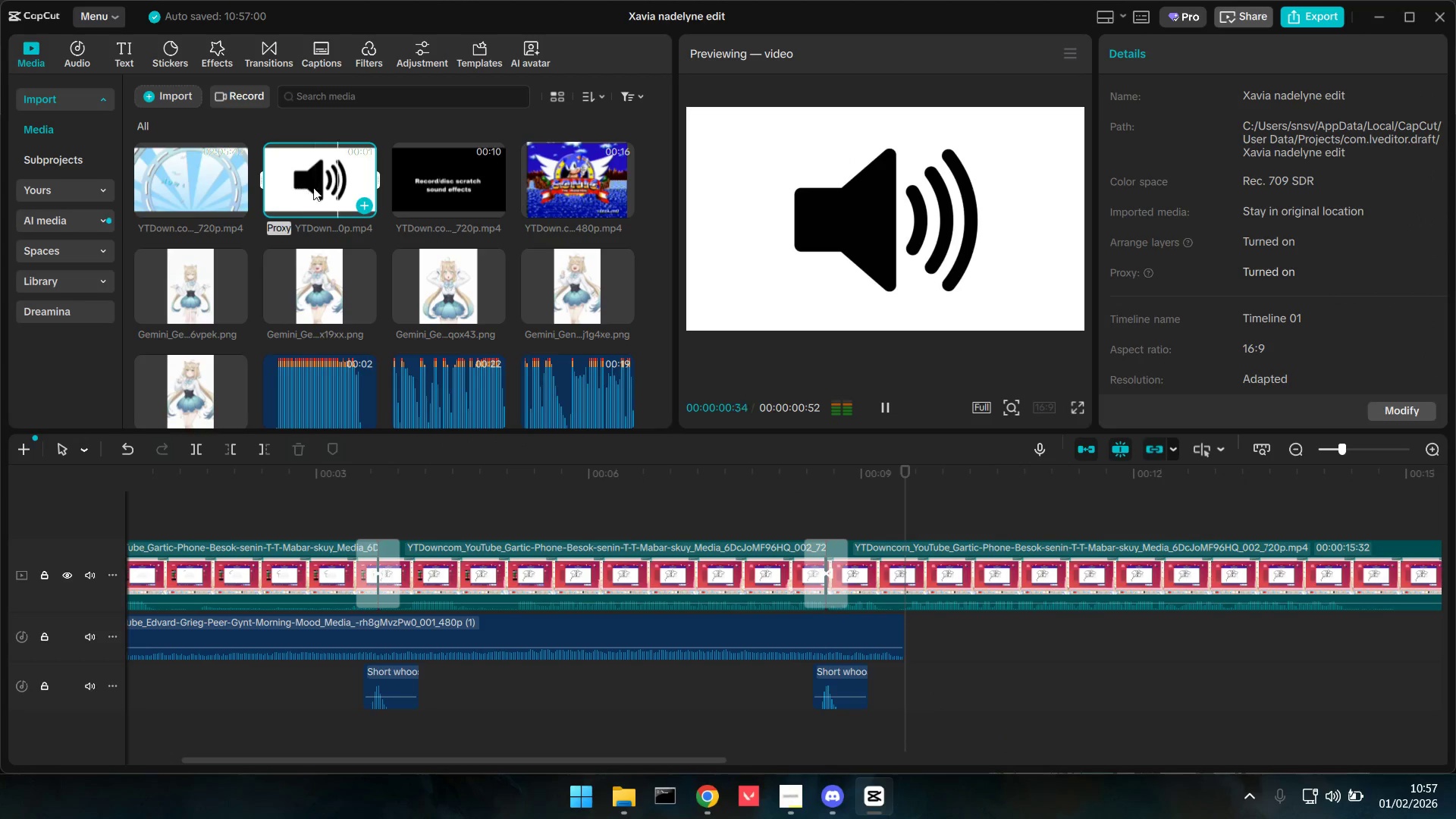 
left_click([455, 201])
 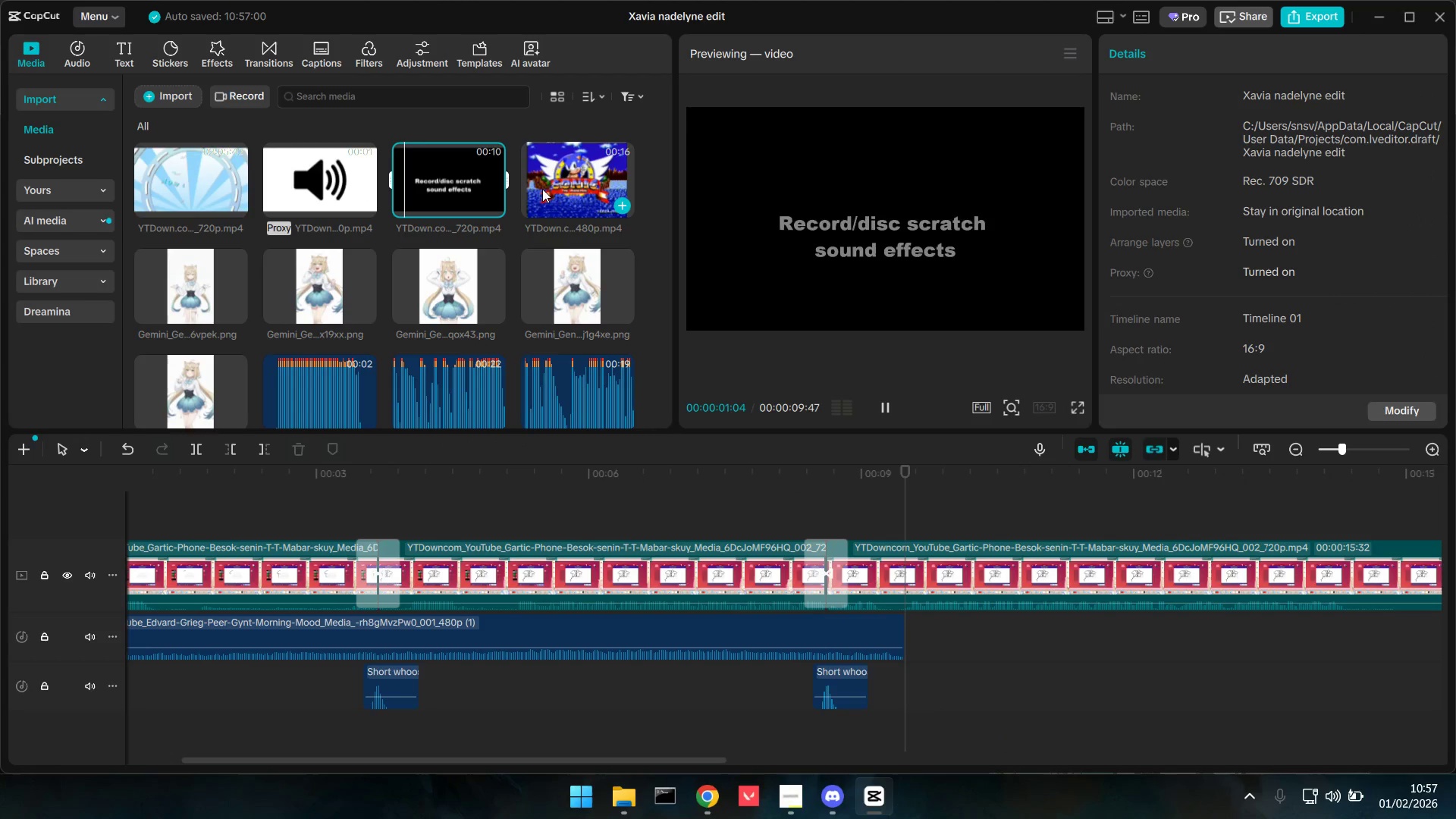 
left_click_drag(start_coordinate=[432, 186], to_coordinate=[917, 512])
 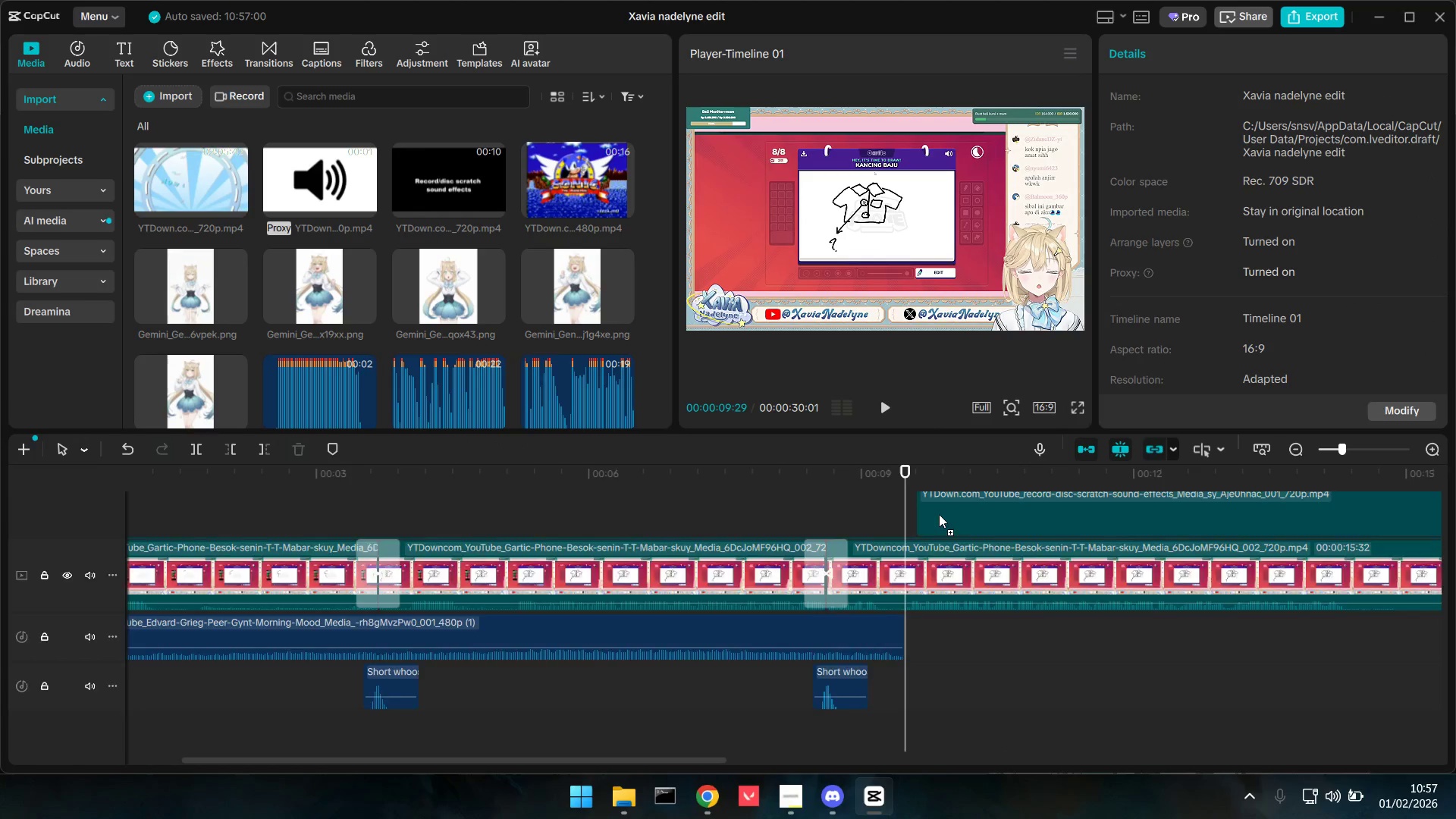 
key(E)
 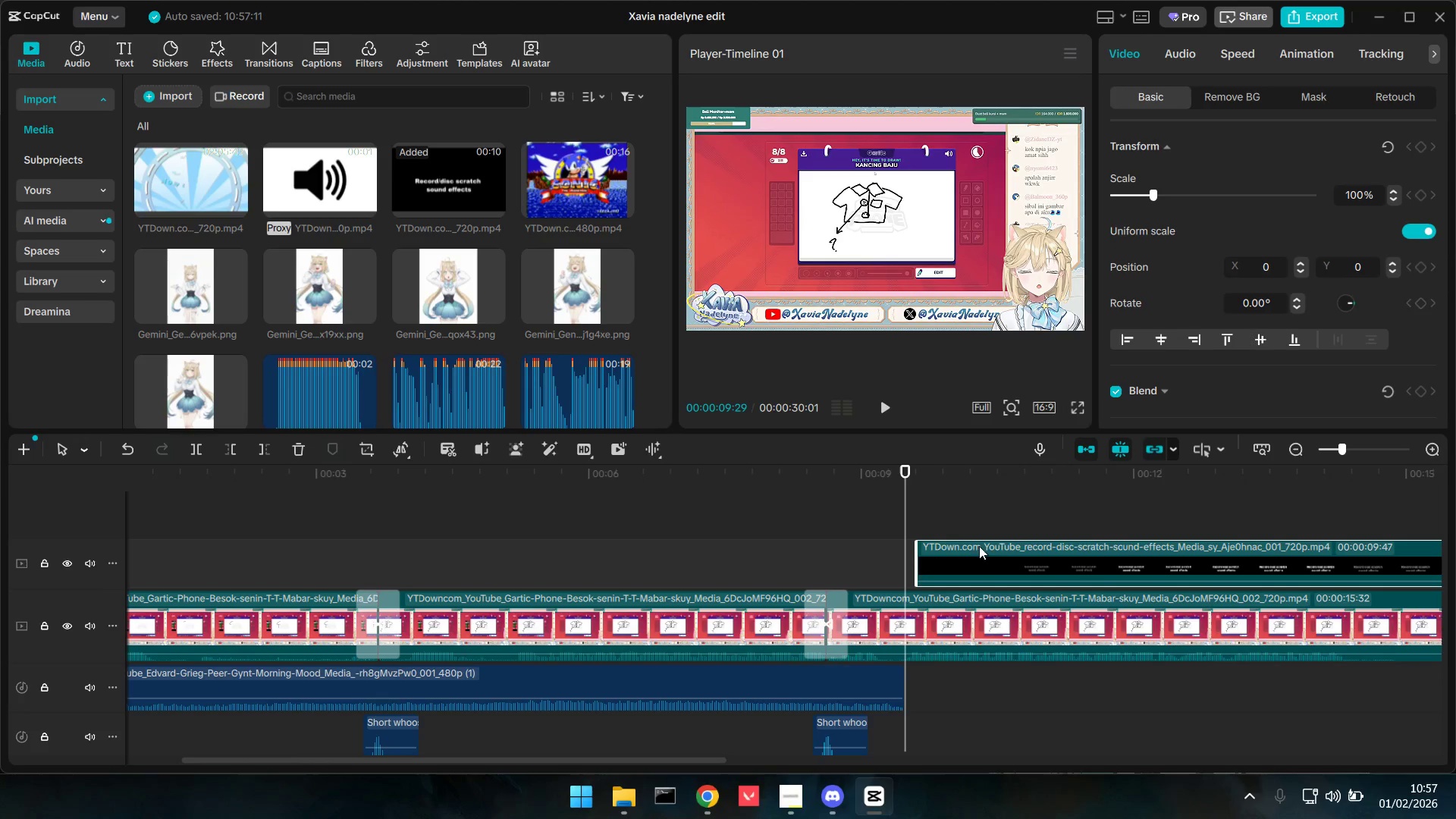 
left_click([990, 559])
 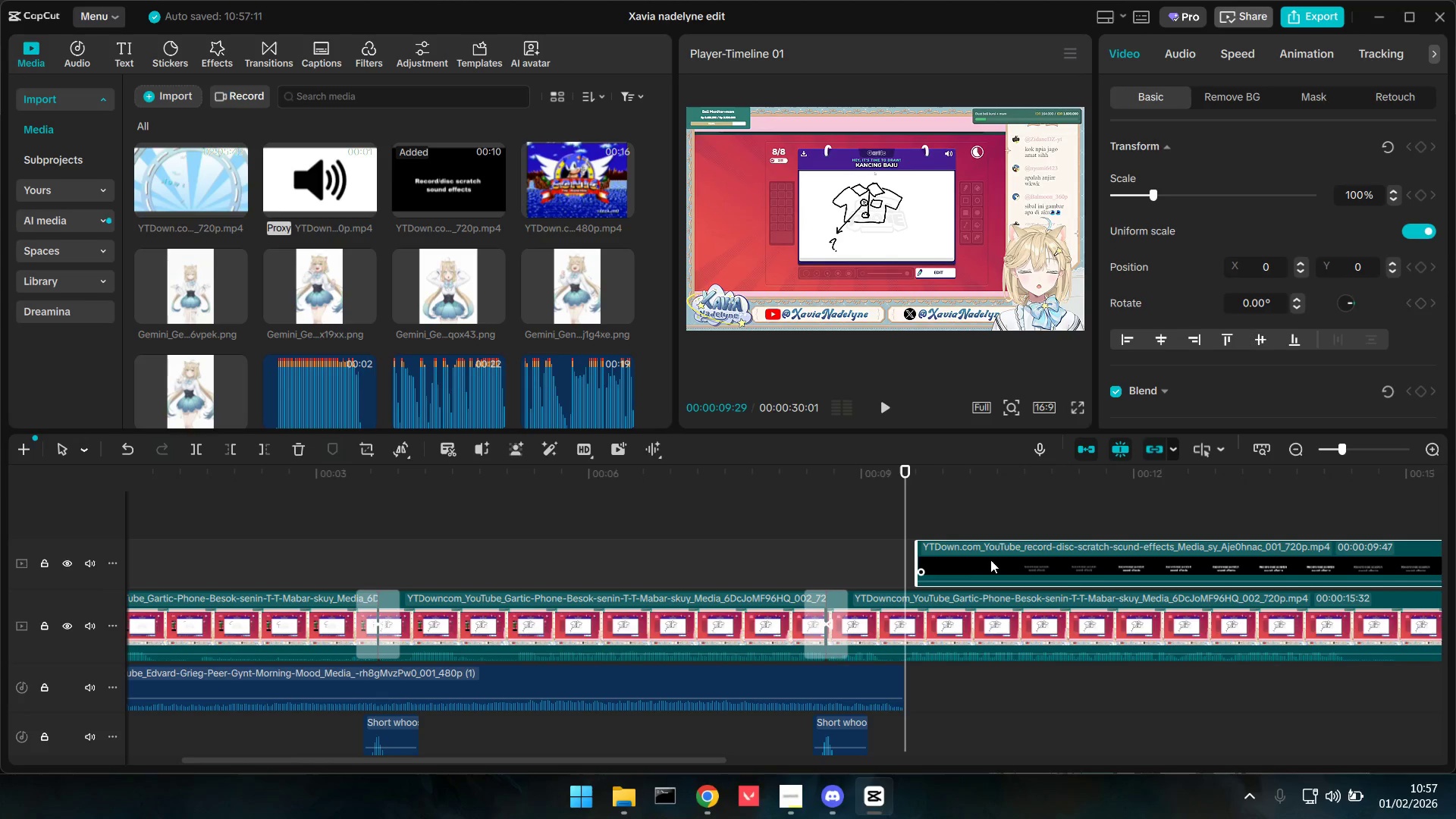 
key(E)
 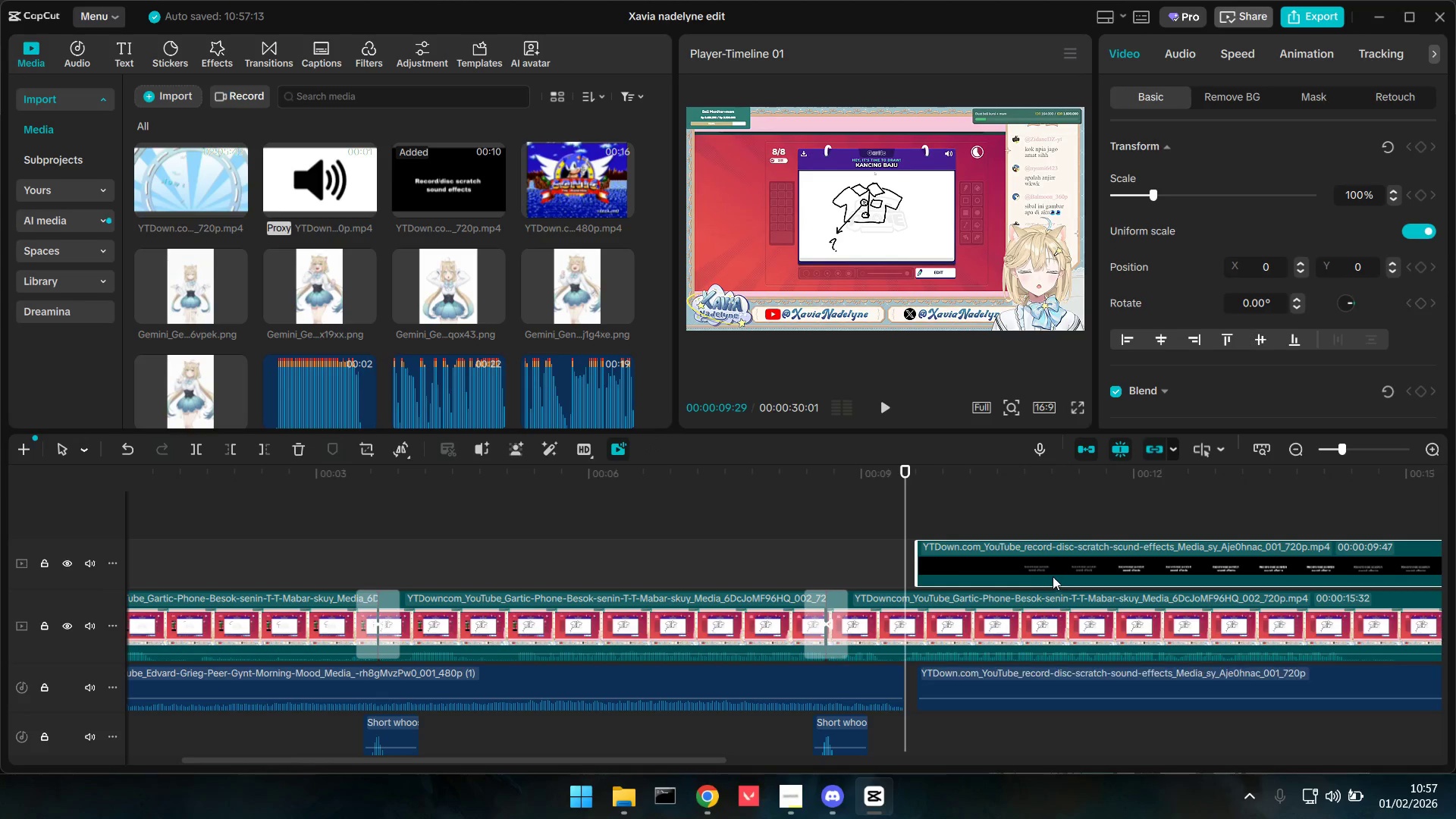 
double_click([1062, 569])
 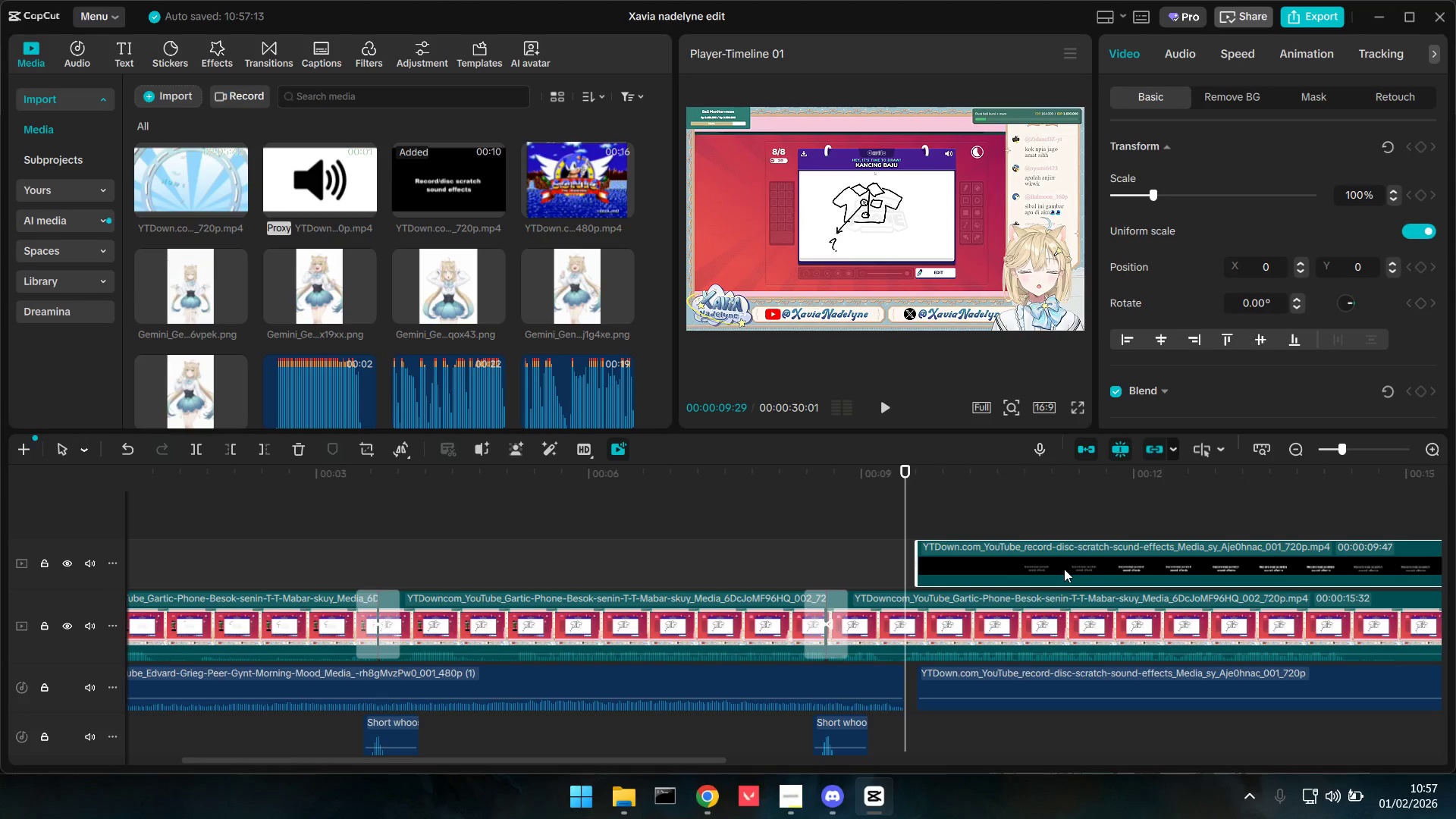 
key(Backspace)
 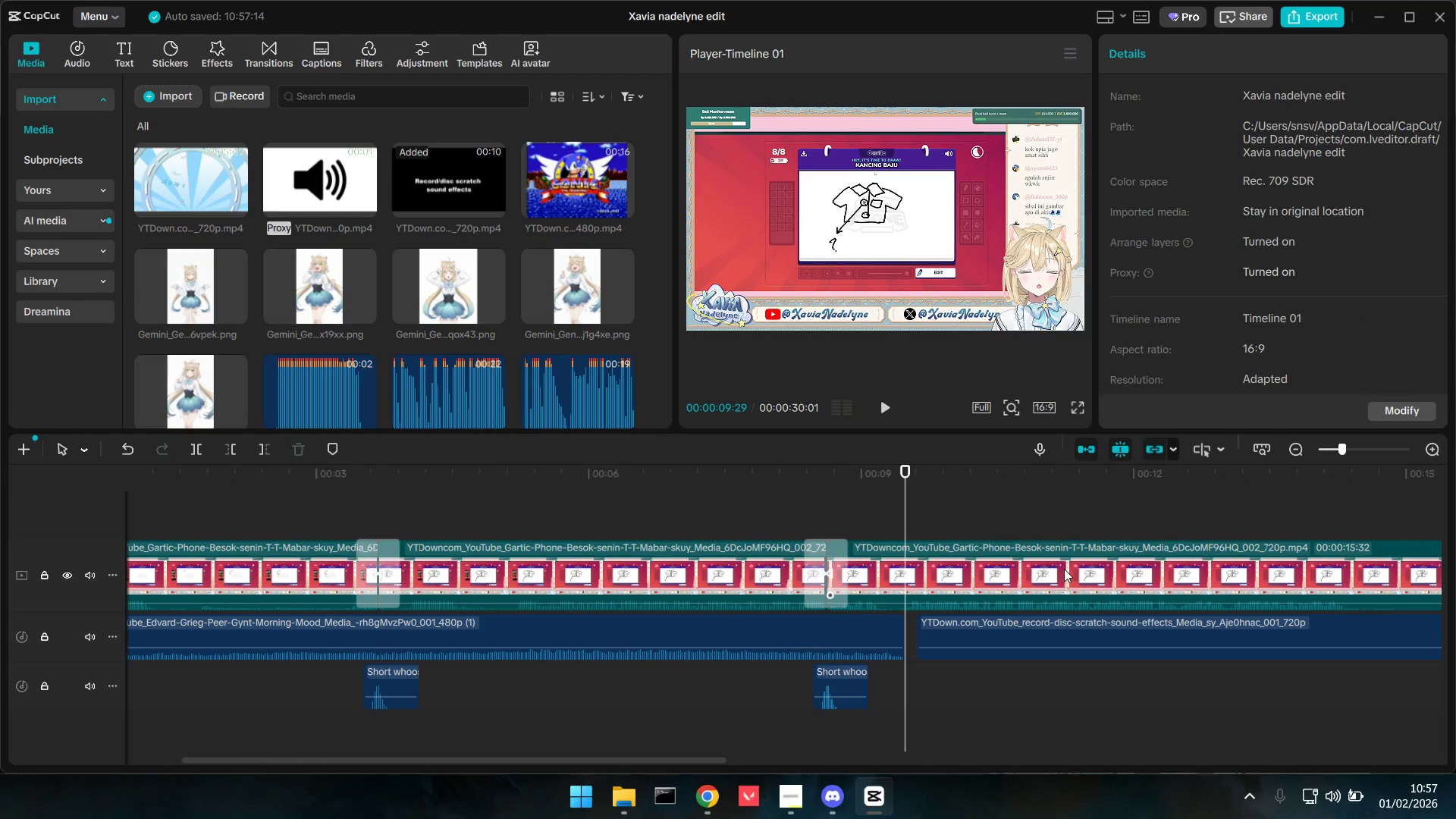 
hold_key(key=ControlLeft, duration=0.83)
scroll: coordinate [1072, 648], scroll_direction: down, amount: 6.0
 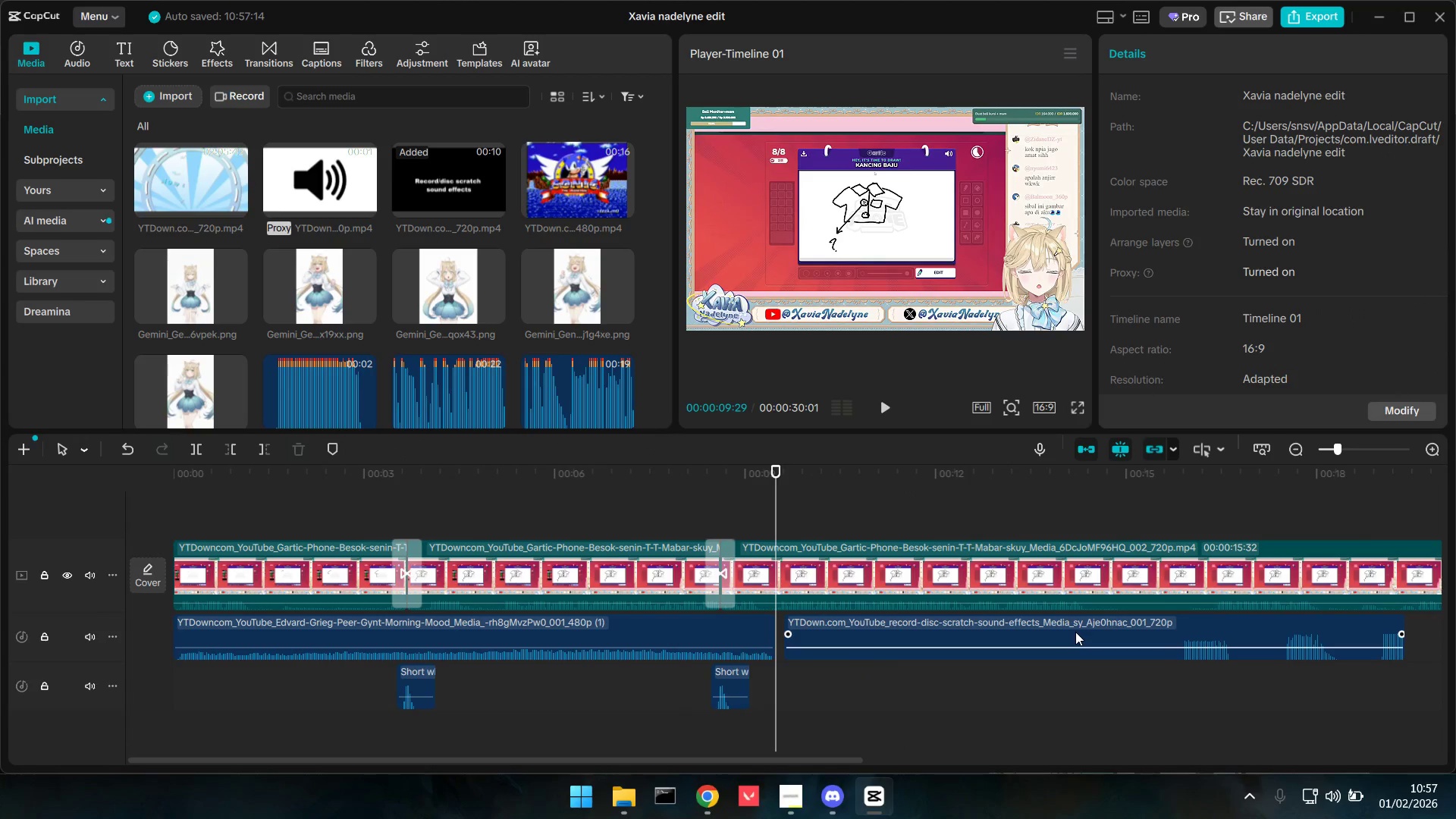 
left_click([1166, 534])
 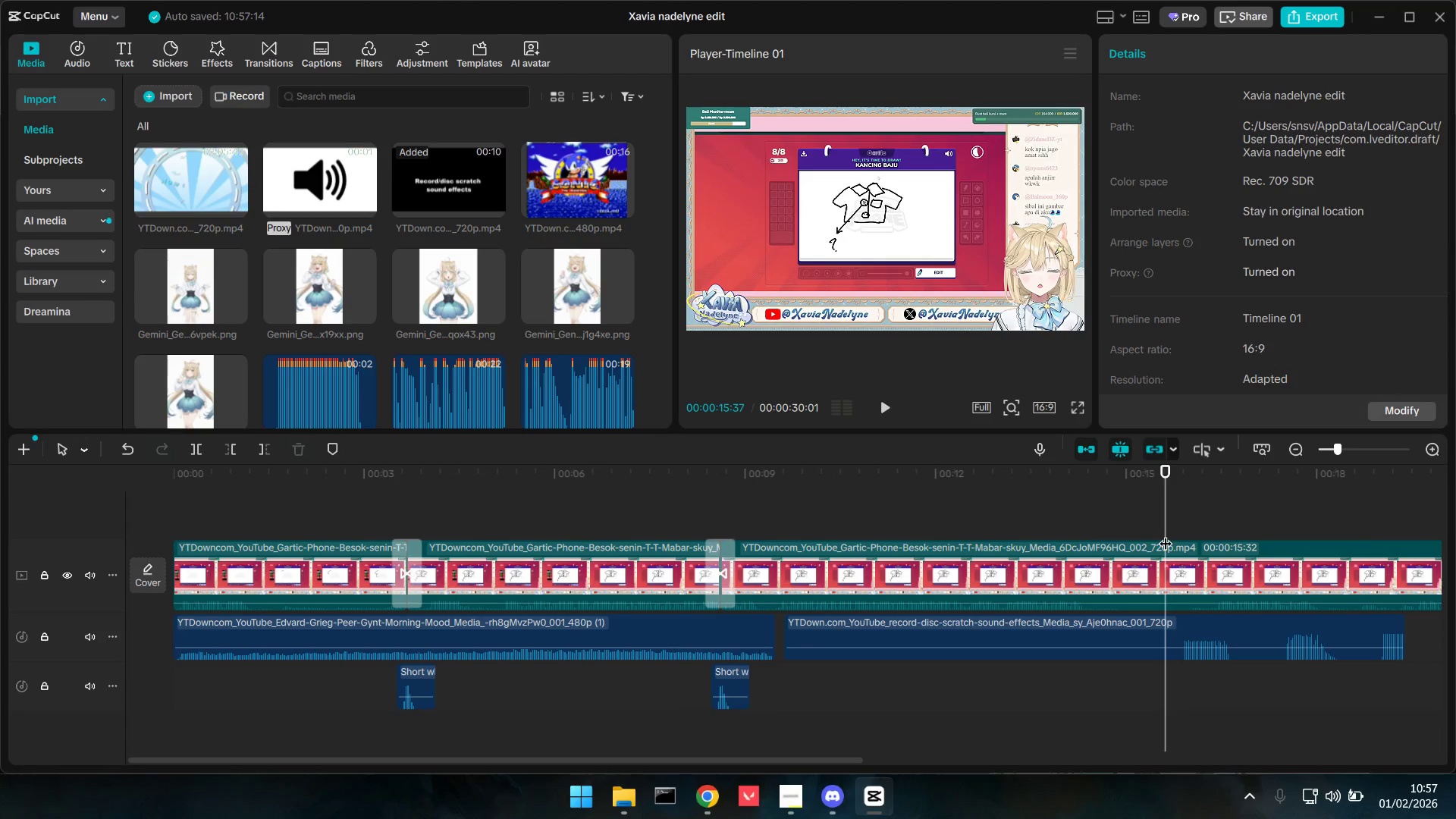 
left_click_drag(start_coordinate=[1166, 534], to_coordinate=[1177, 537])
 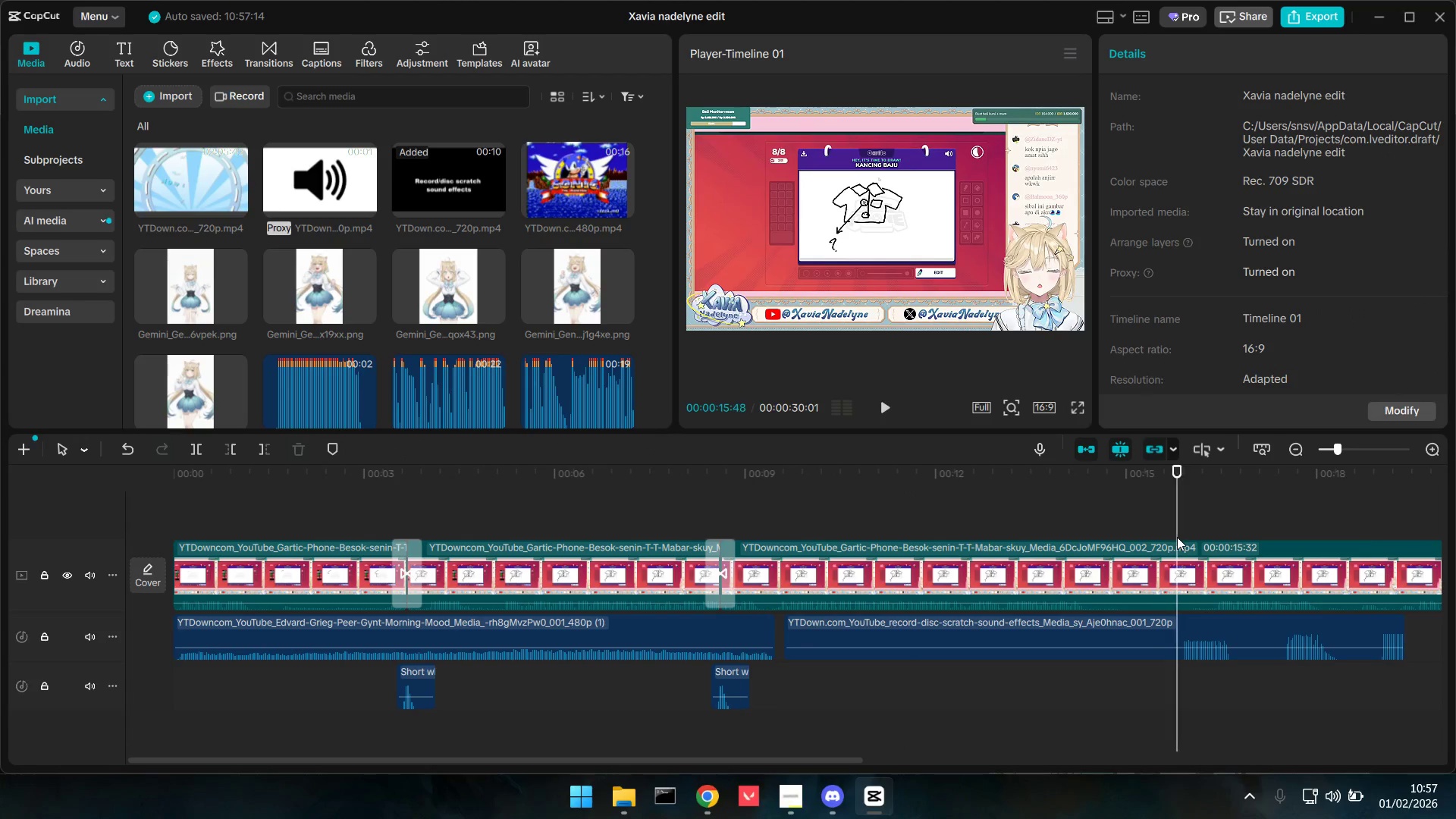 
key(Space)
 